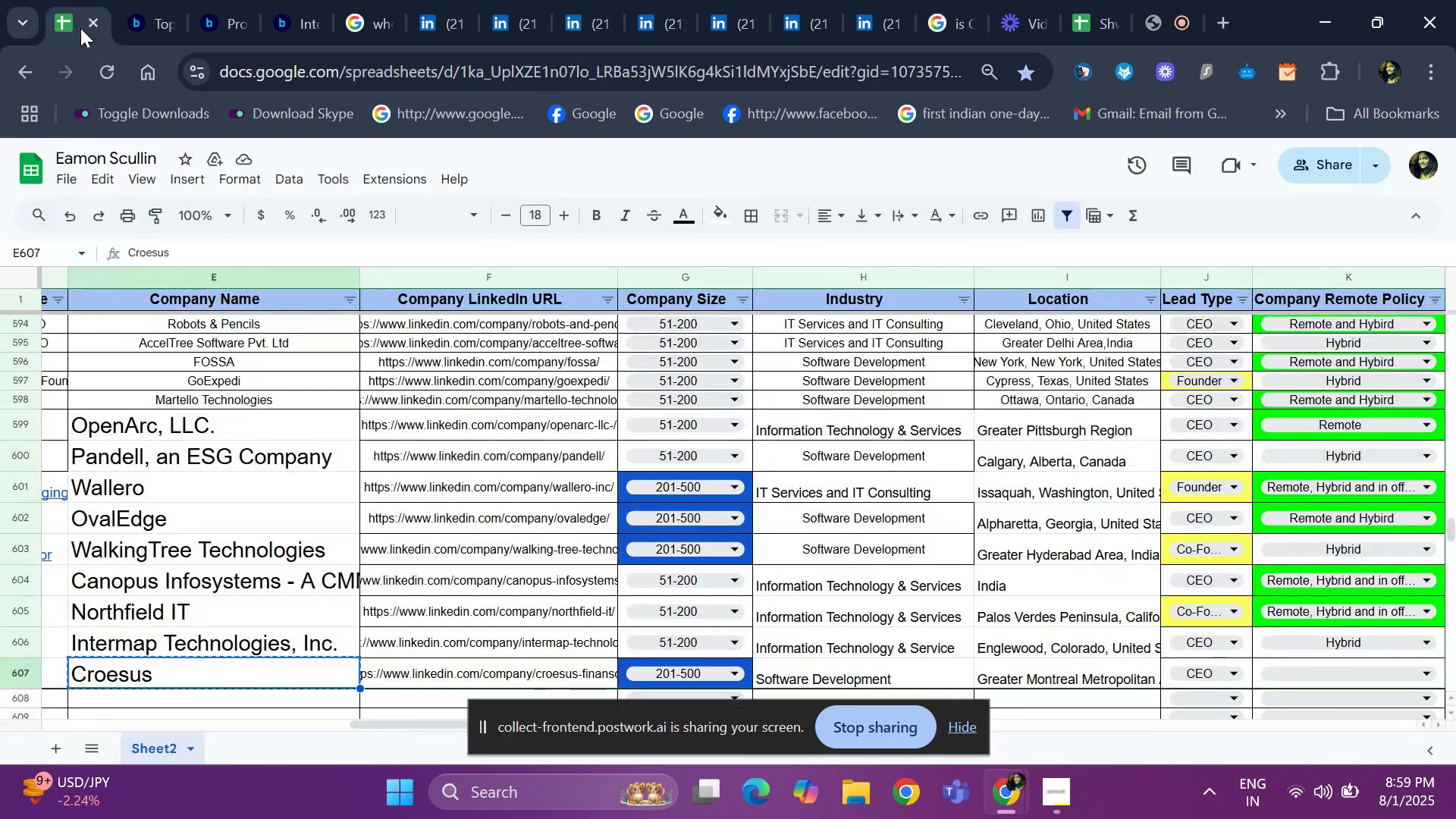 
key(ArrowUp)
 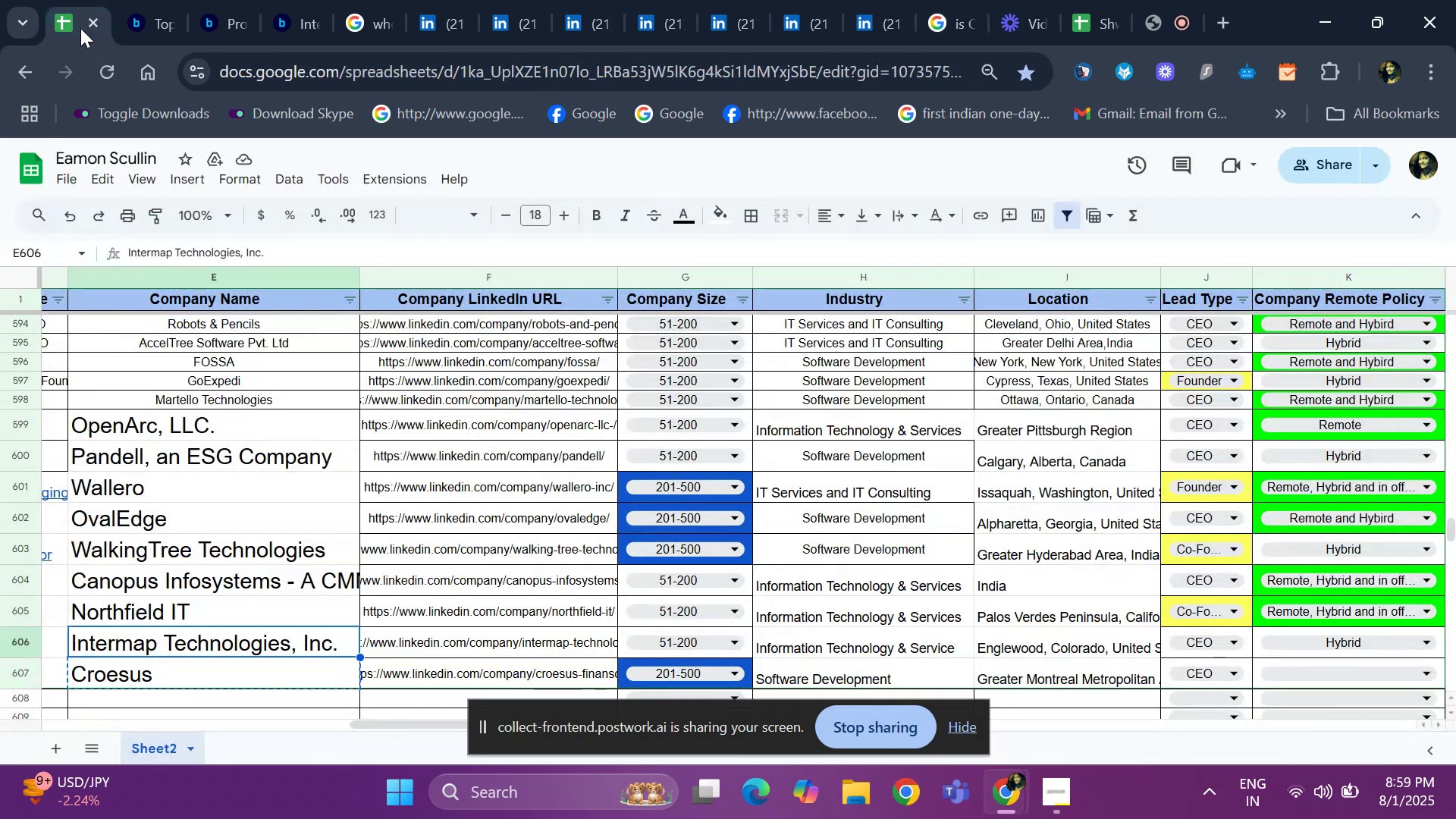 
key(ArrowRight)
 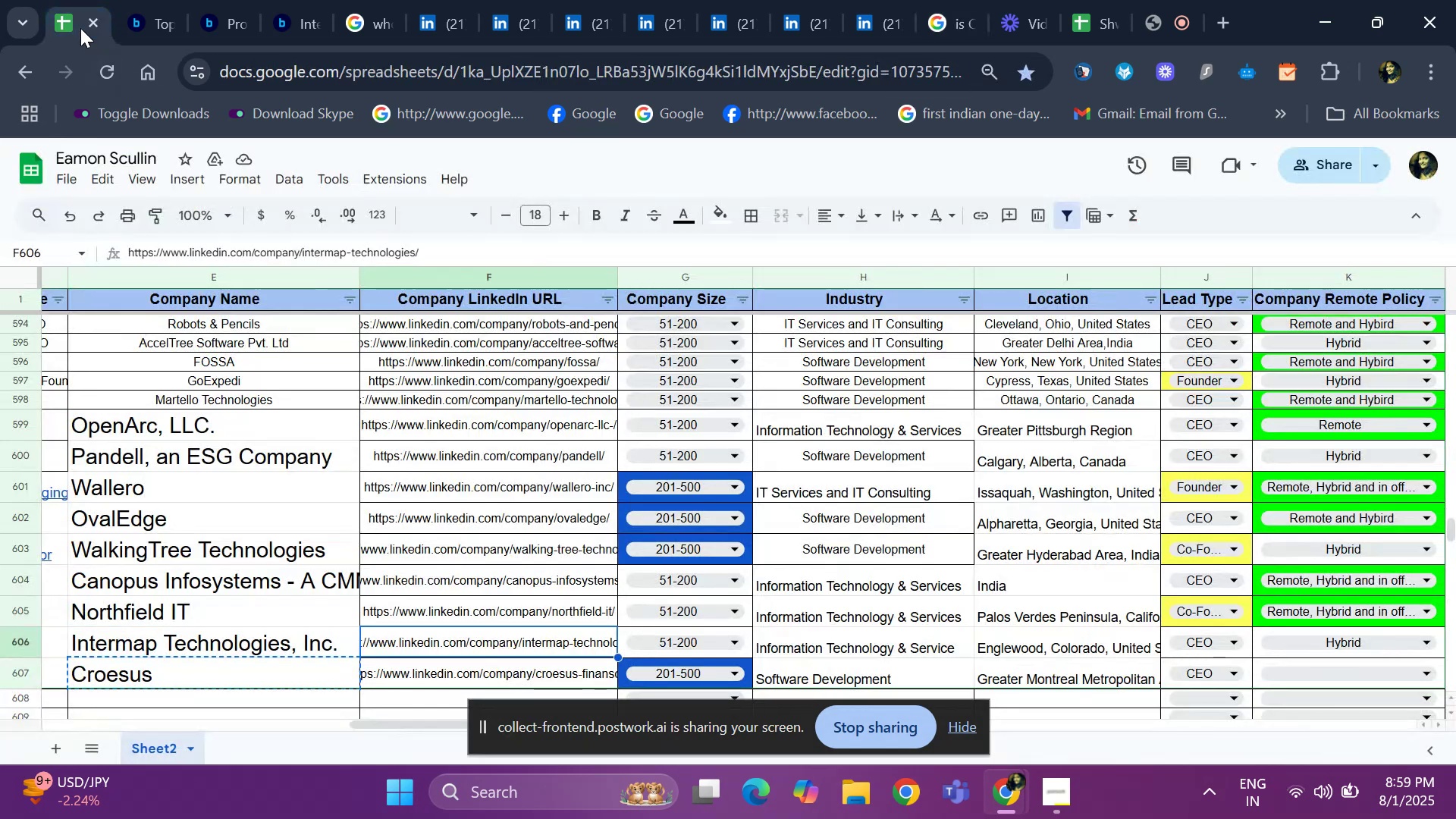 
key(ArrowRight)
 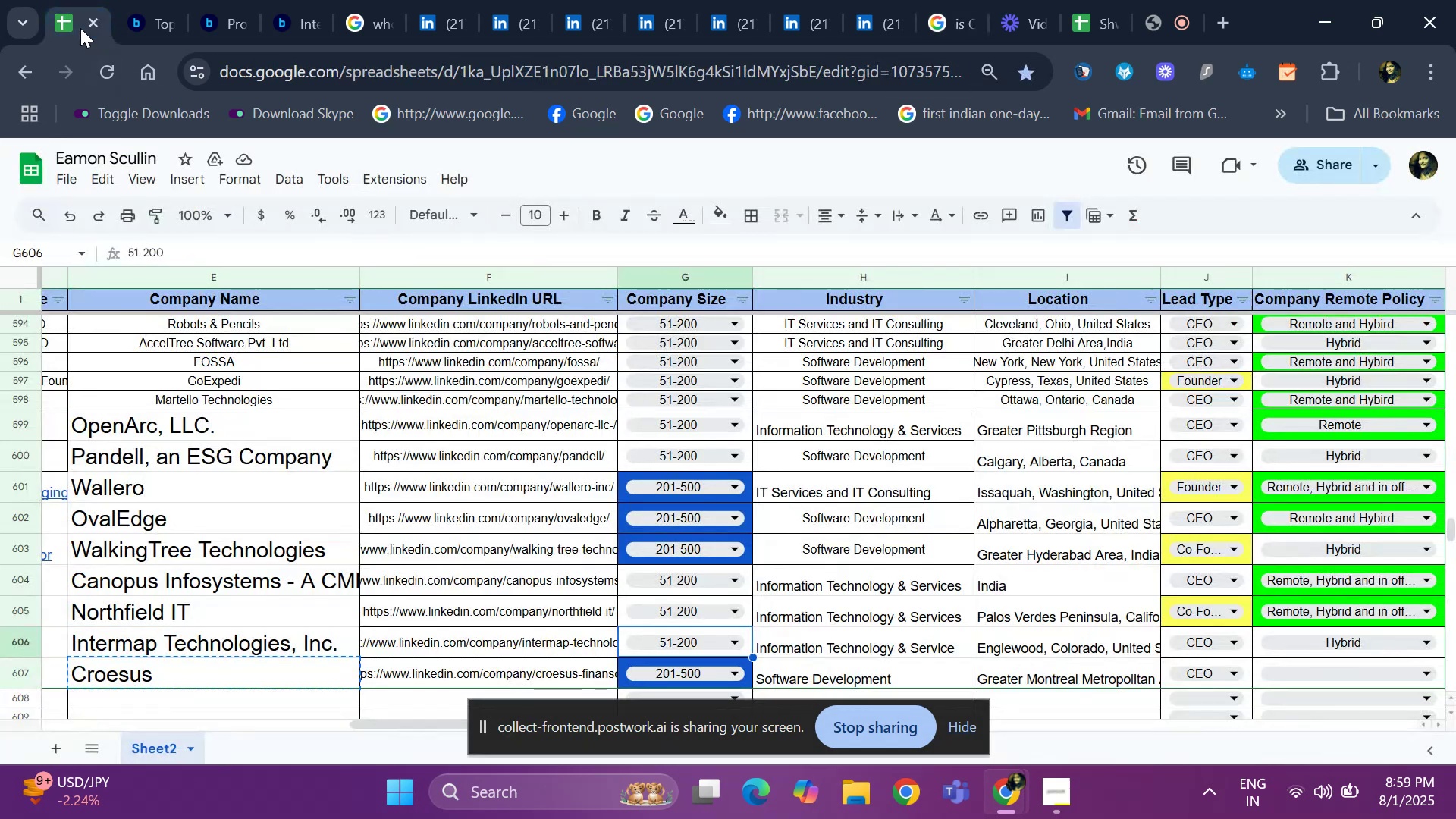 
key(ArrowRight)
 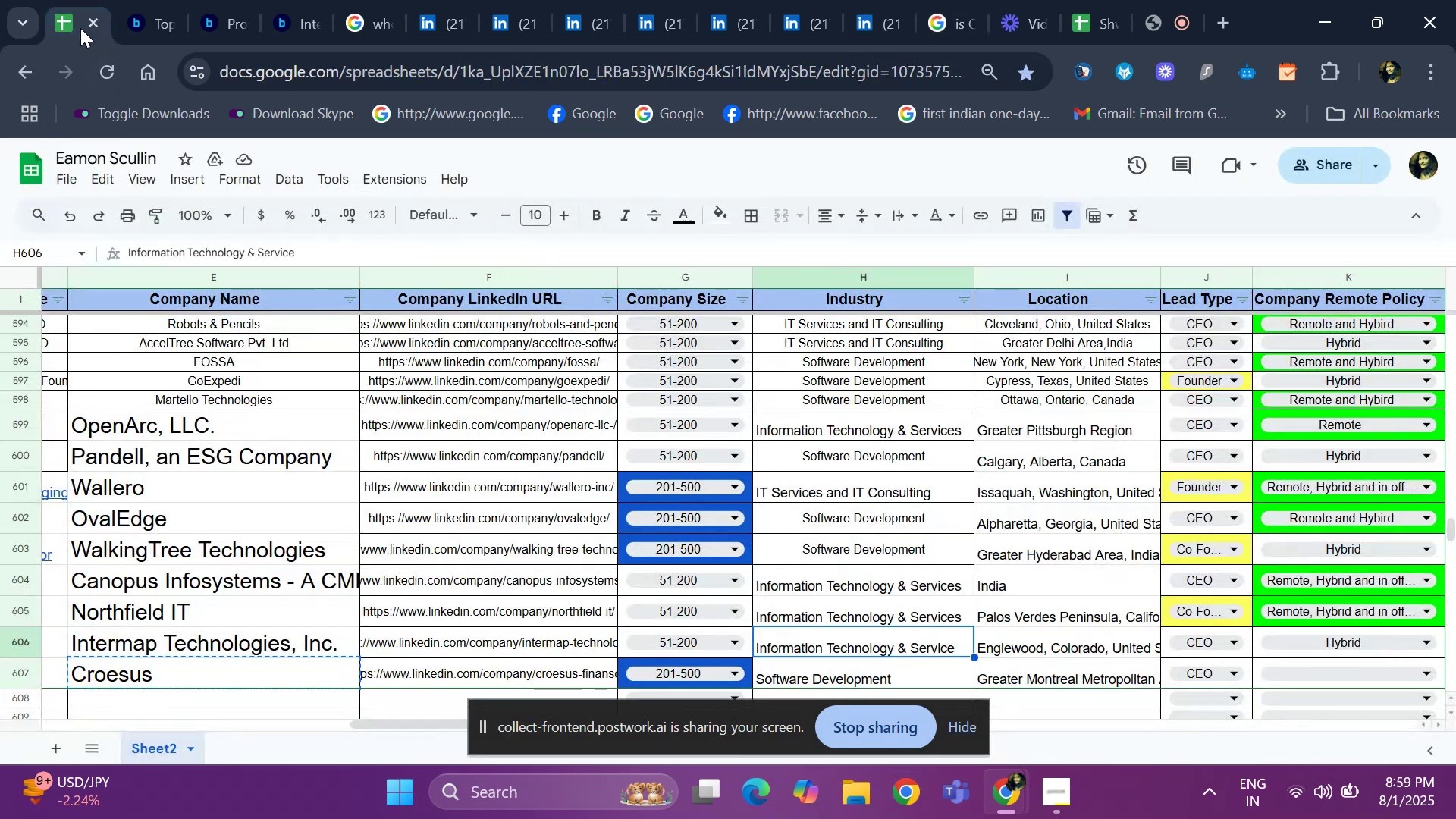 
key(ArrowRight)
 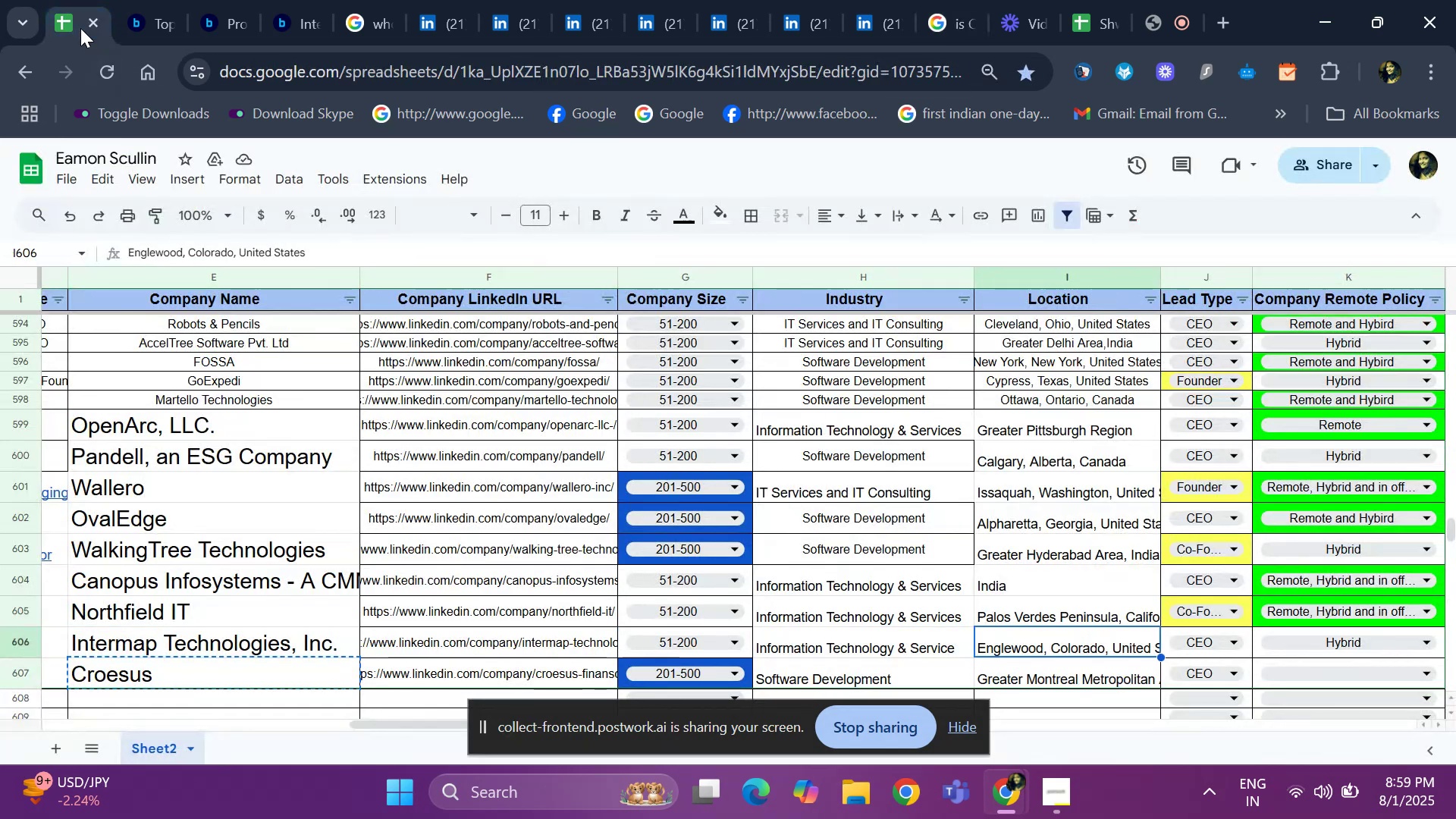 
key(ArrowRight)
 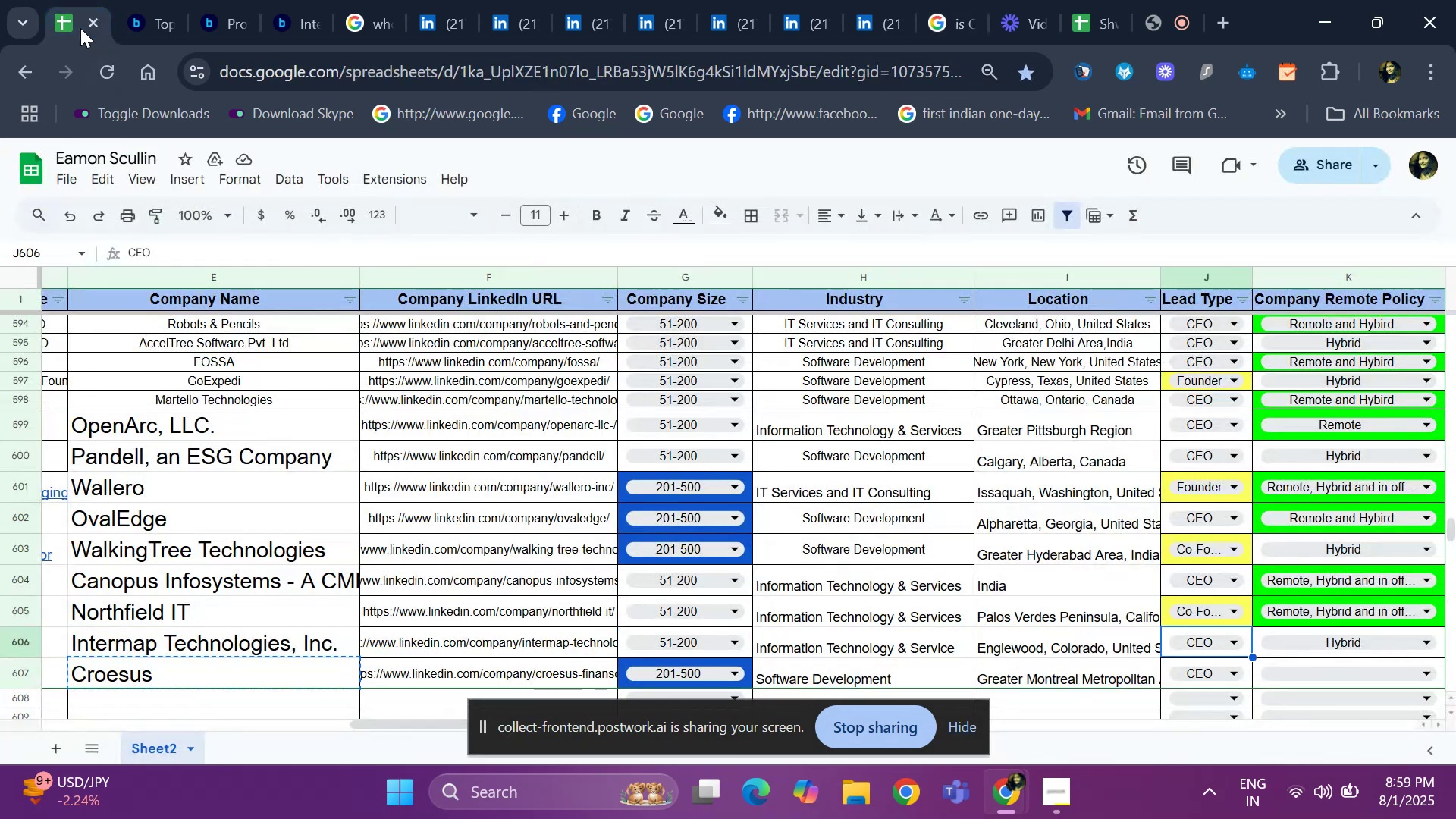 
key(ArrowRight)
 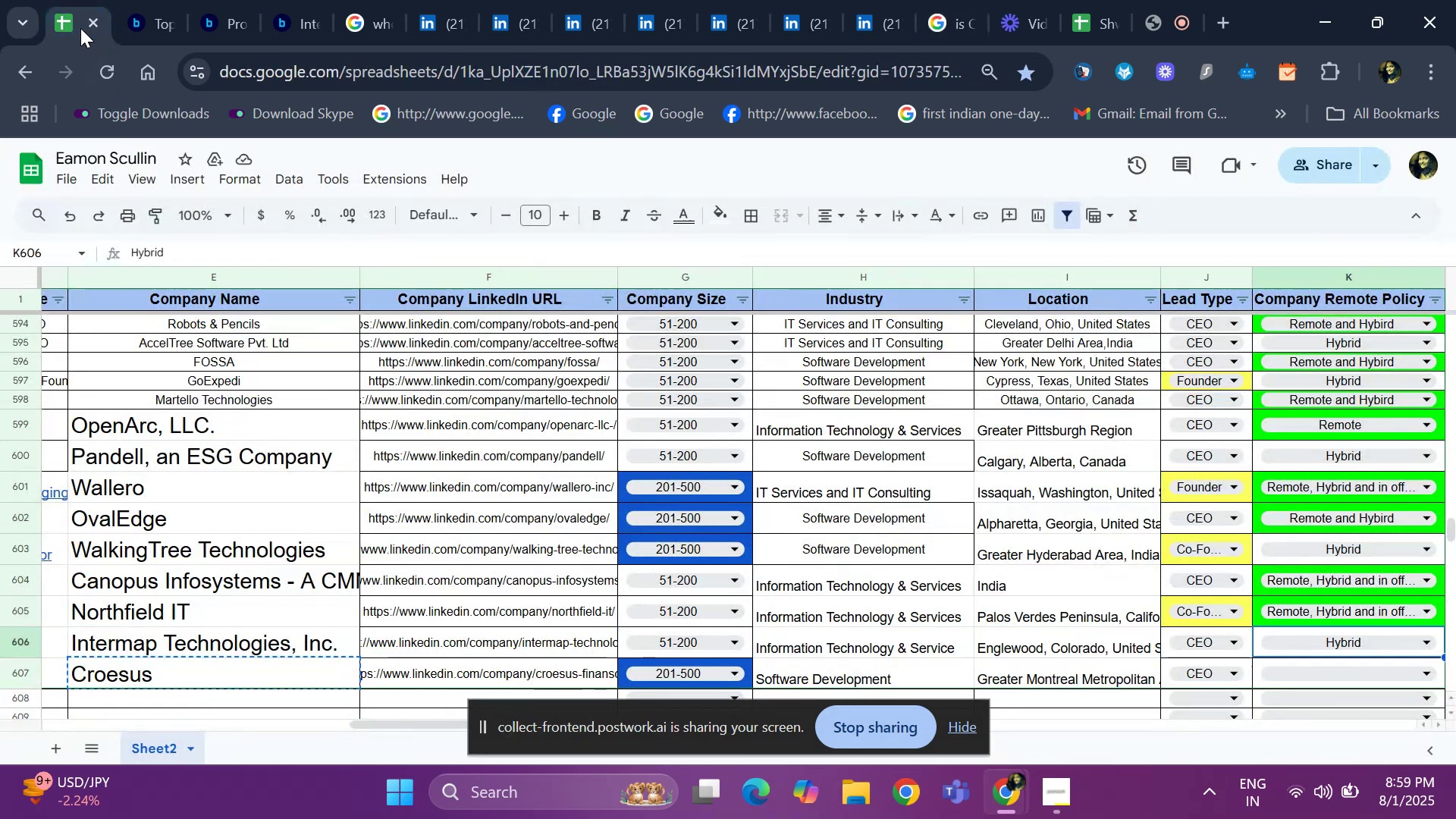 
key(ArrowDown)
 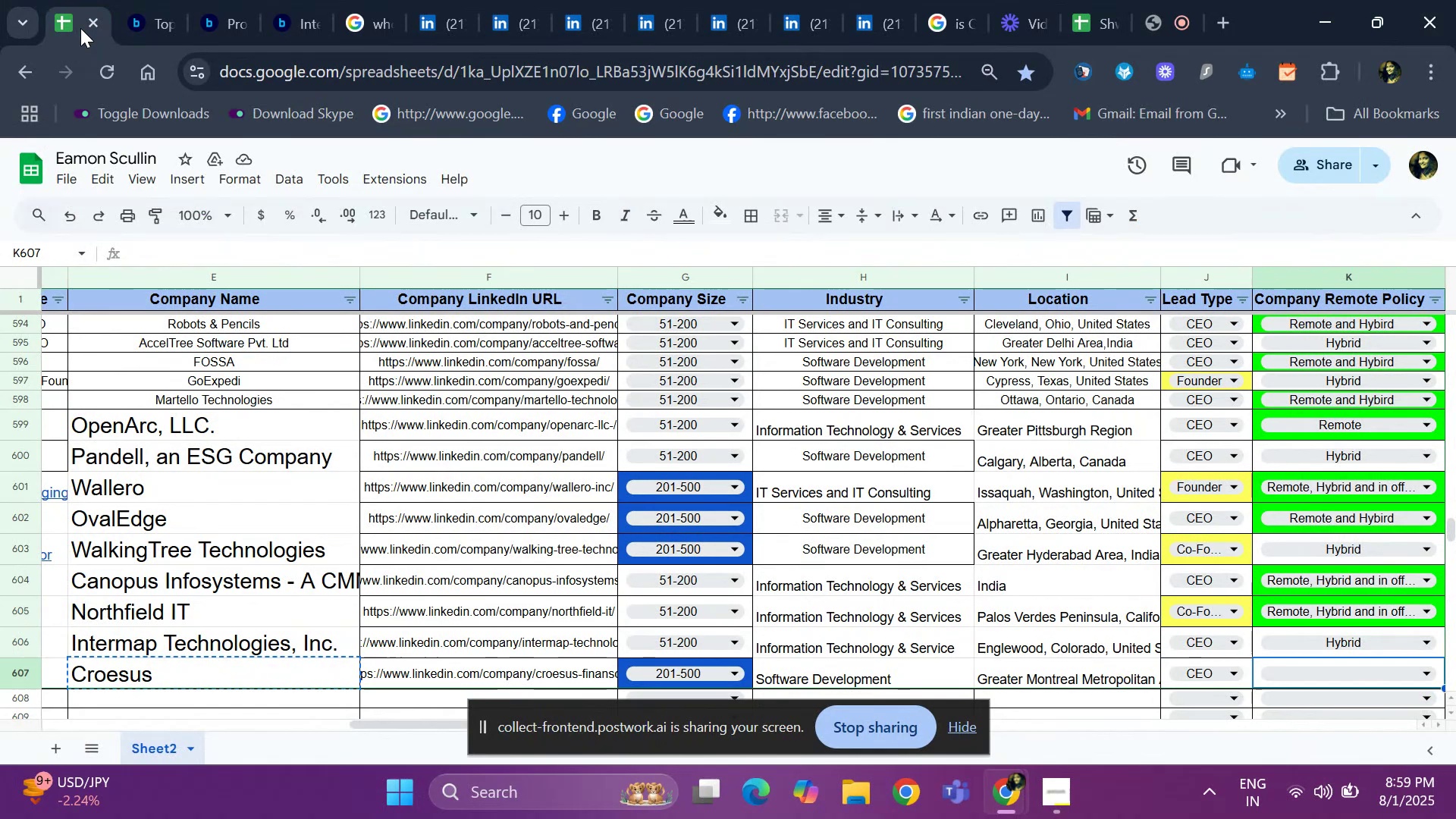 
key(Enter)
 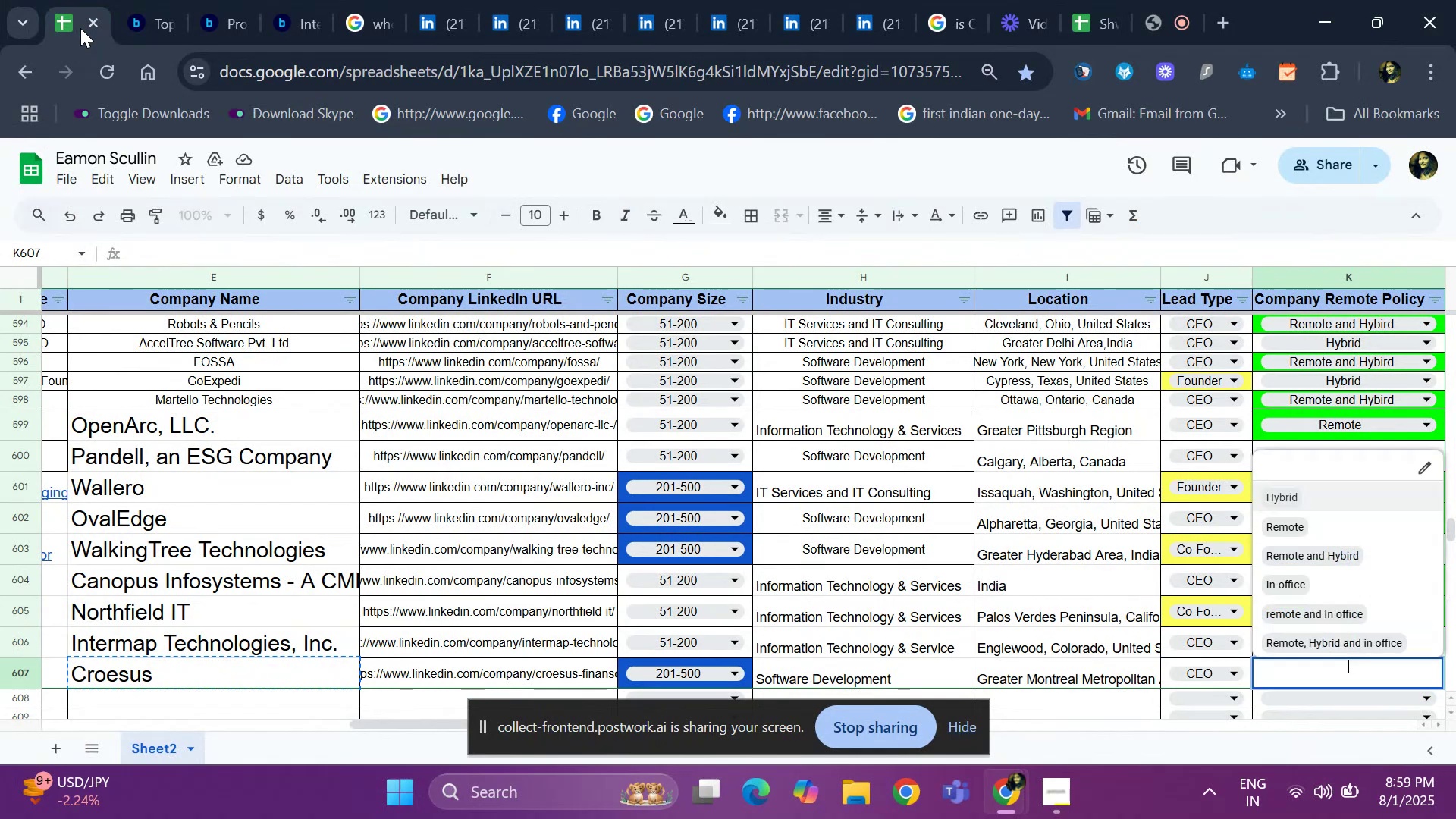 
key(ArrowDown)
 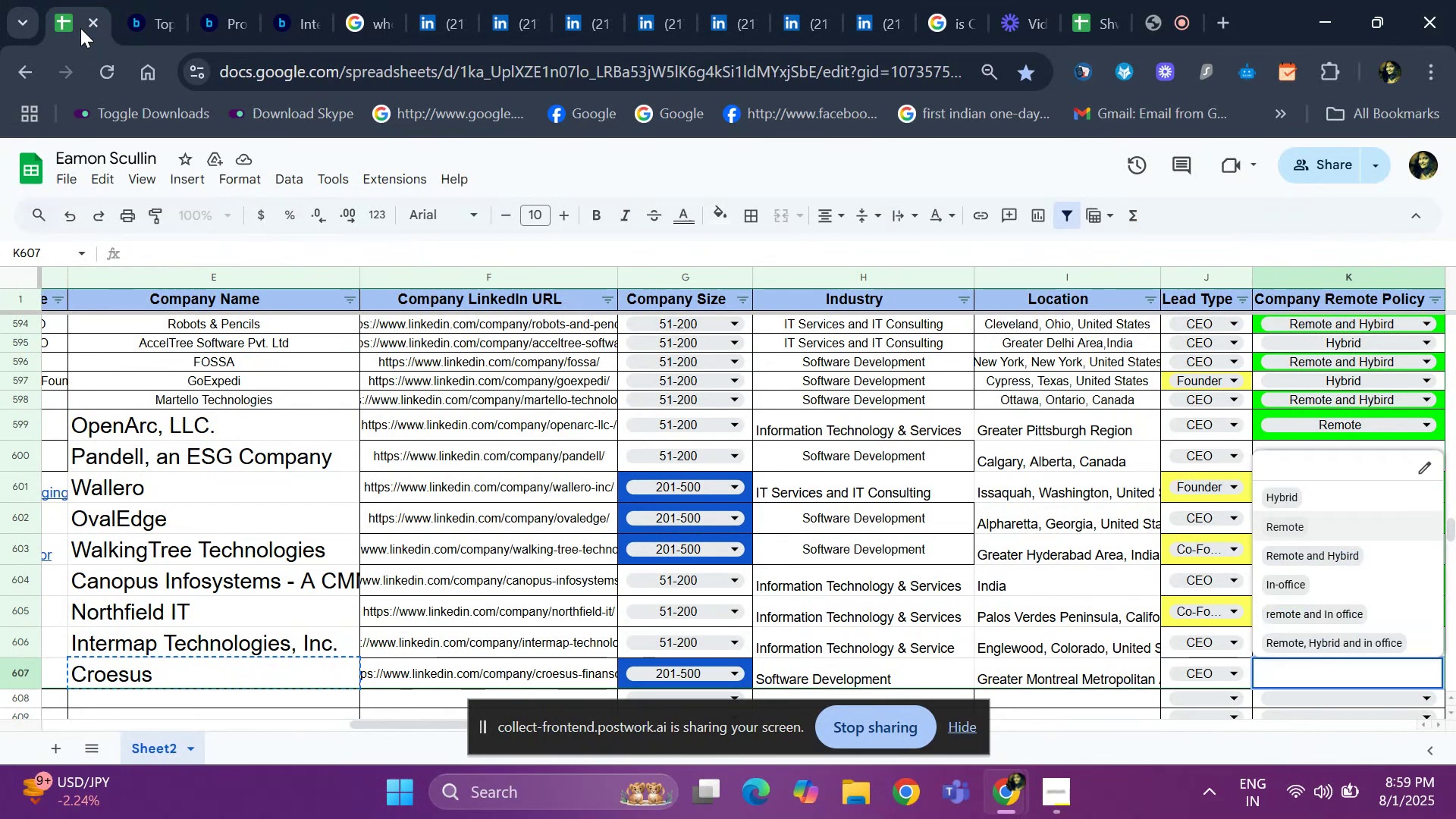 
key(ArrowDown)
 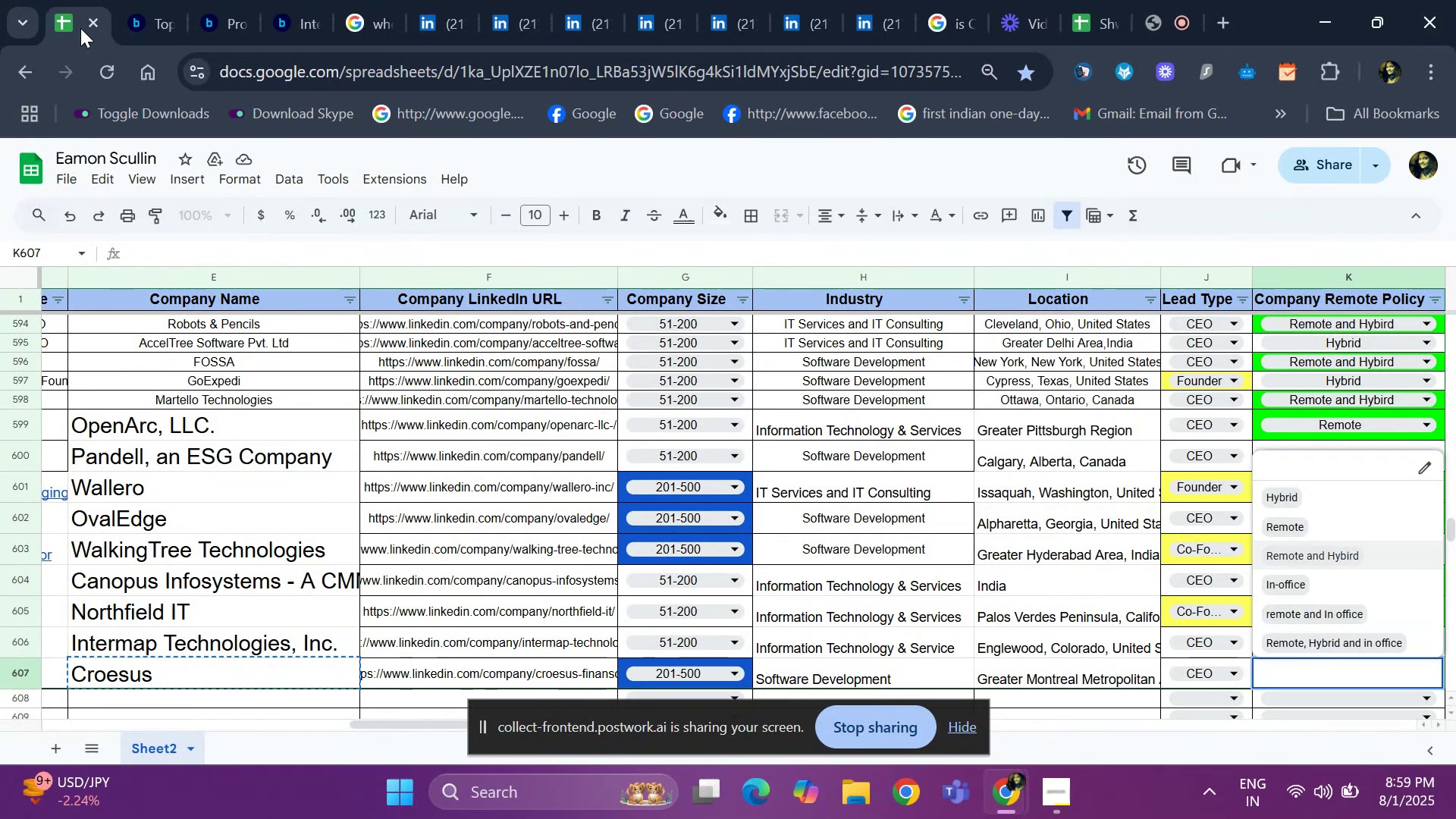 
key(ArrowDown)
 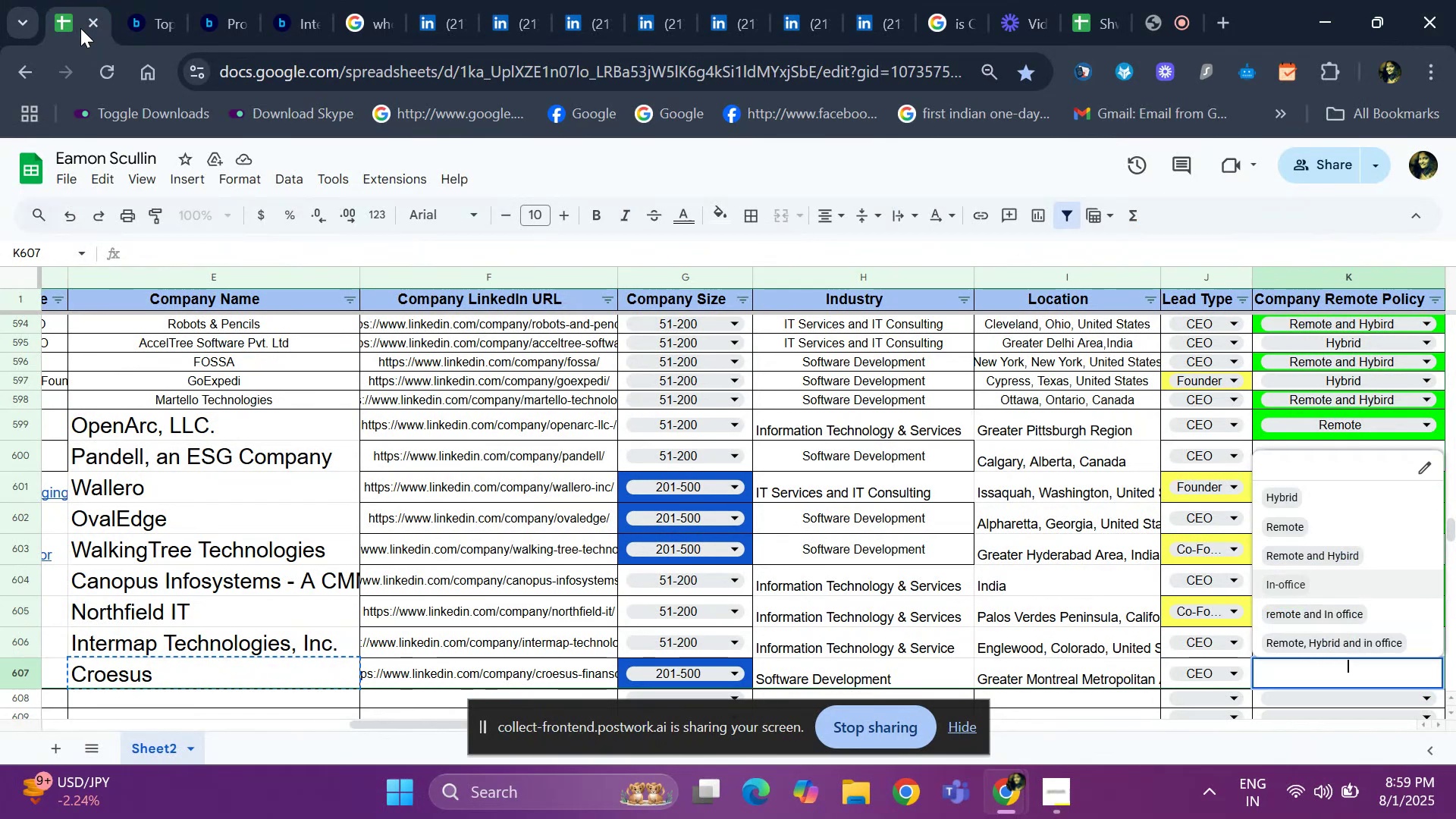 
key(ArrowDown)
 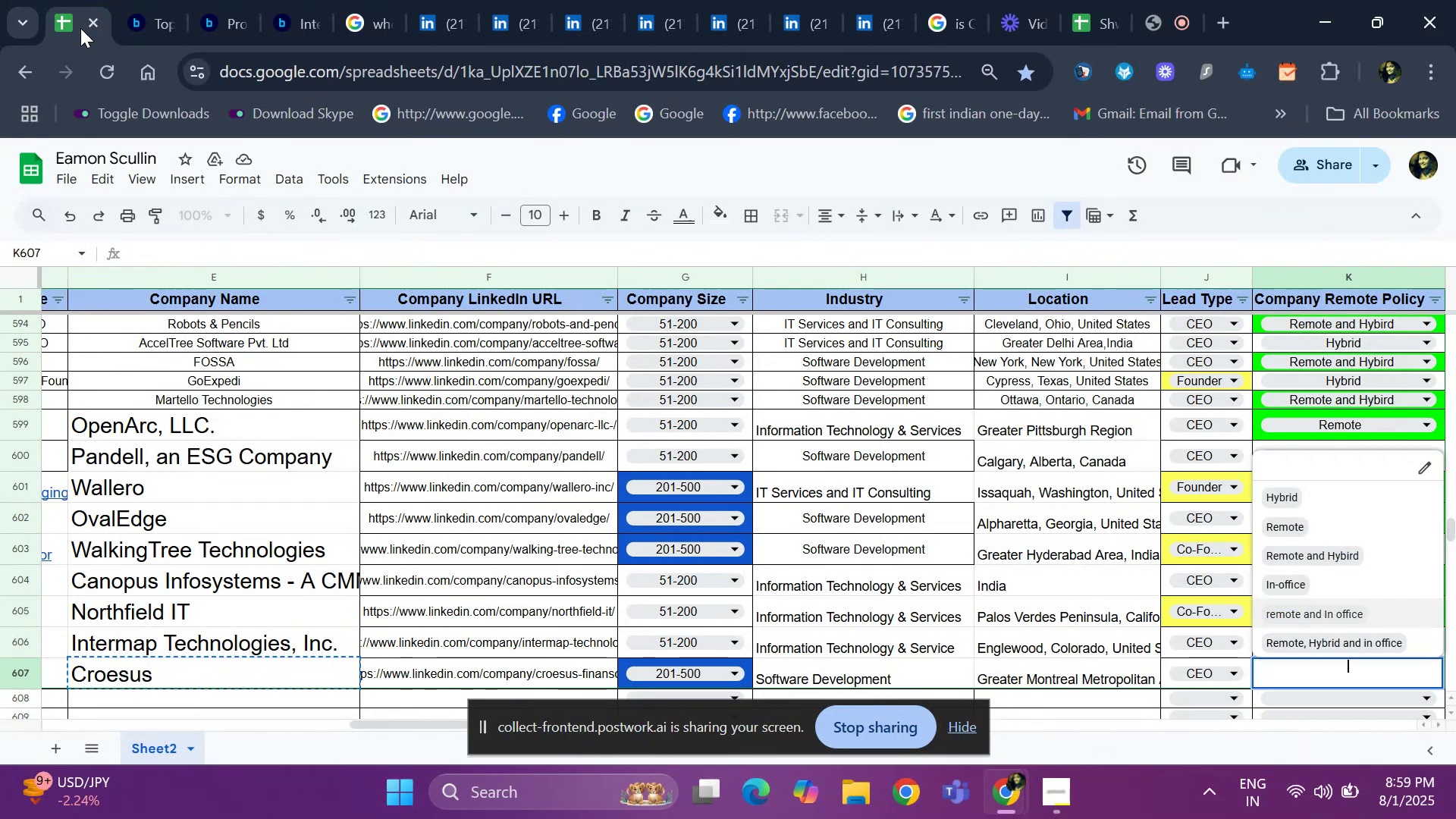 
key(ArrowDown)
 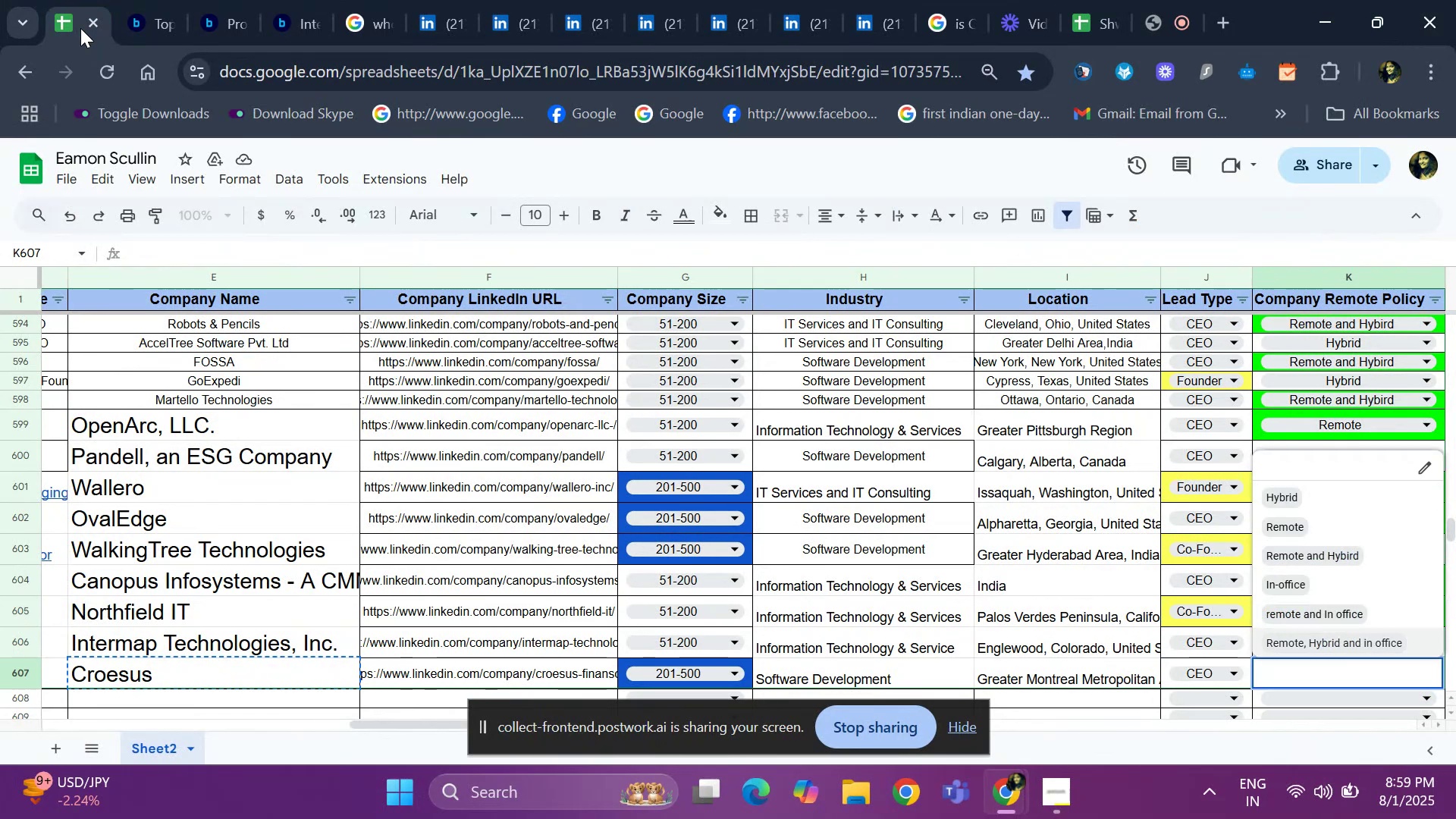 
key(Enter)
 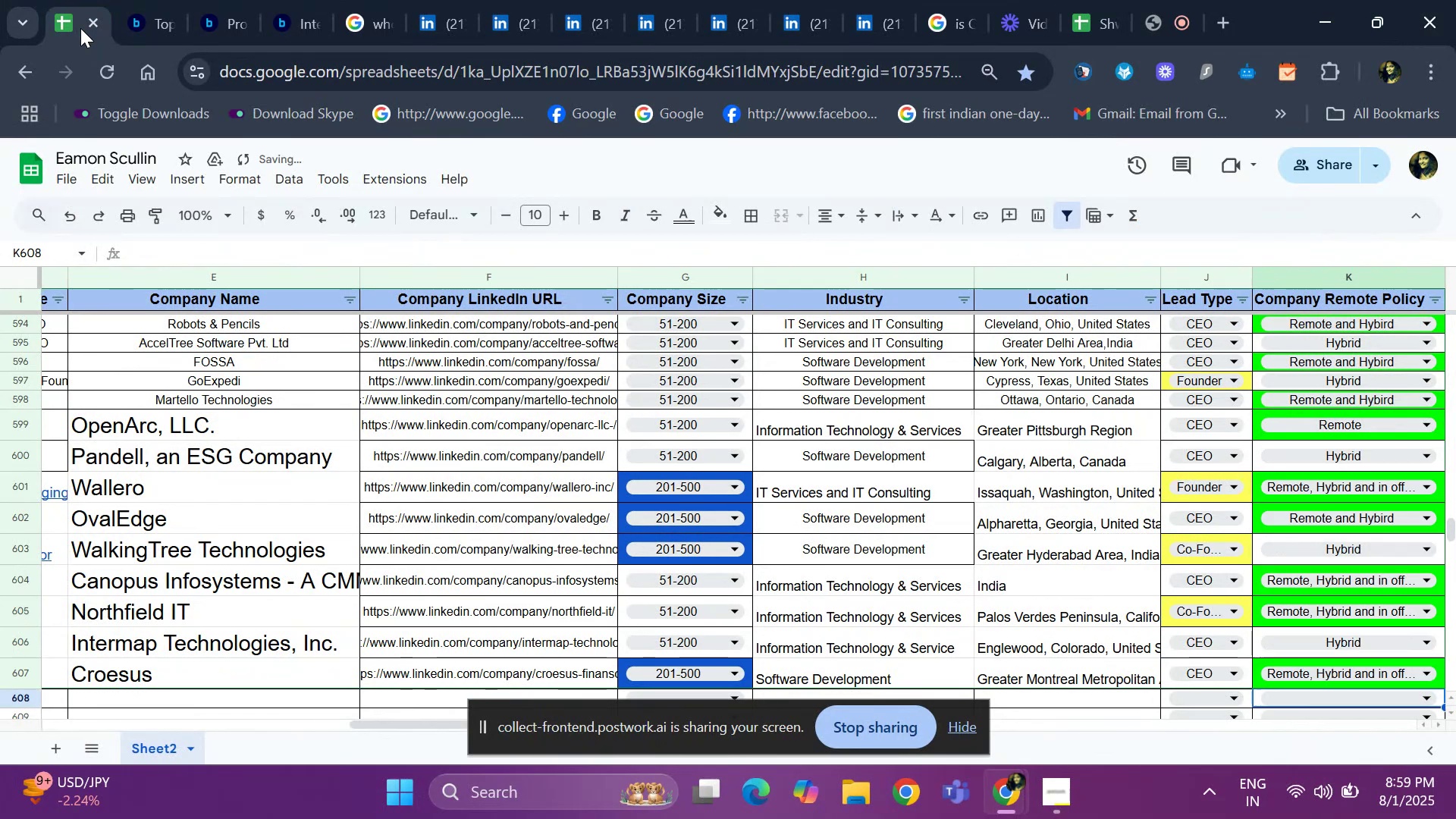 
hold_key(key=ArrowLeft, duration=1.07)
 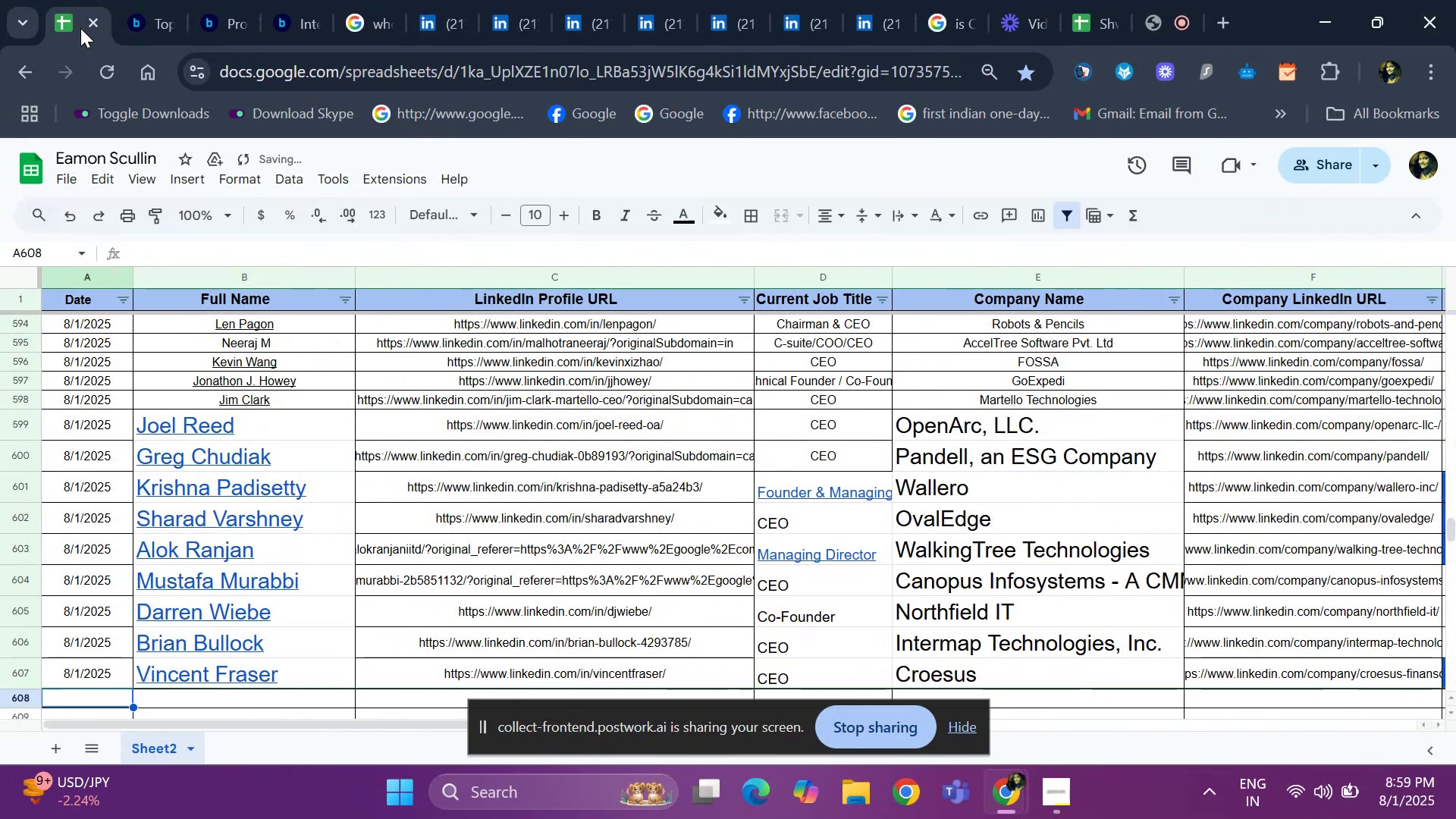 
key(Control+D)
 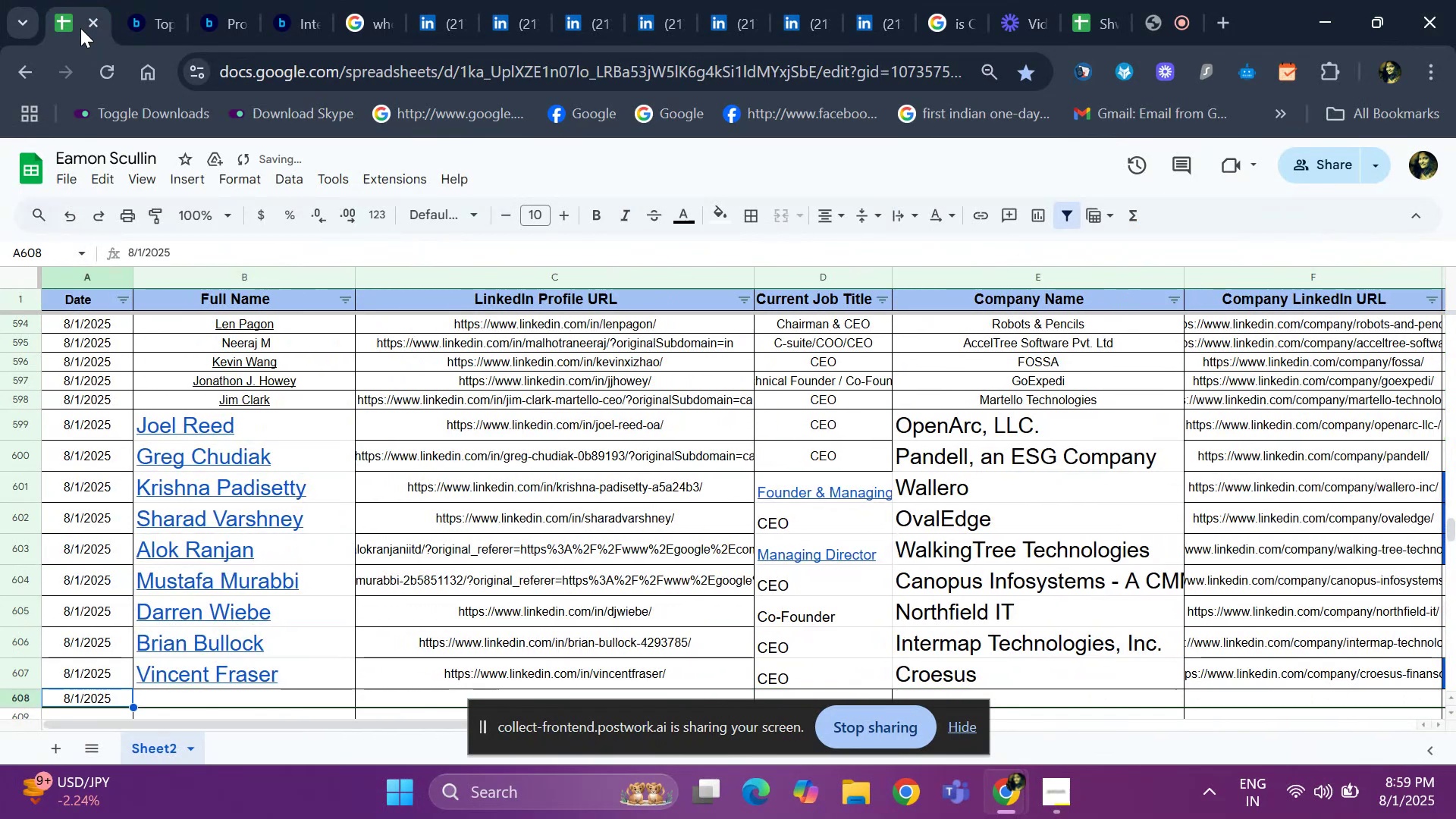 
key(ArrowDown)
 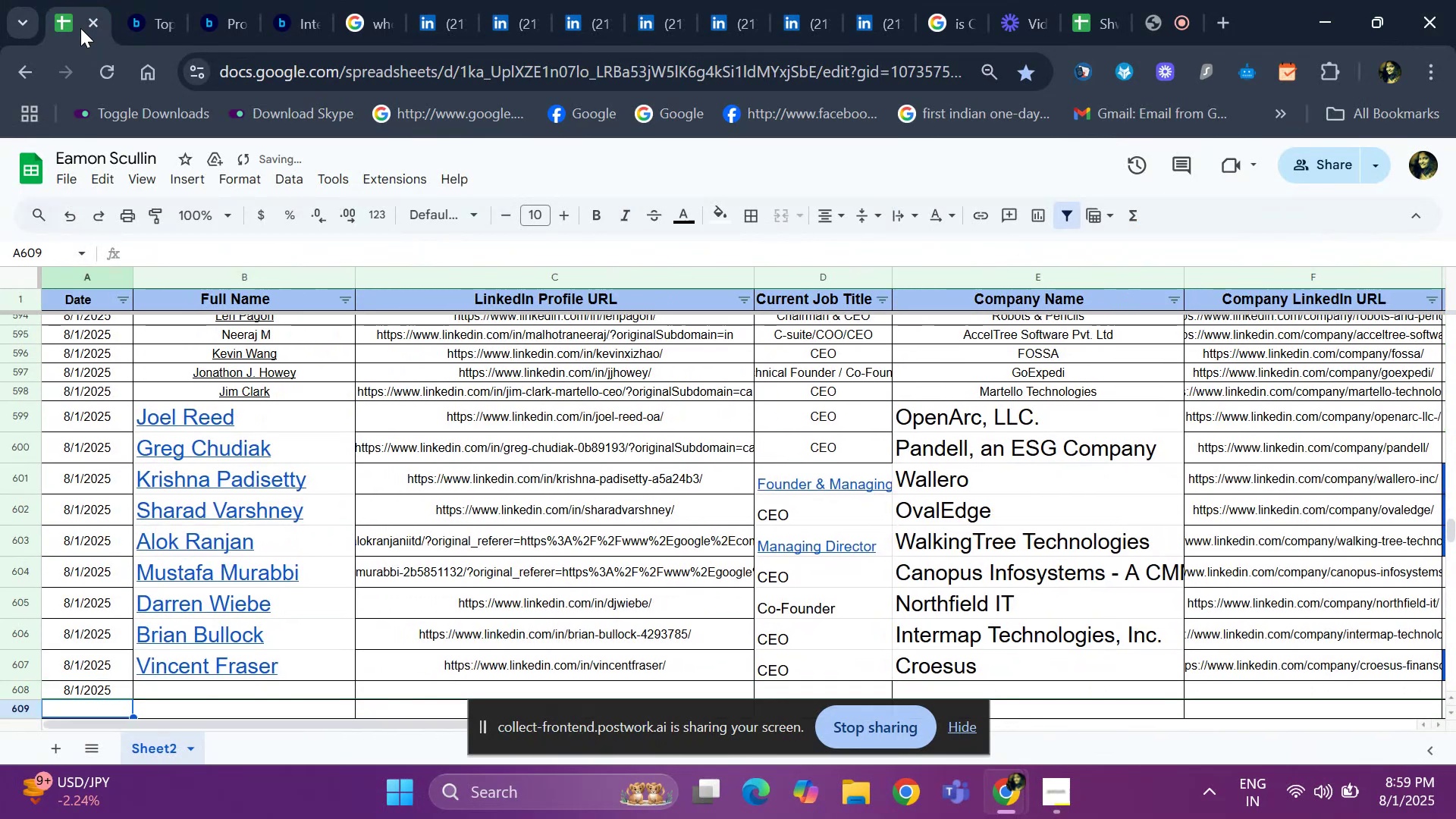 
key(ArrowDown)
 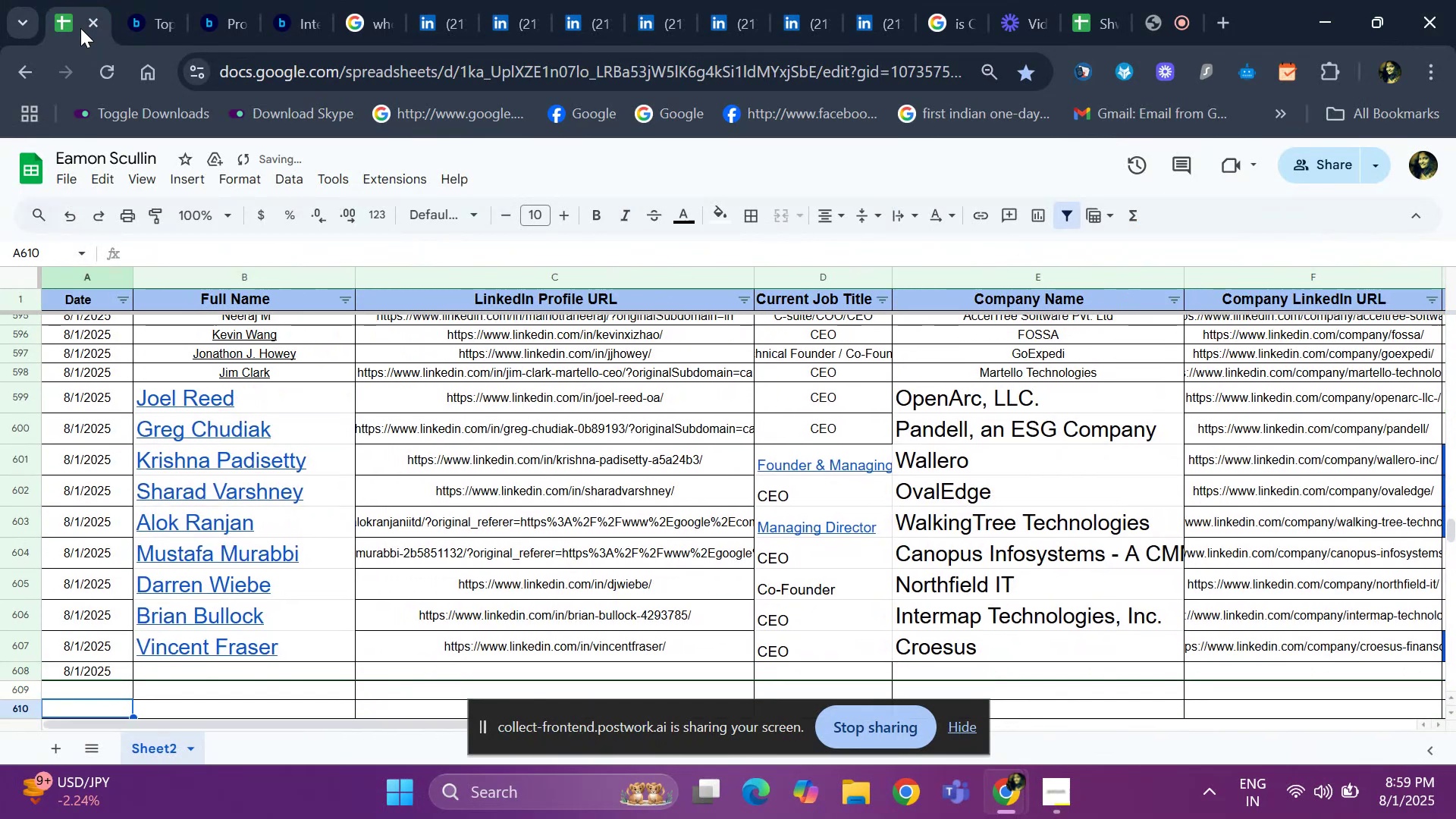 
key(ArrowDown)
 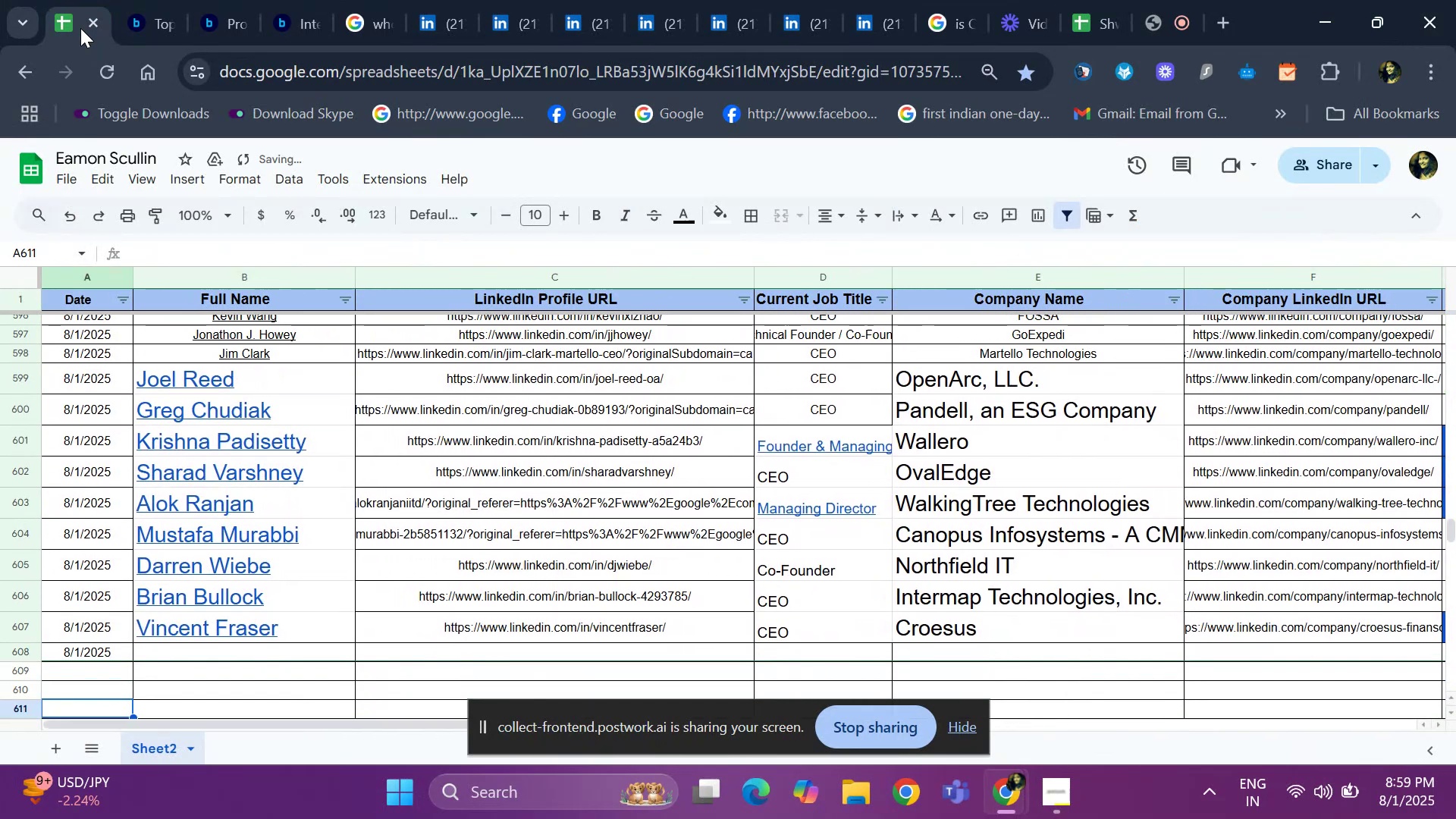 
key(ArrowDown)
 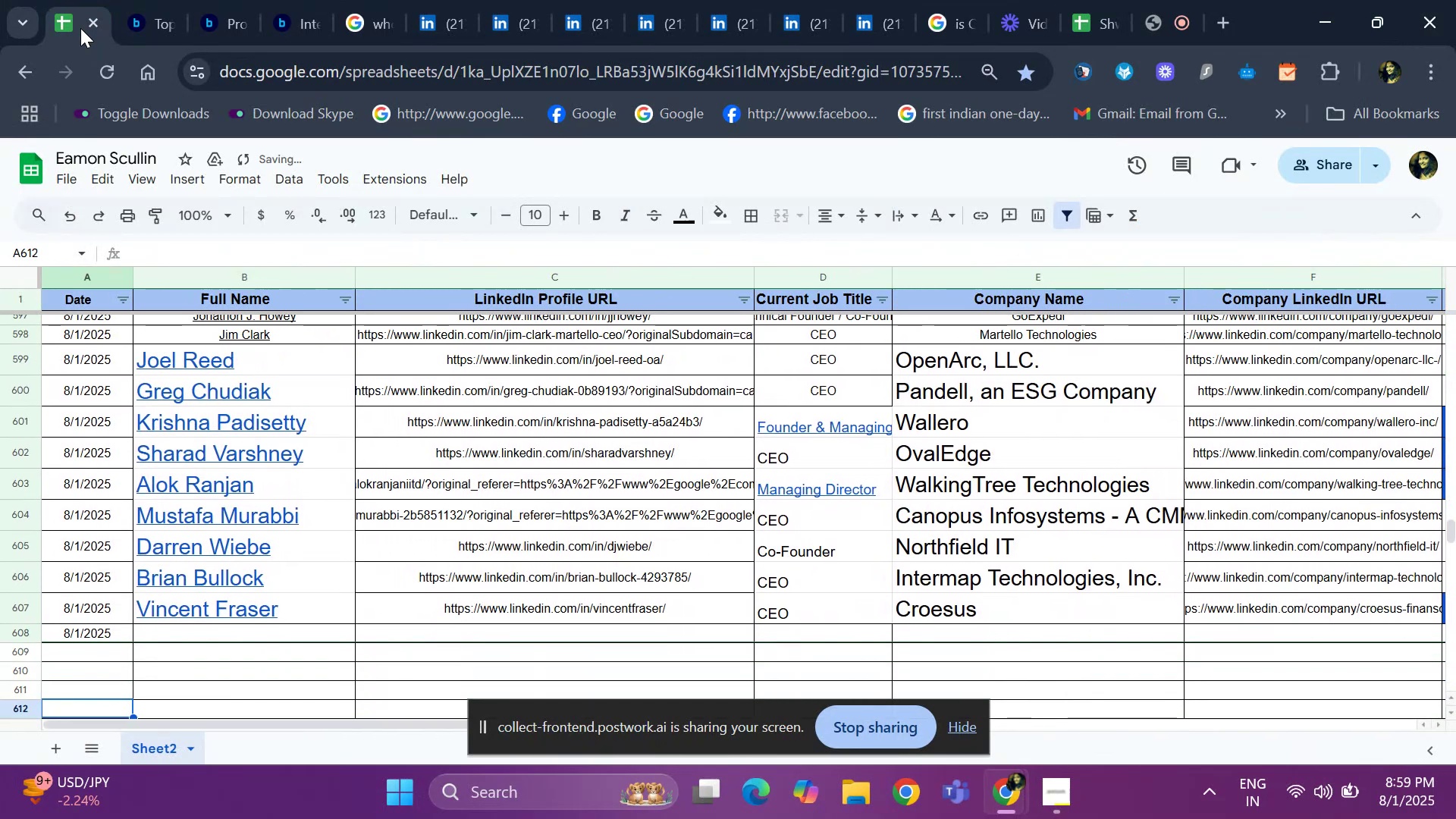 
key(ArrowDown)
 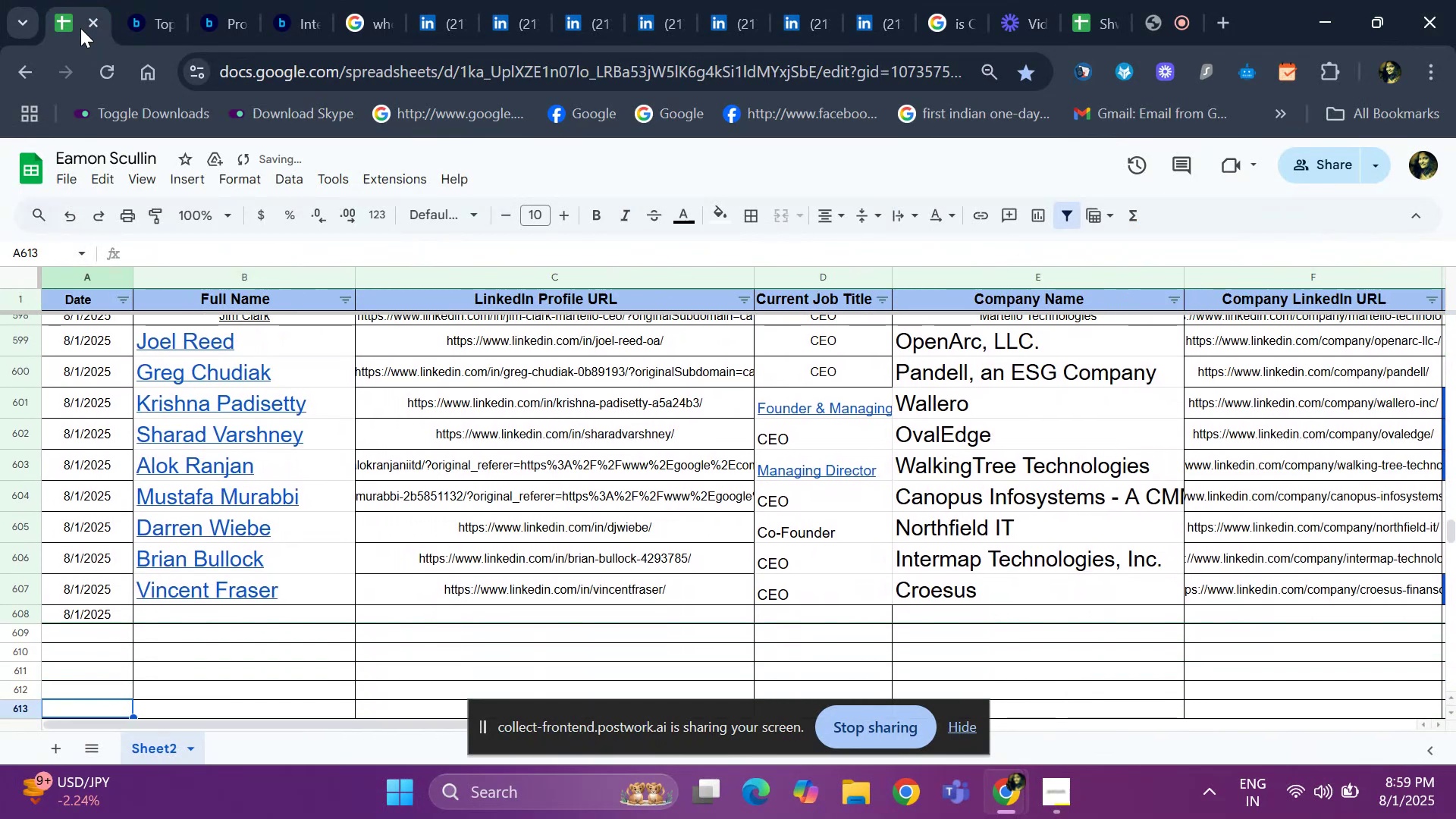 
key(ArrowDown)
 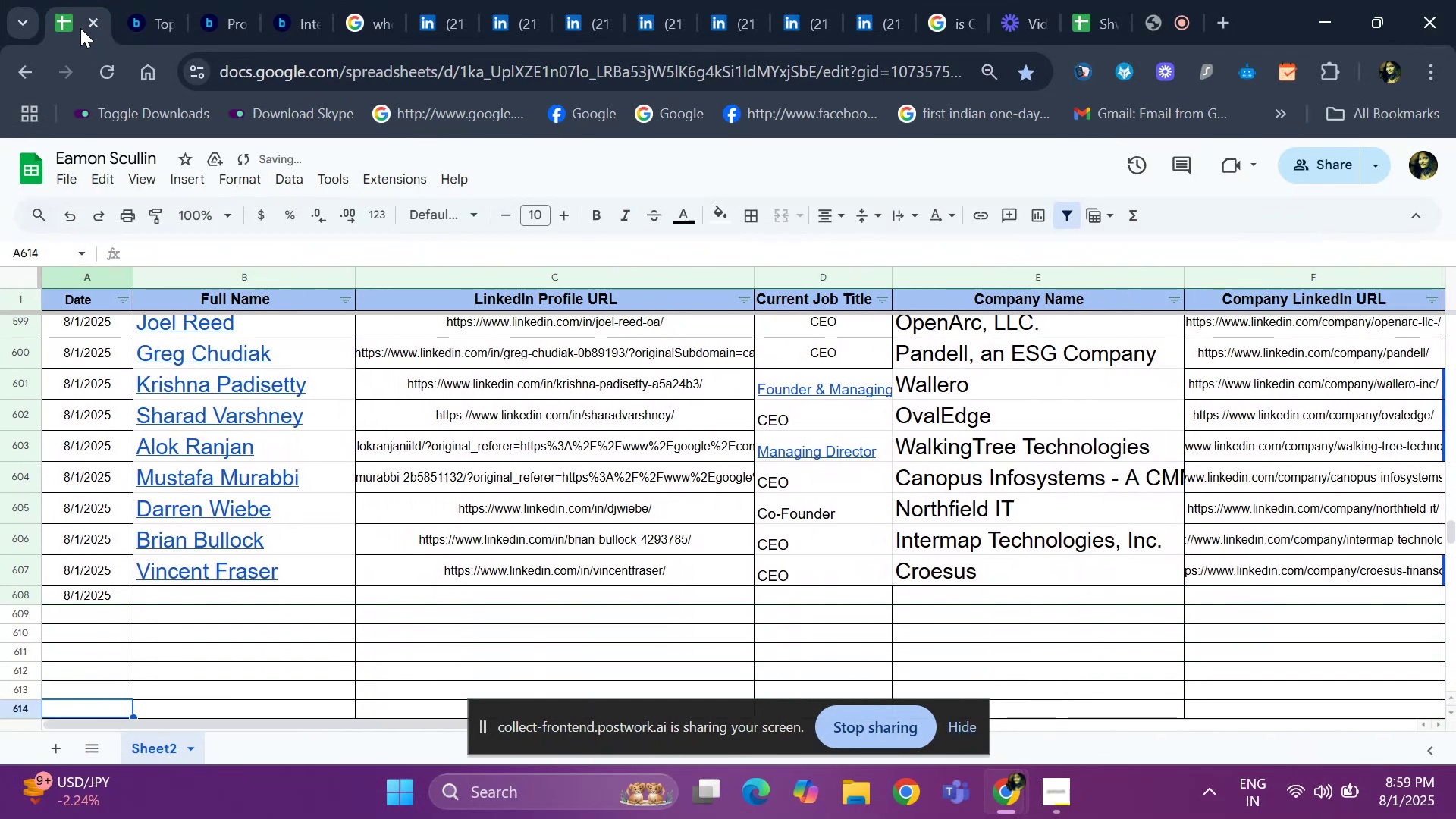 
key(ArrowDown)
 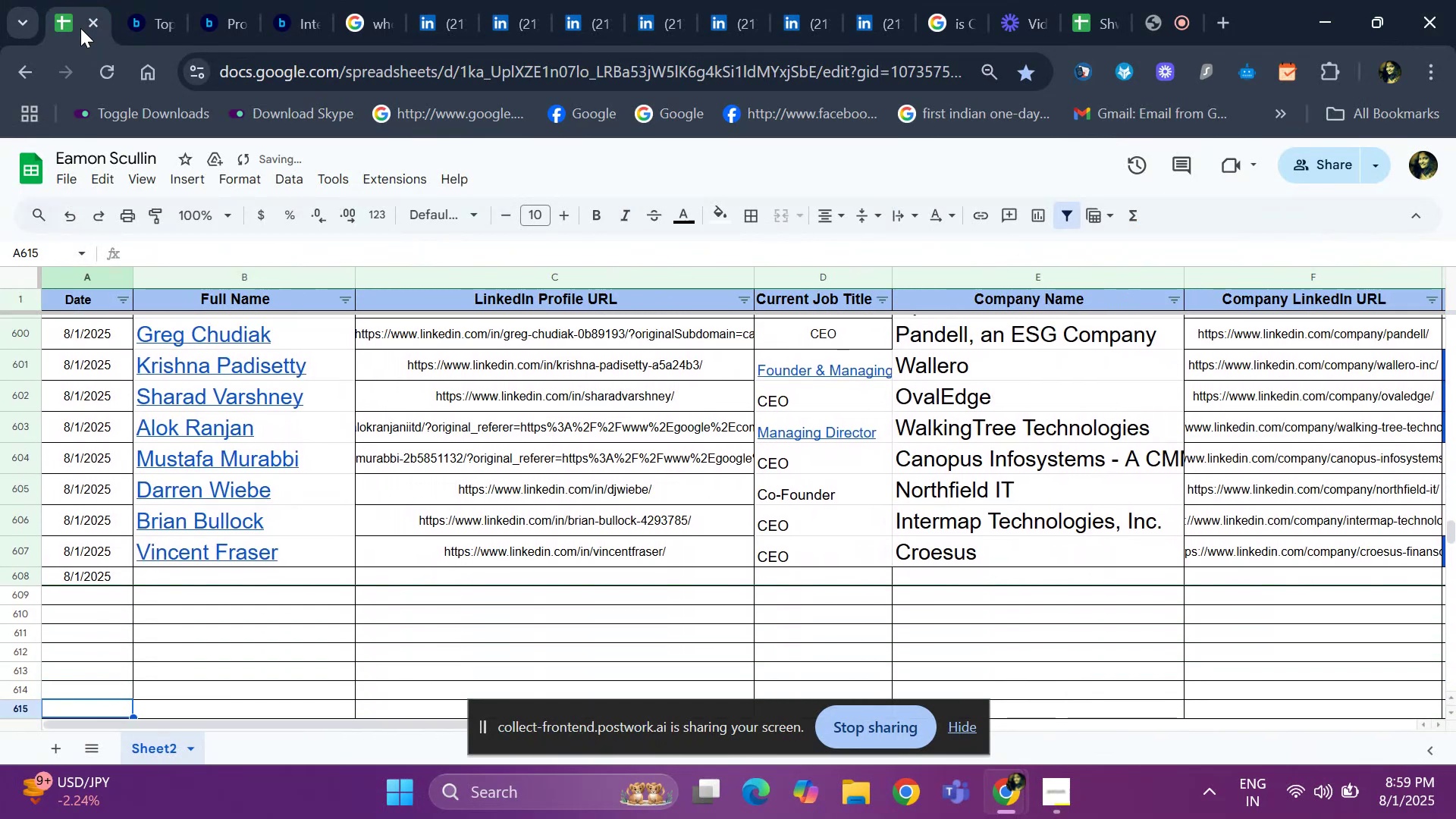 
key(ArrowUp)
 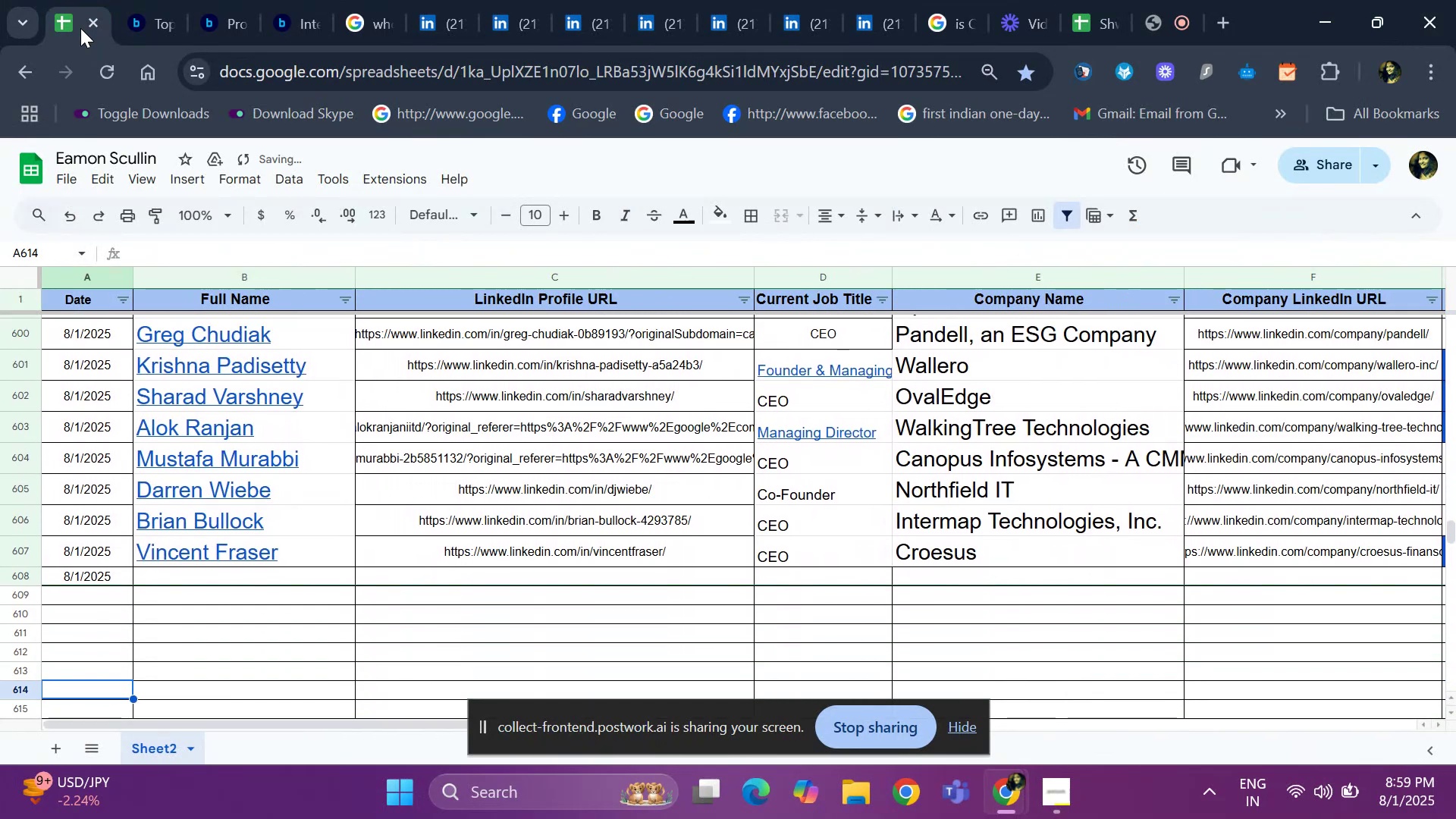 
key(ArrowUp)
 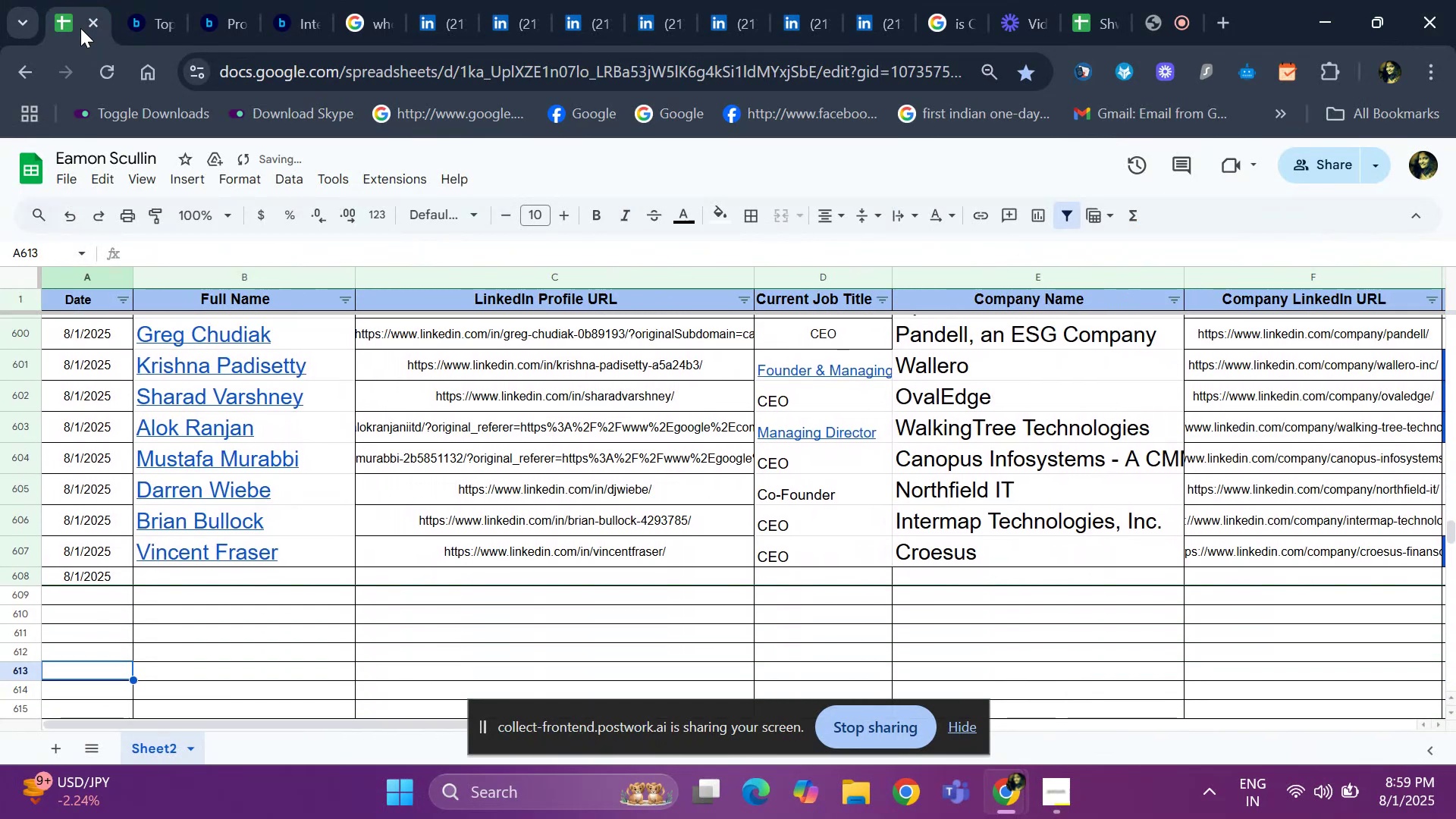 
key(ArrowUp)
 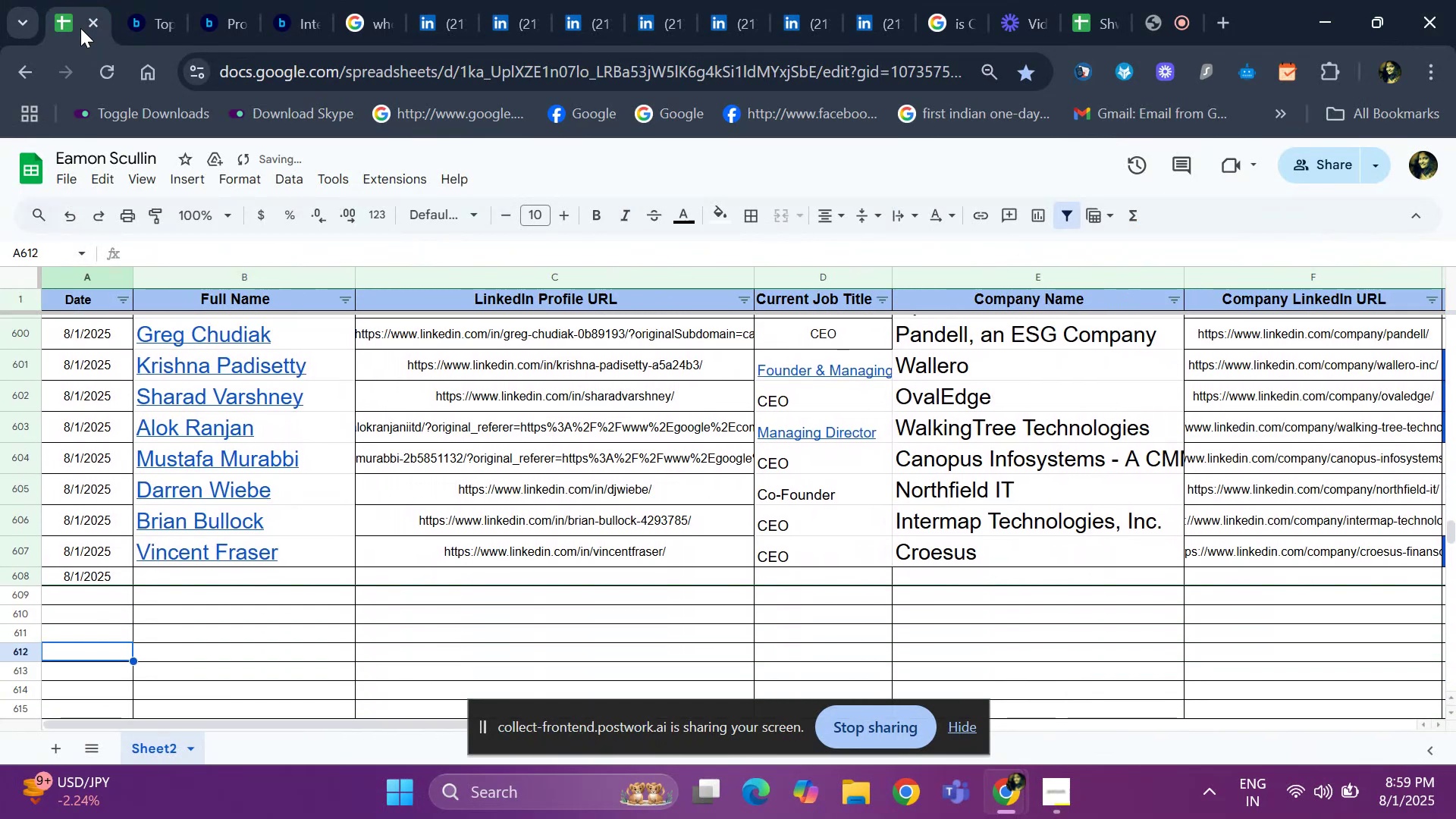 
key(ArrowUp)
 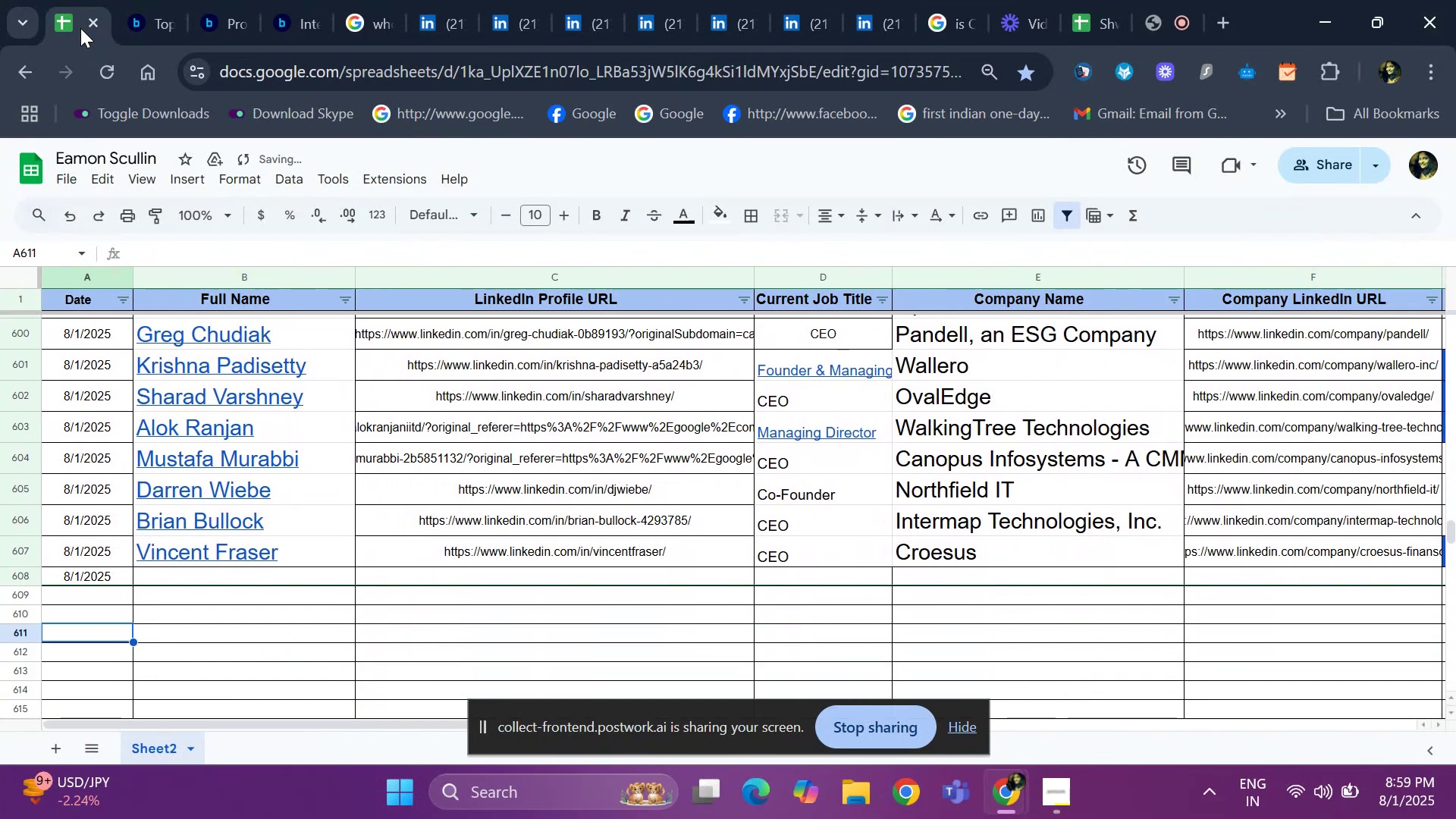 
key(ArrowUp)
 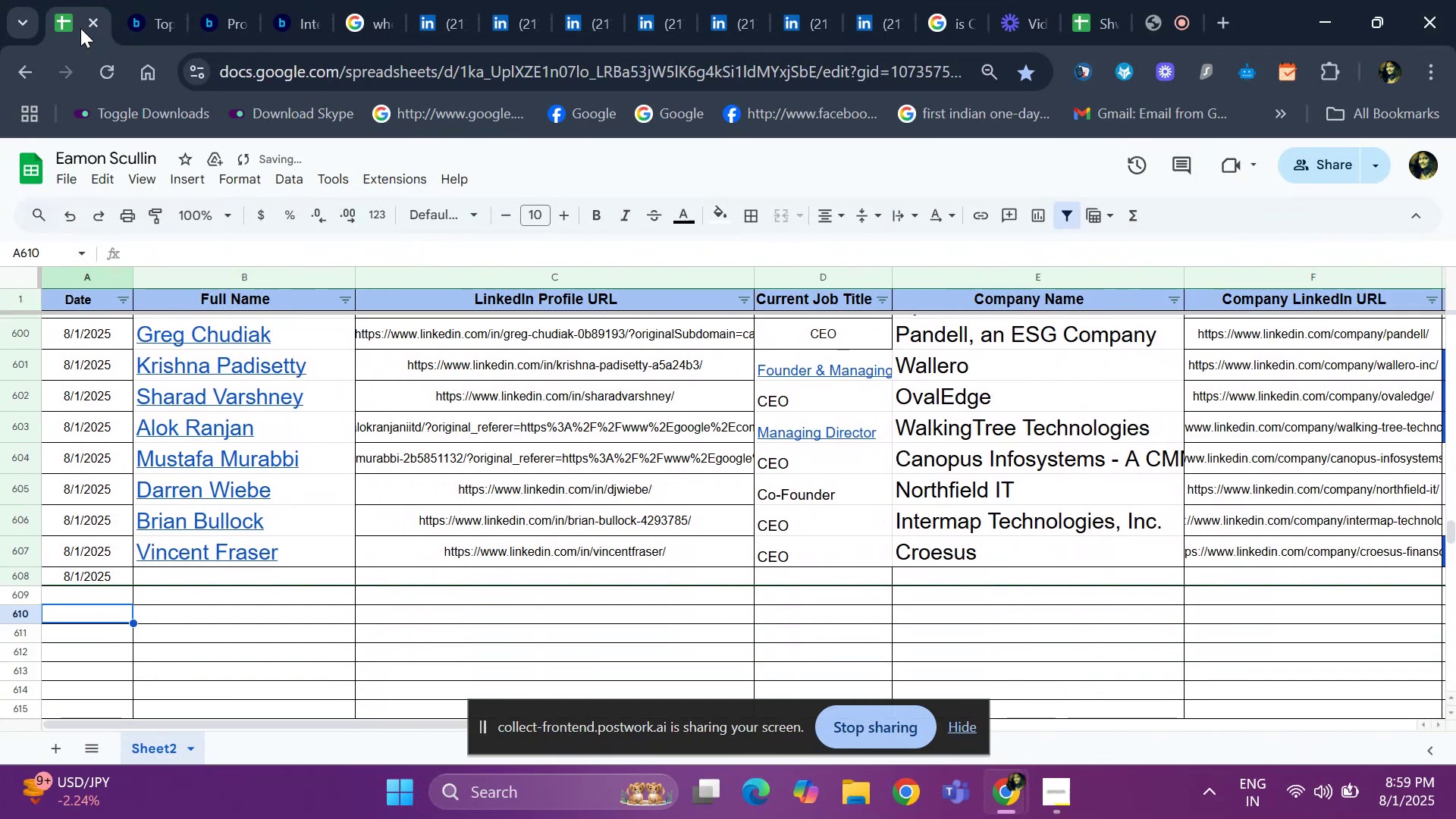 
key(ArrowUp)
 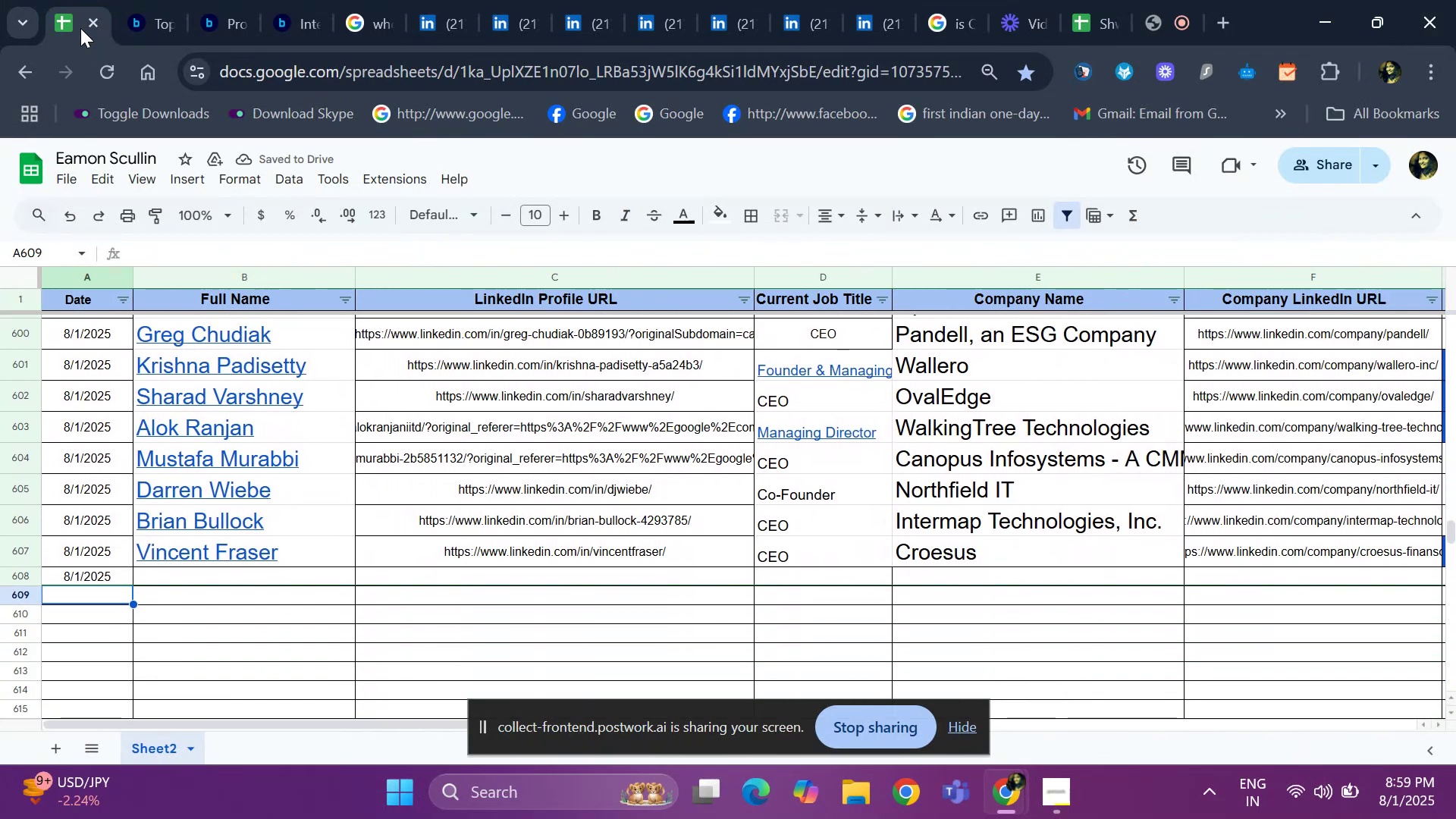 
key(ArrowUp)
 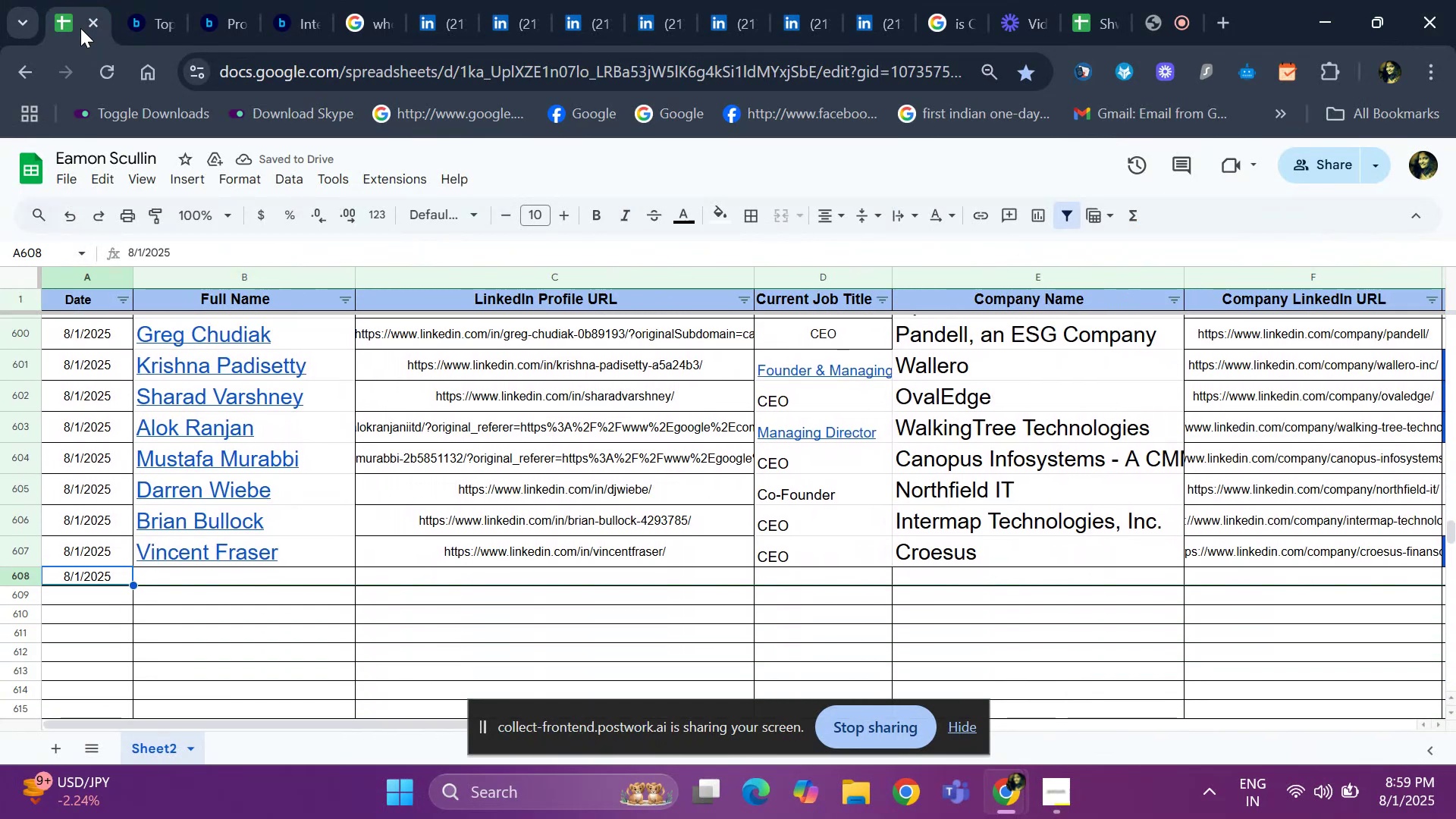 
key(ArrowRight)
 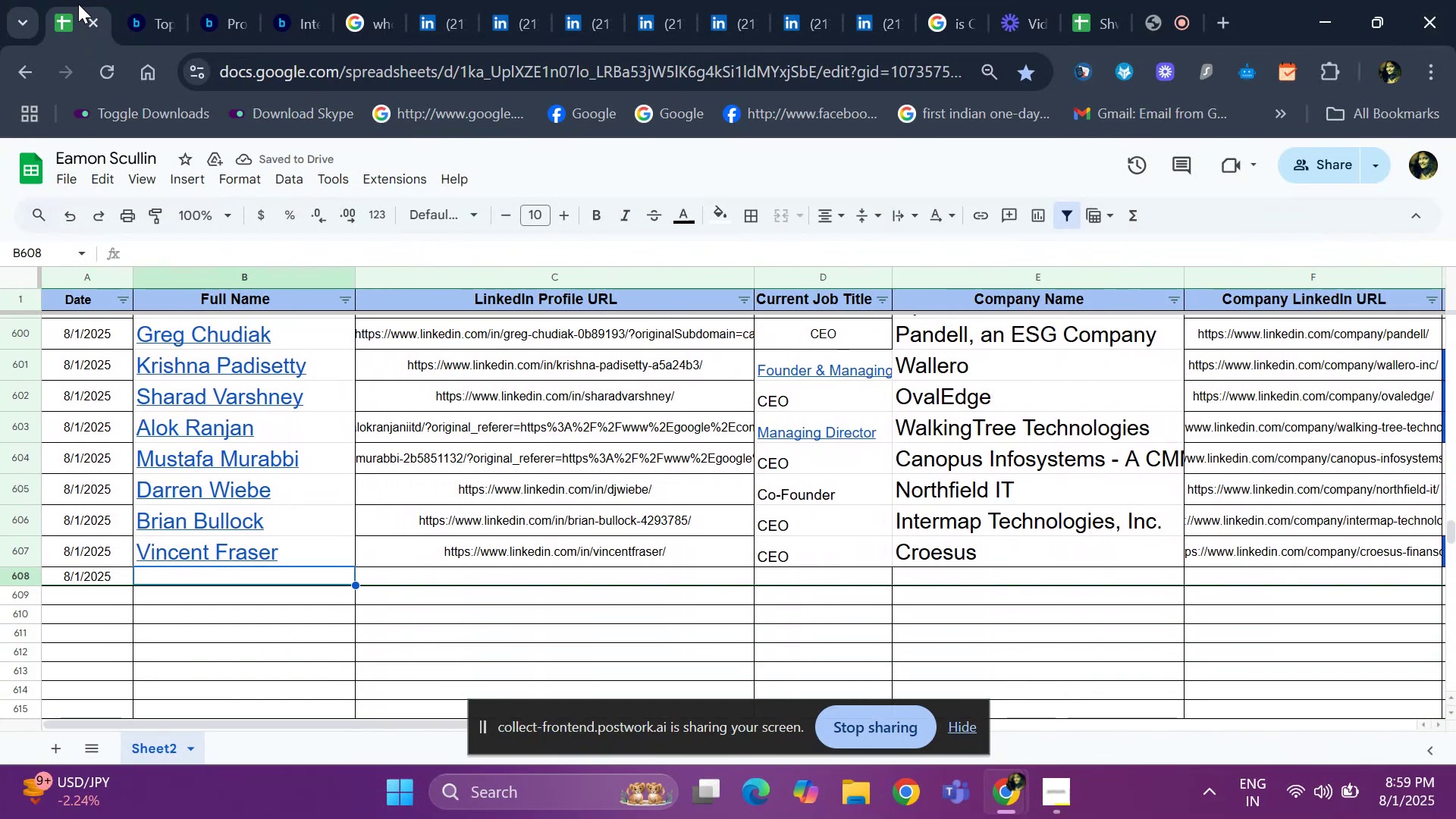 
left_click([137, 16])
 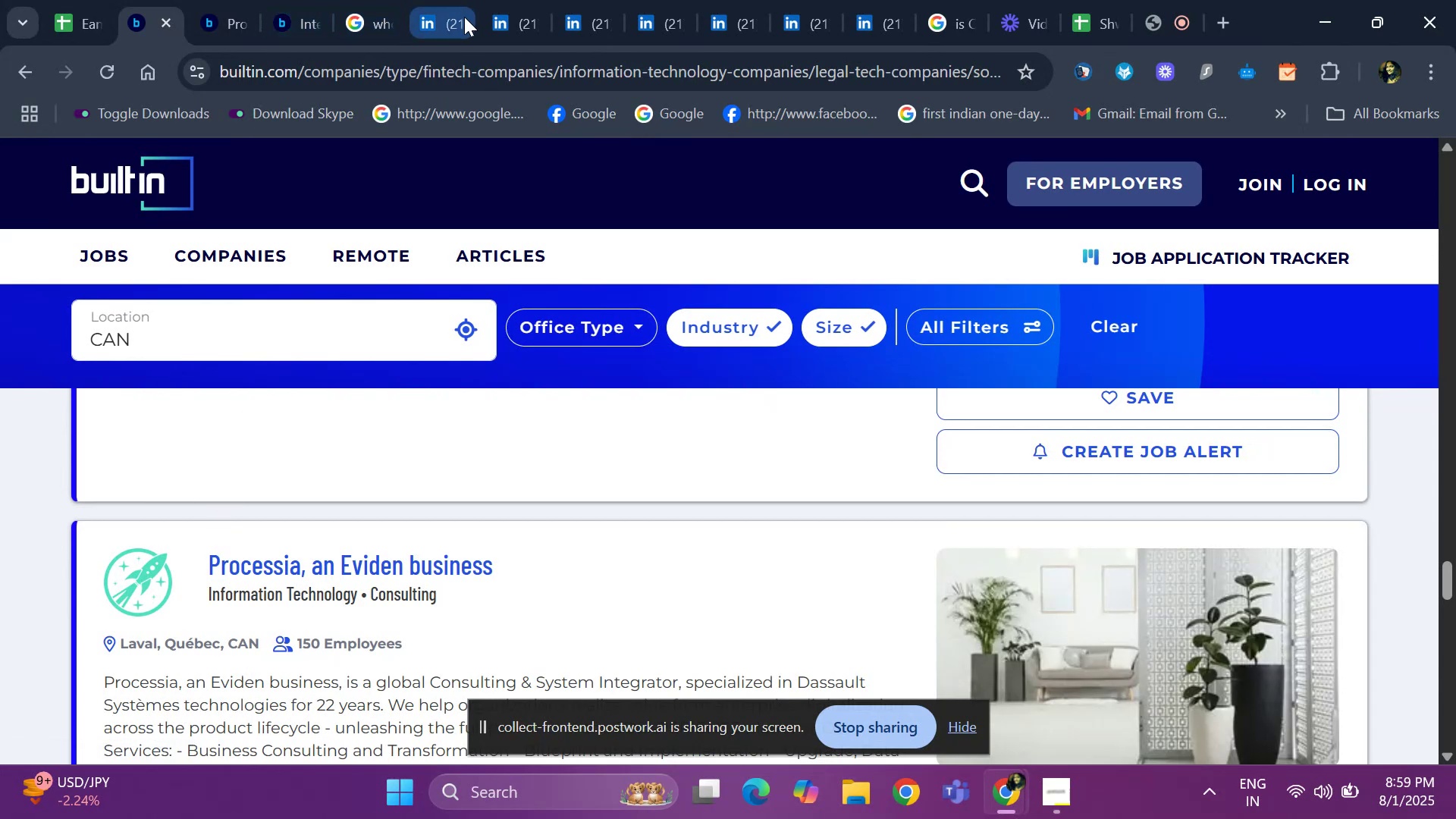 
scroll: coordinate [1085, 466], scroll_direction: down, amount: 23.0
 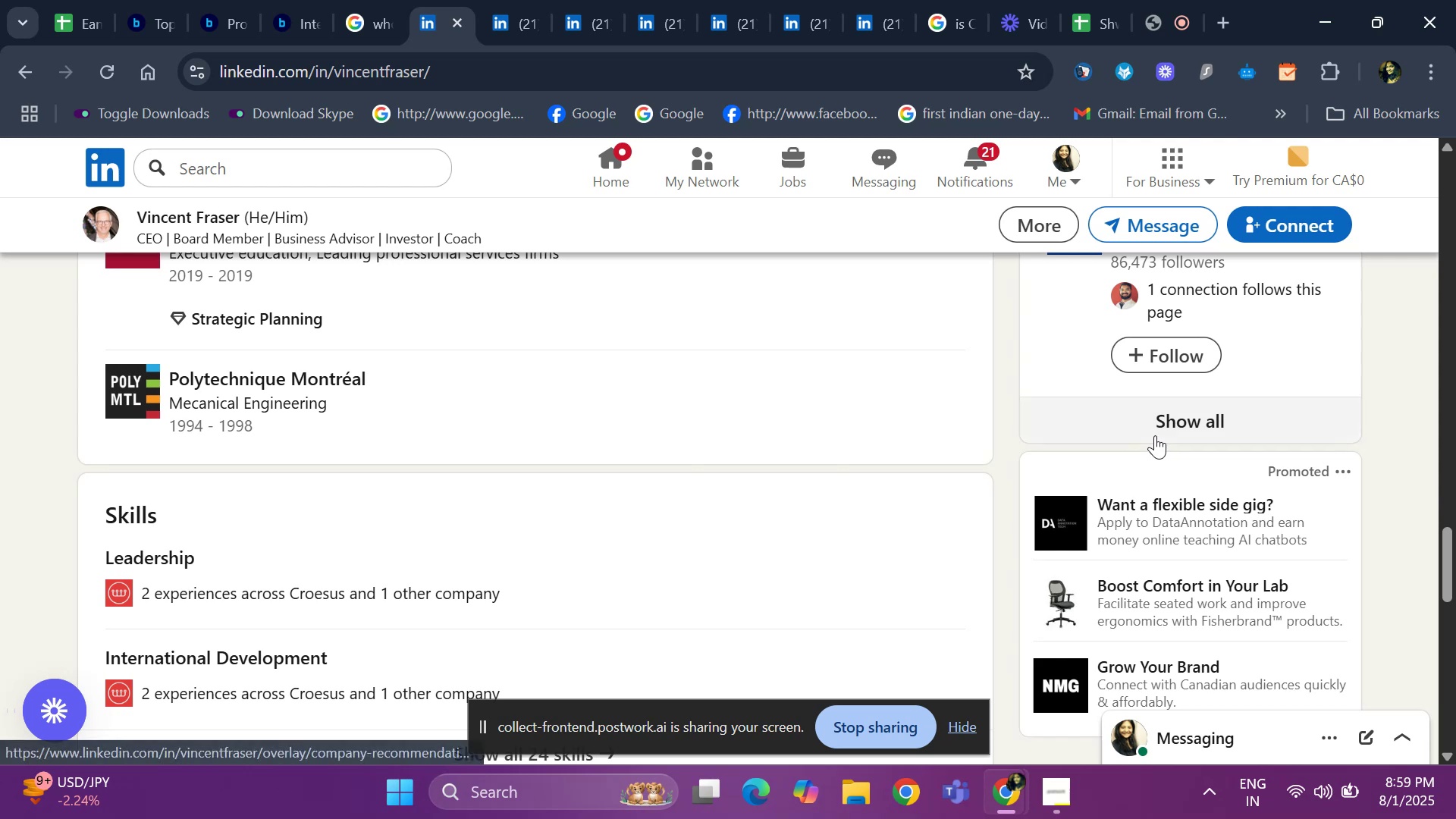 
left_click([1157, 434])
 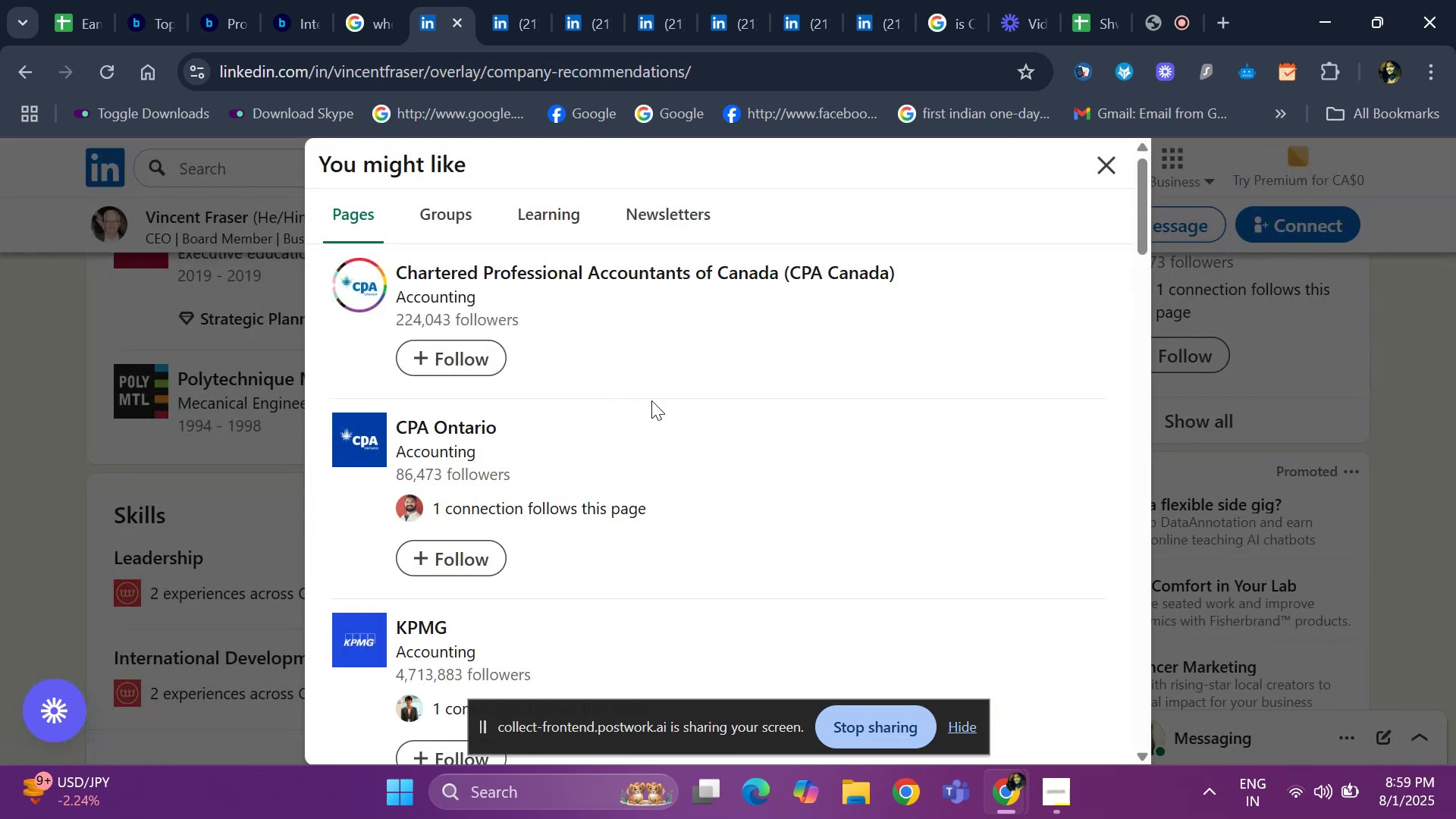 
left_click([1103, 165])
 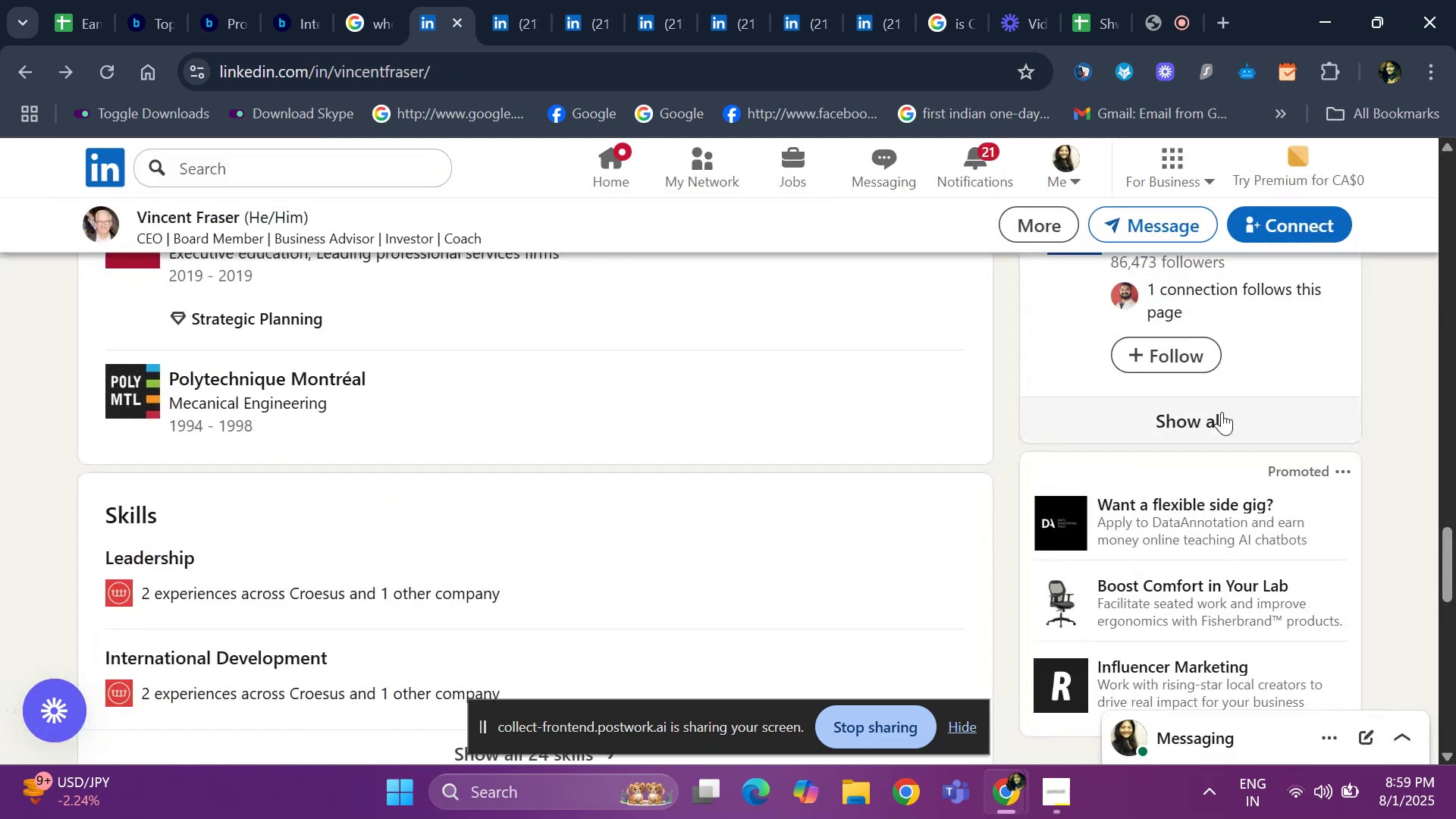 
scroll: coordinate [319, 256], scroll_direction: up, amount: 18.0
 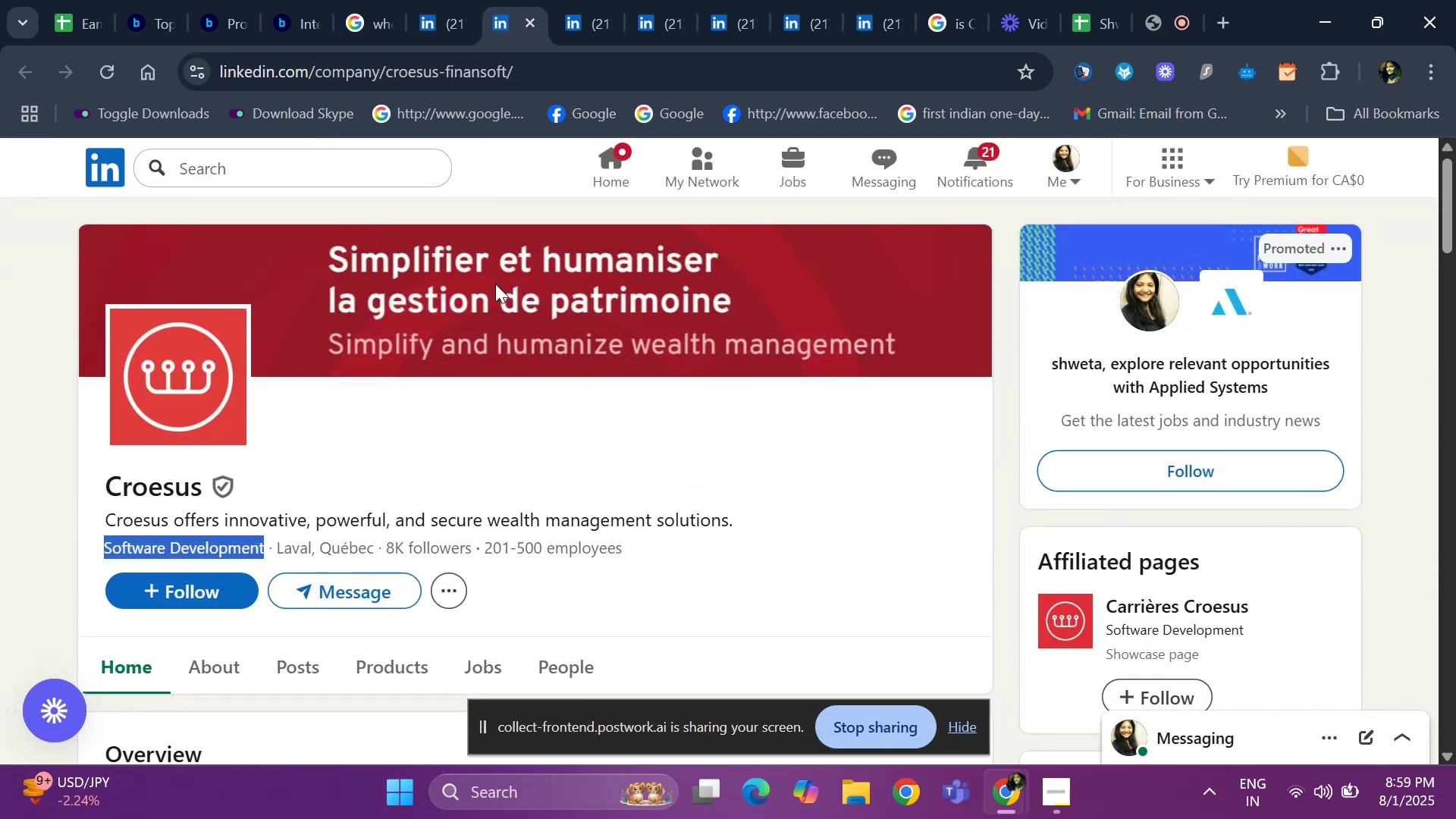 
scroll: coordinate [1028, 403], scroll_direction: down, amount: 4.0
 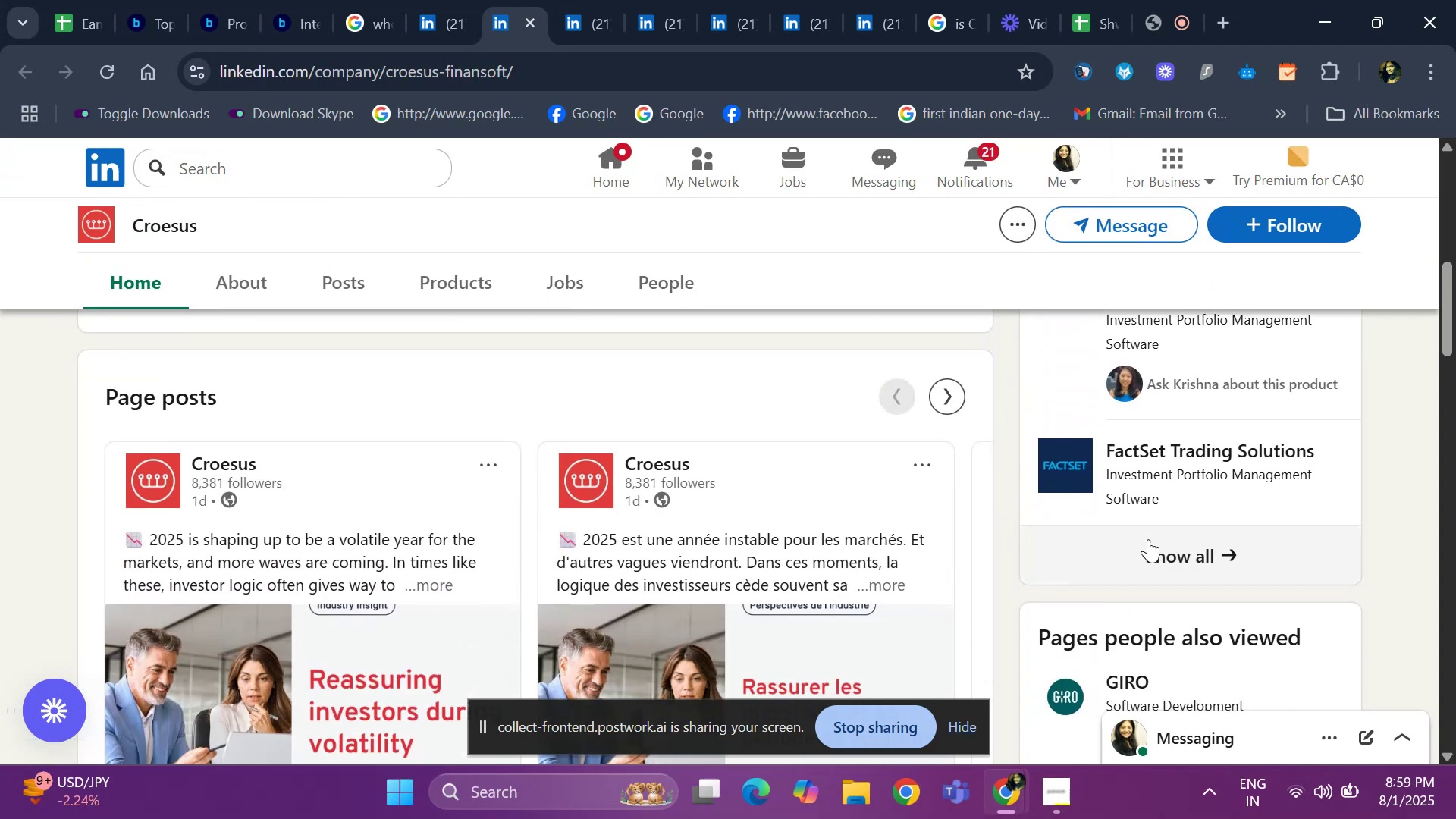 
left_click([1146, 544])
 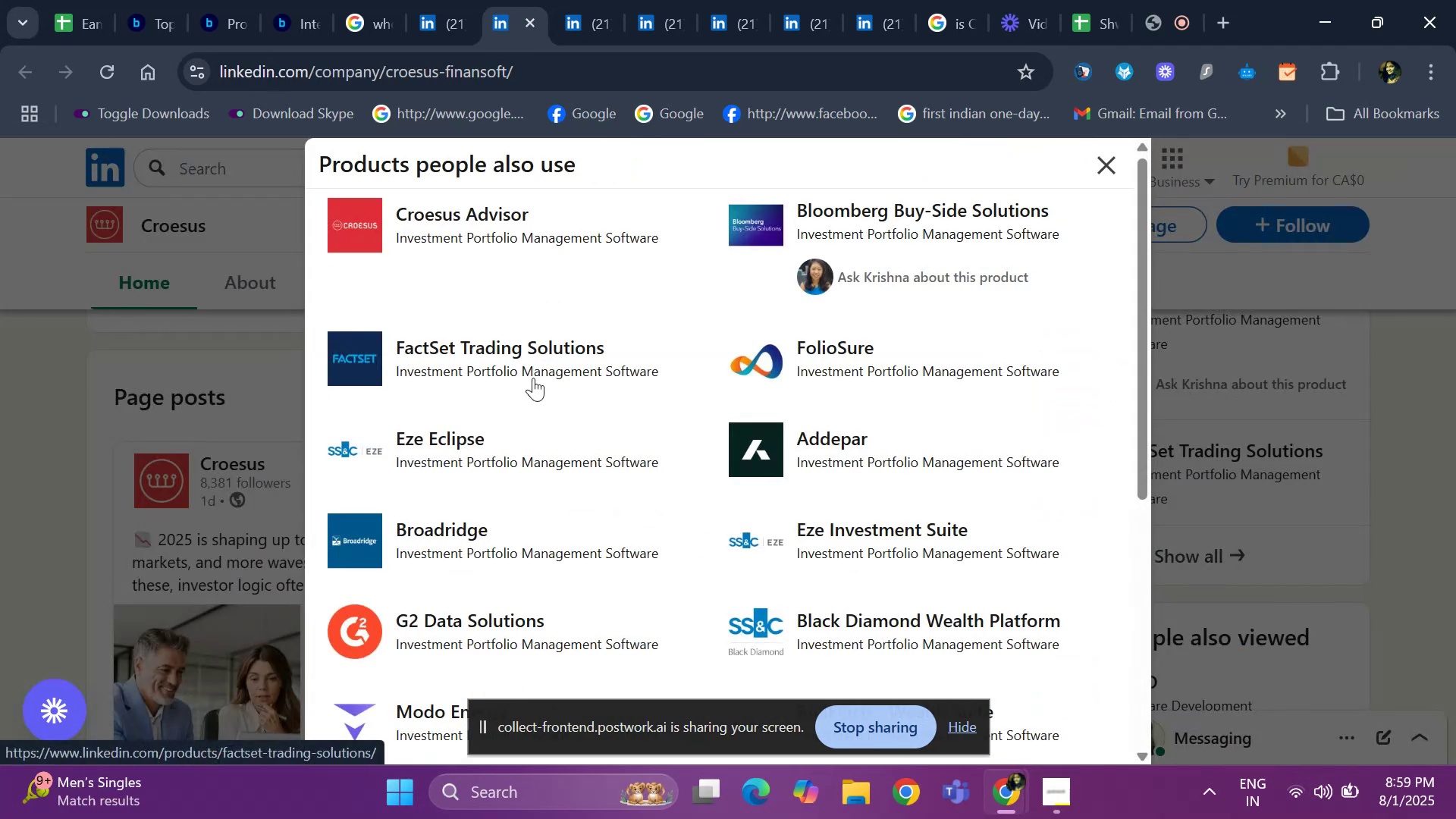 
scroll: coordinate [533, 378], scroll_direction: down, amount: 3.0
 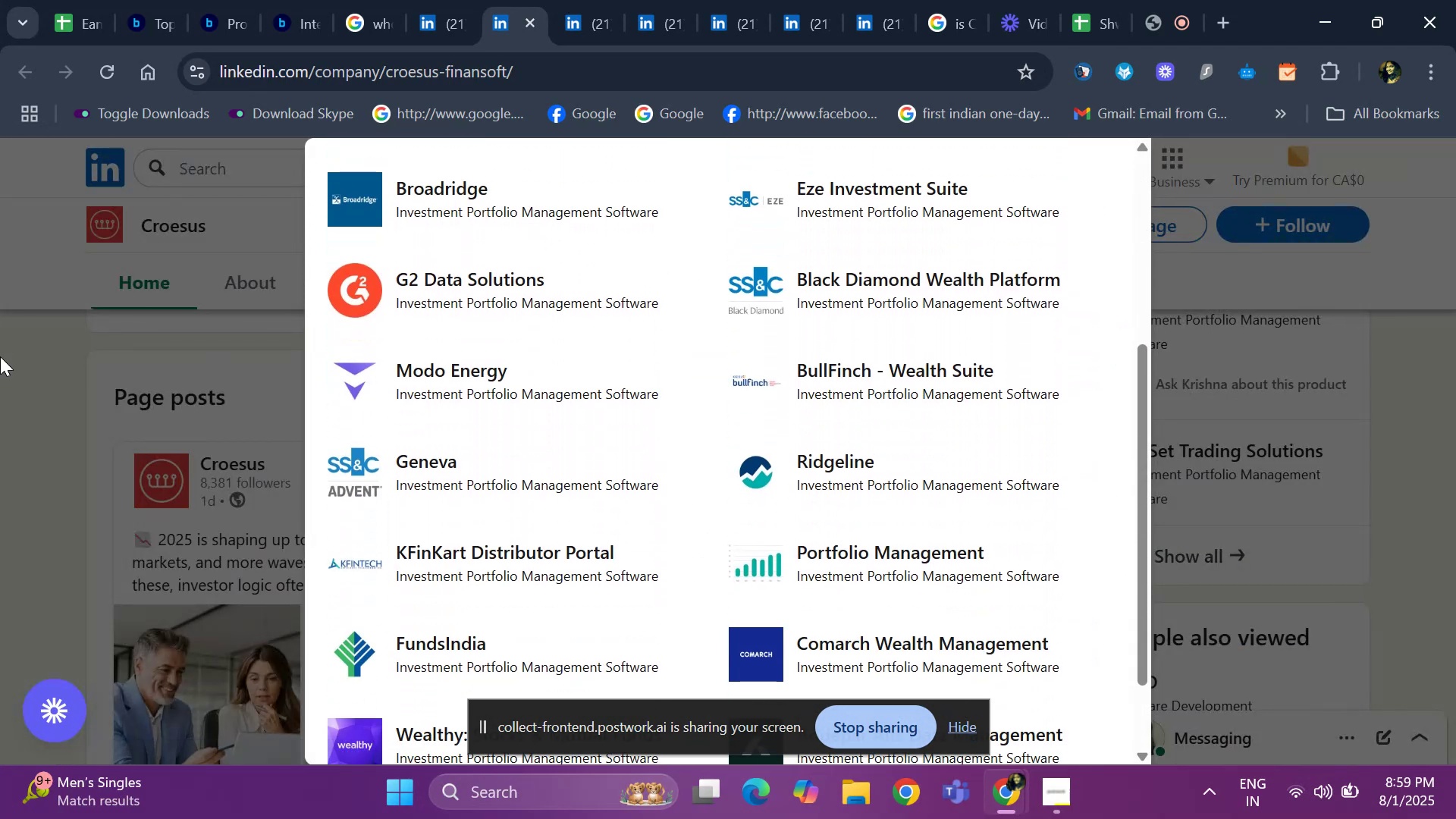 
scroll: coordinate [177, 359], scroll_direction: up, amount: 10.0
 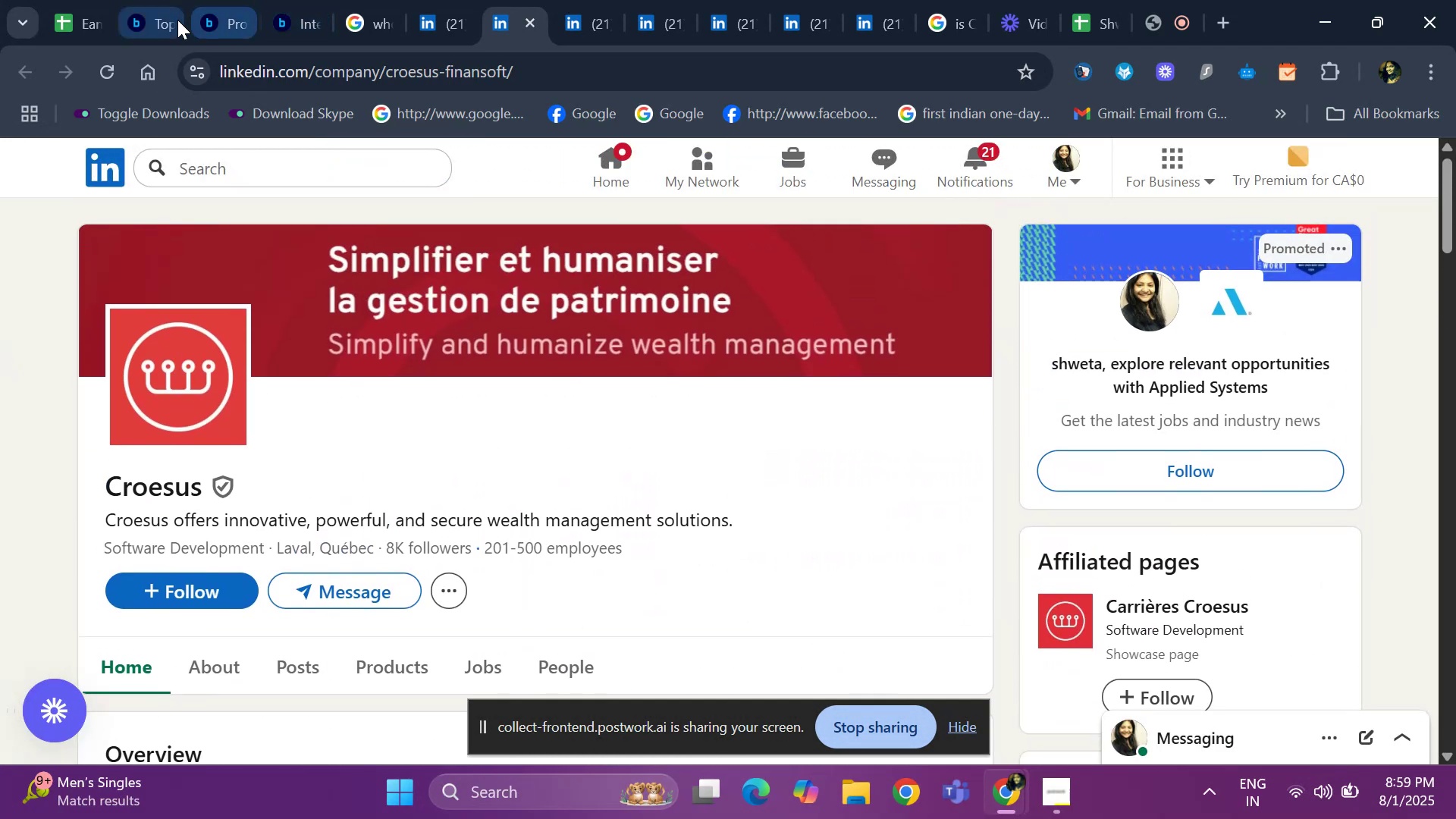 
left_click([152, 23])
 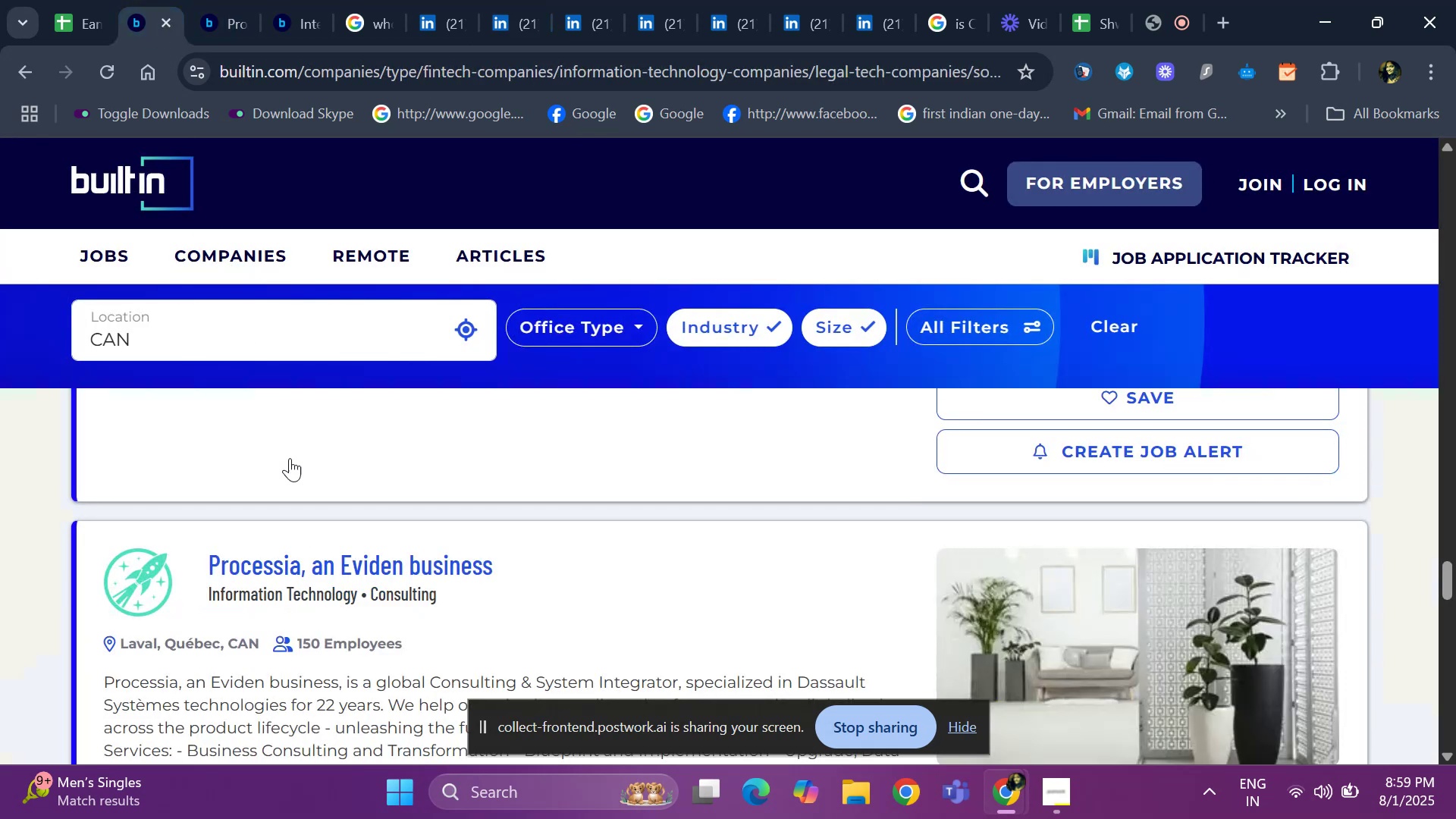 
scroll: coordinate [275, 516], scroll_direction: down, amount: 15.0
 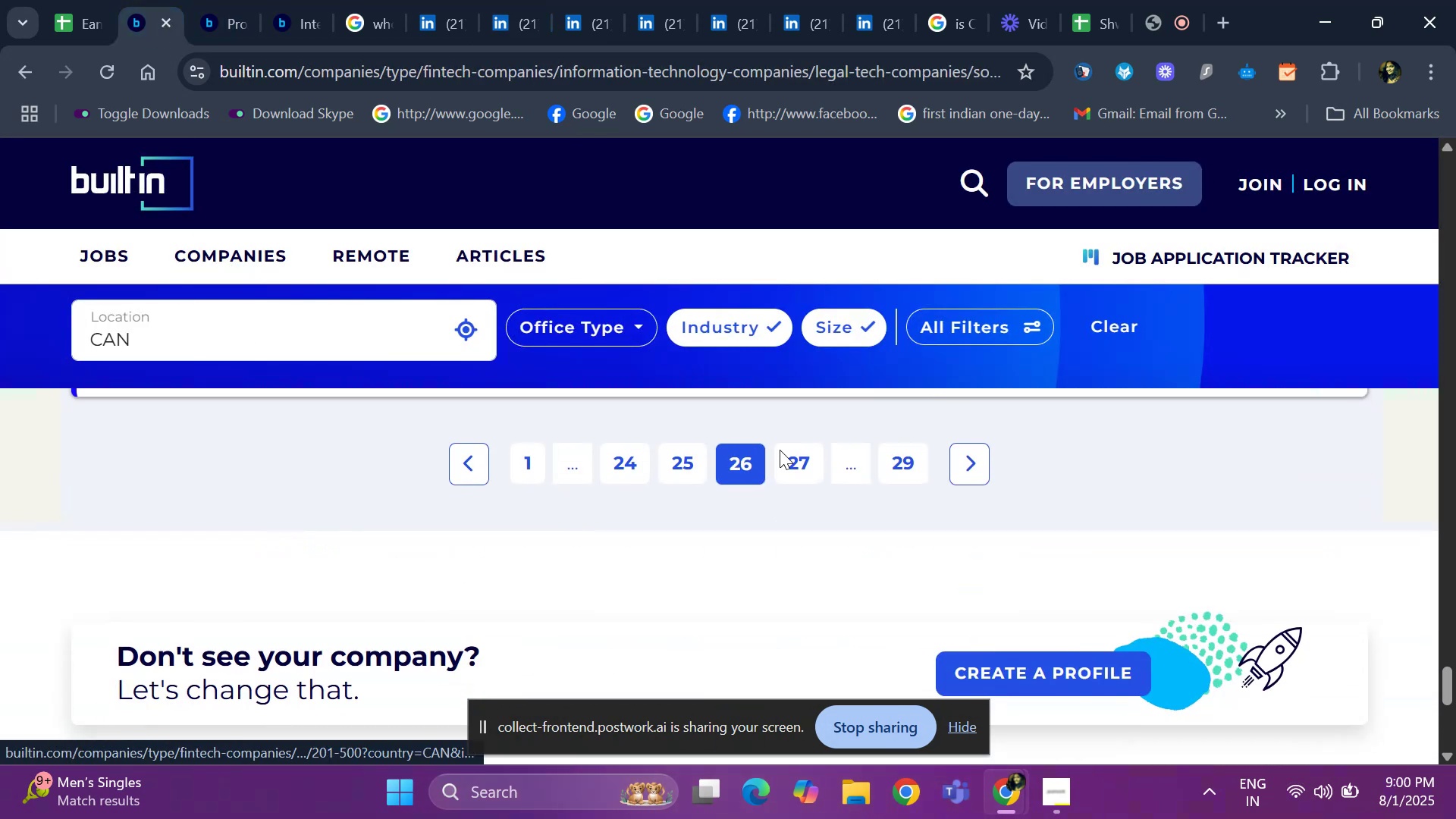 
left_click([789, 453])
 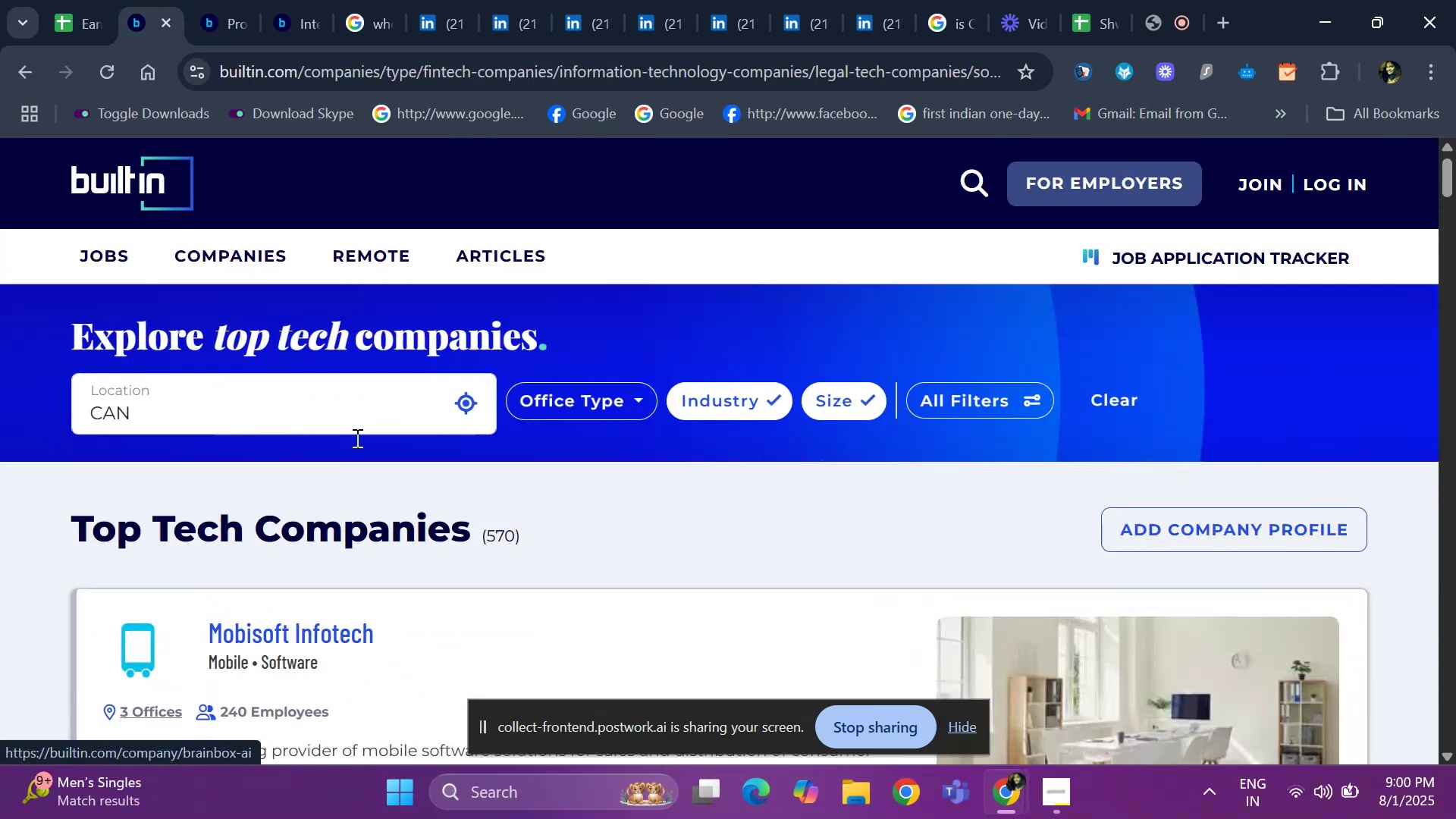 
scroll: coordinate [340, 522], scroll_direction: down, amount: 9.0
 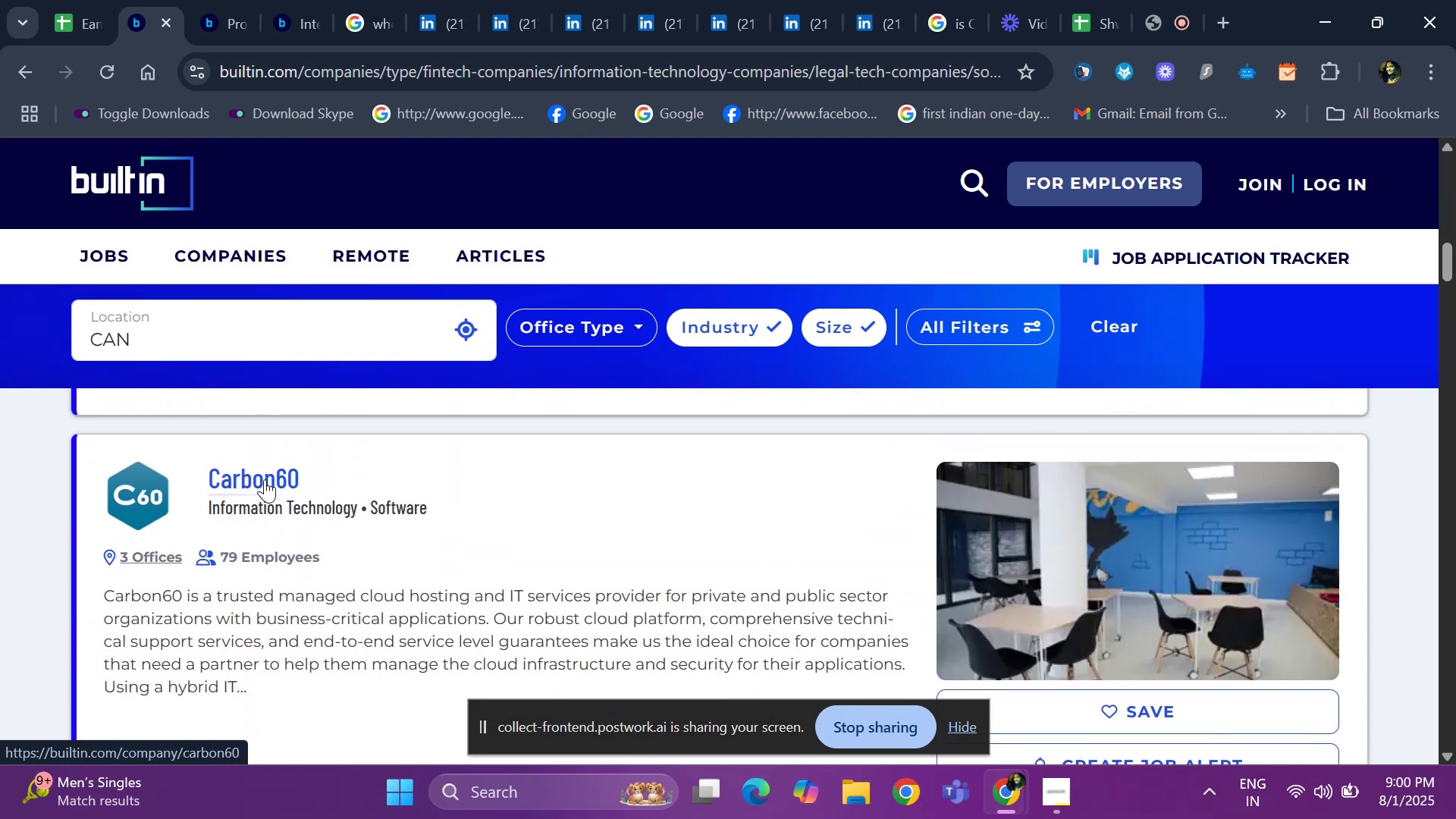 
right_click([259, 476])
 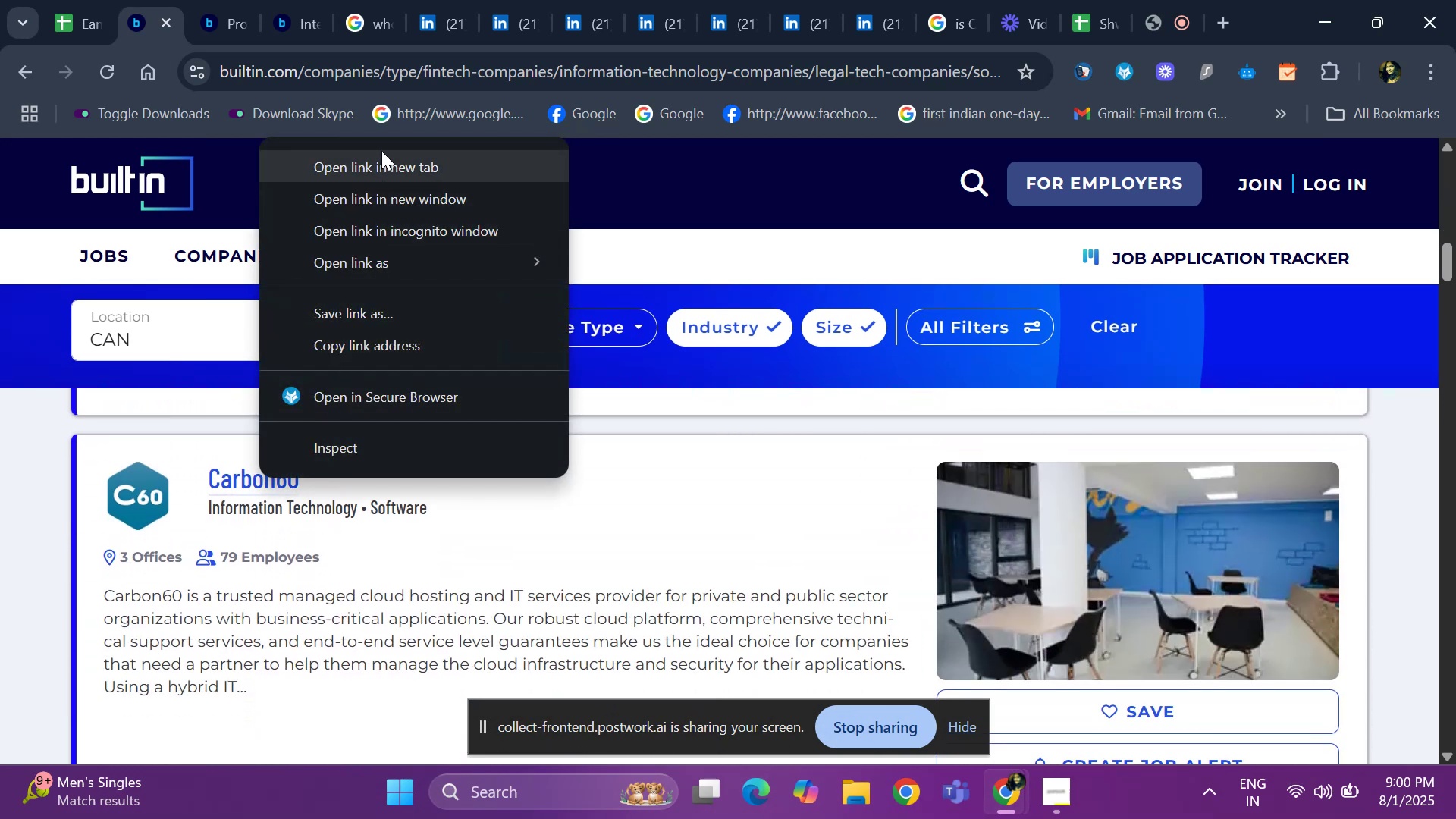 
left_click([380, 171])
 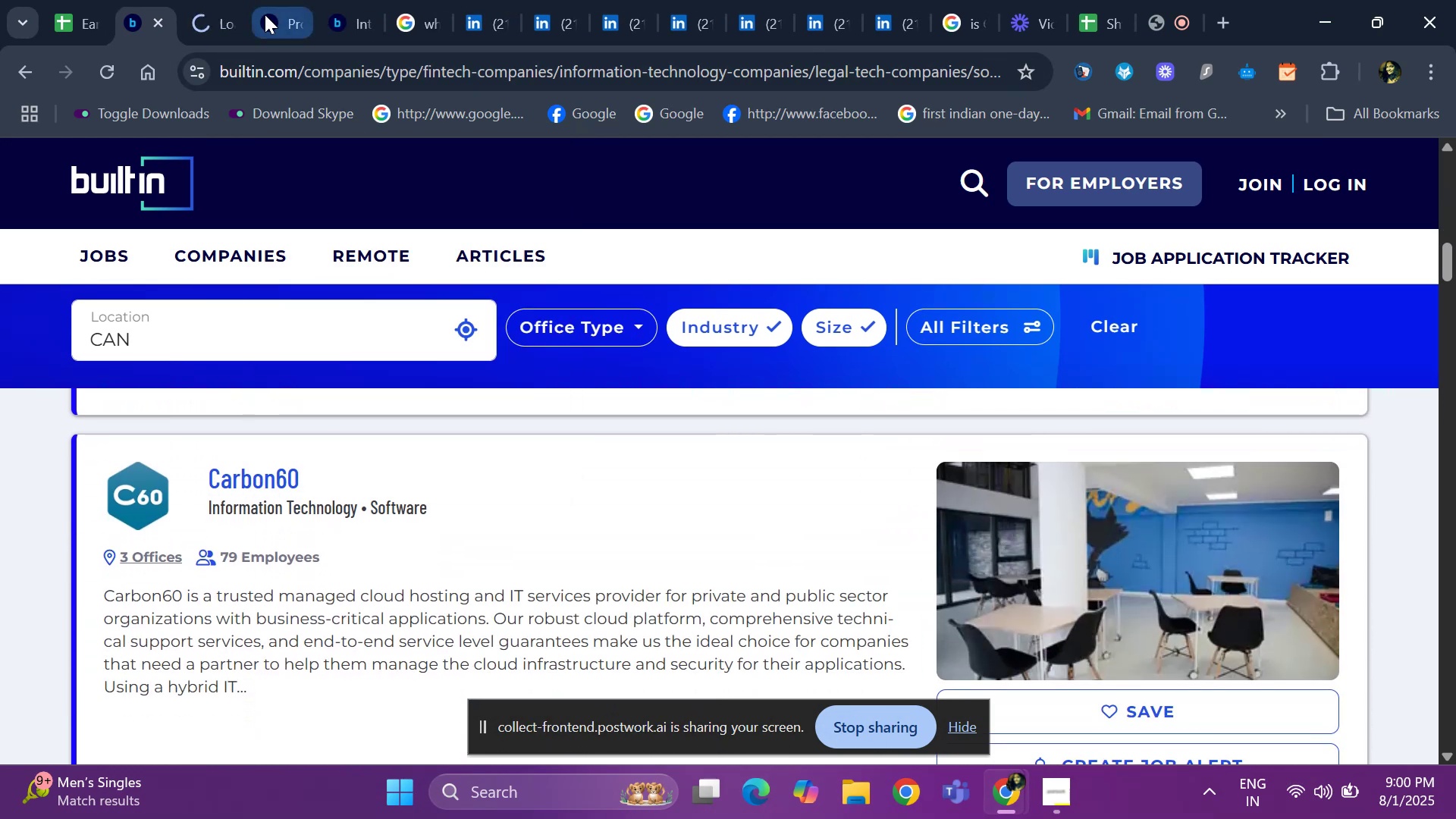 
left_click([265, 14])
 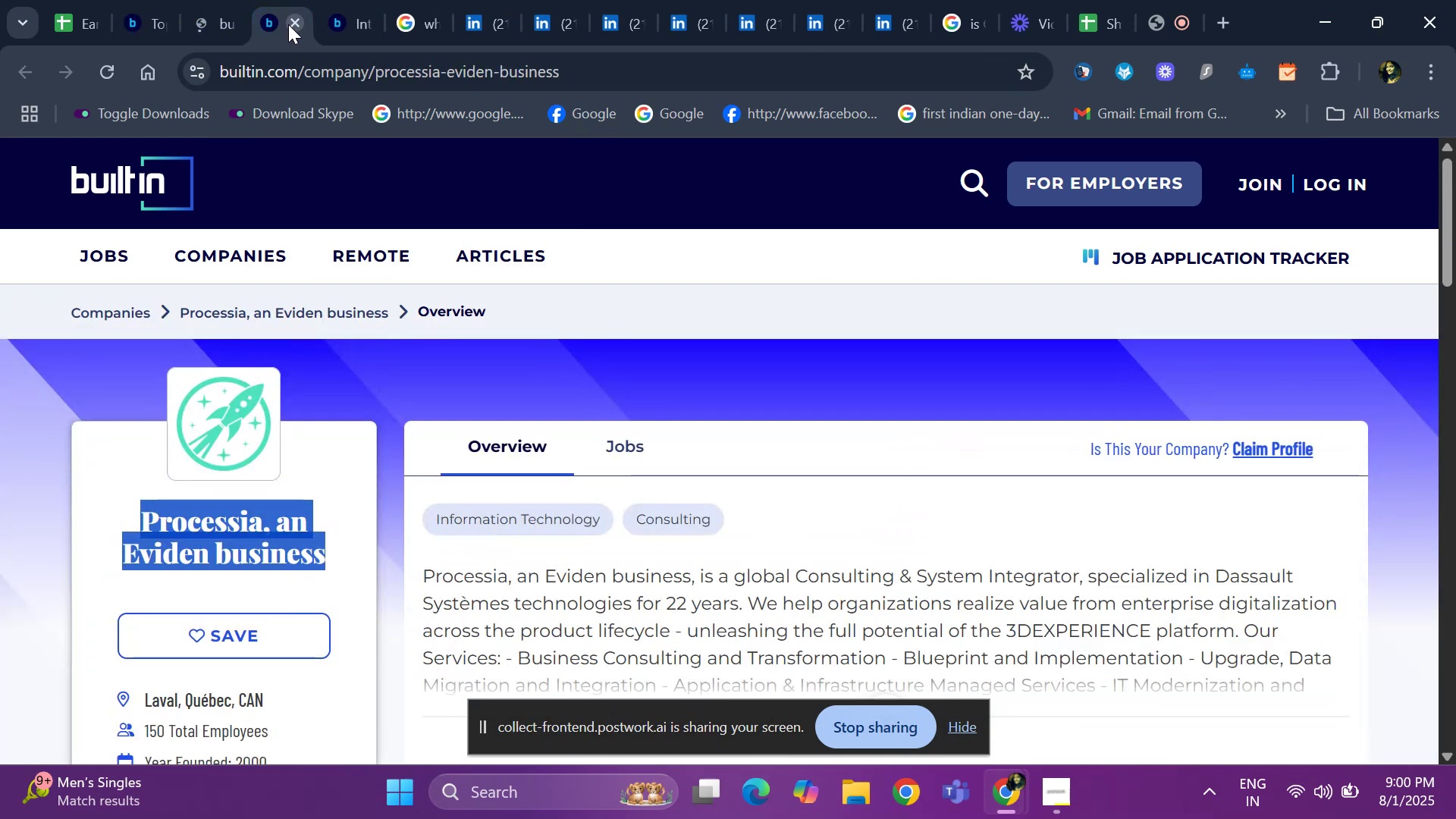 
left_click([289, 25])
 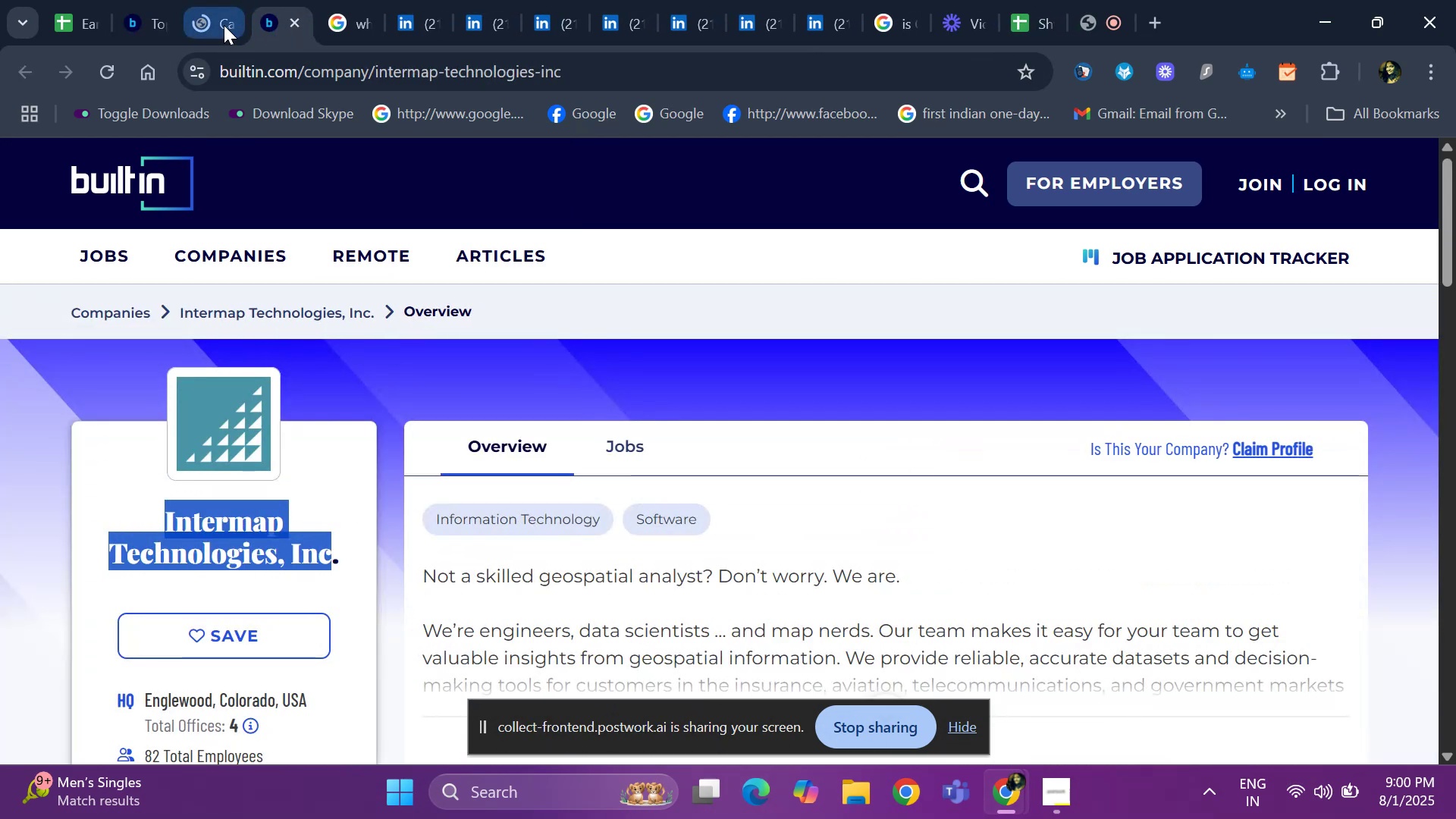 
left_click([213, 24])
 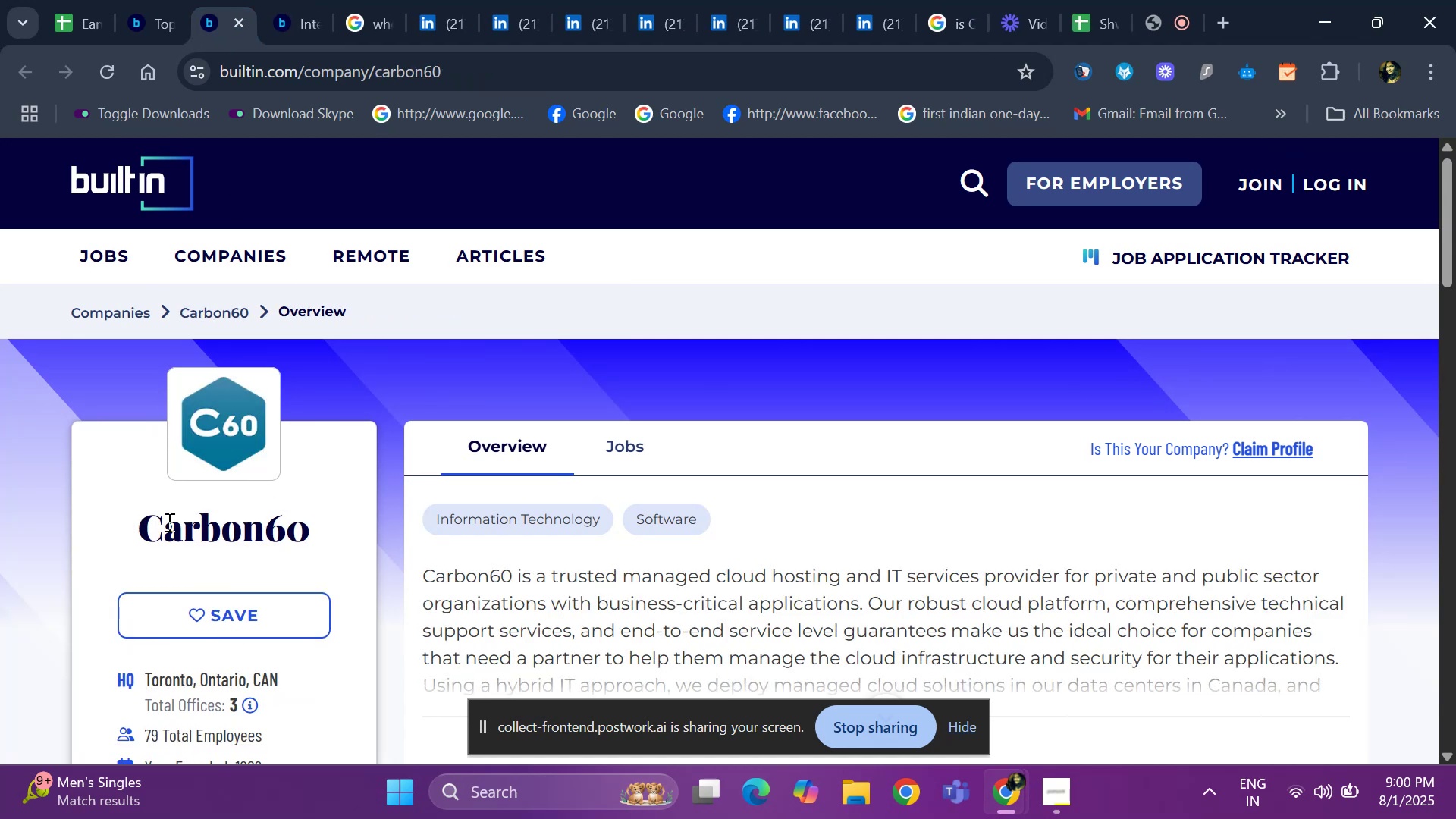 
left_click_drag(start_coordinate=[148, 521], to_coordinate=[334, 528])
 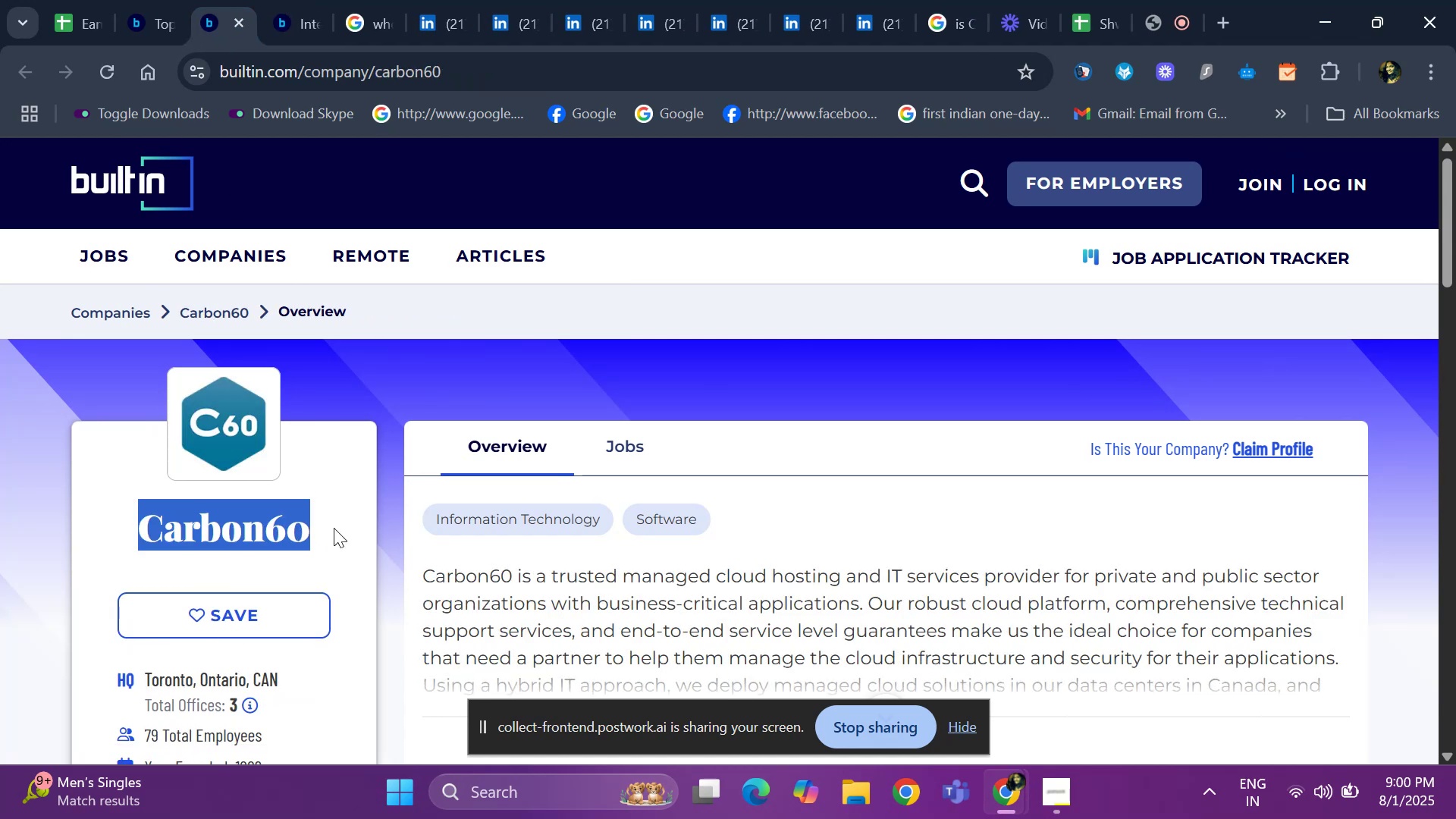 
key(Control+ControlLeft)
 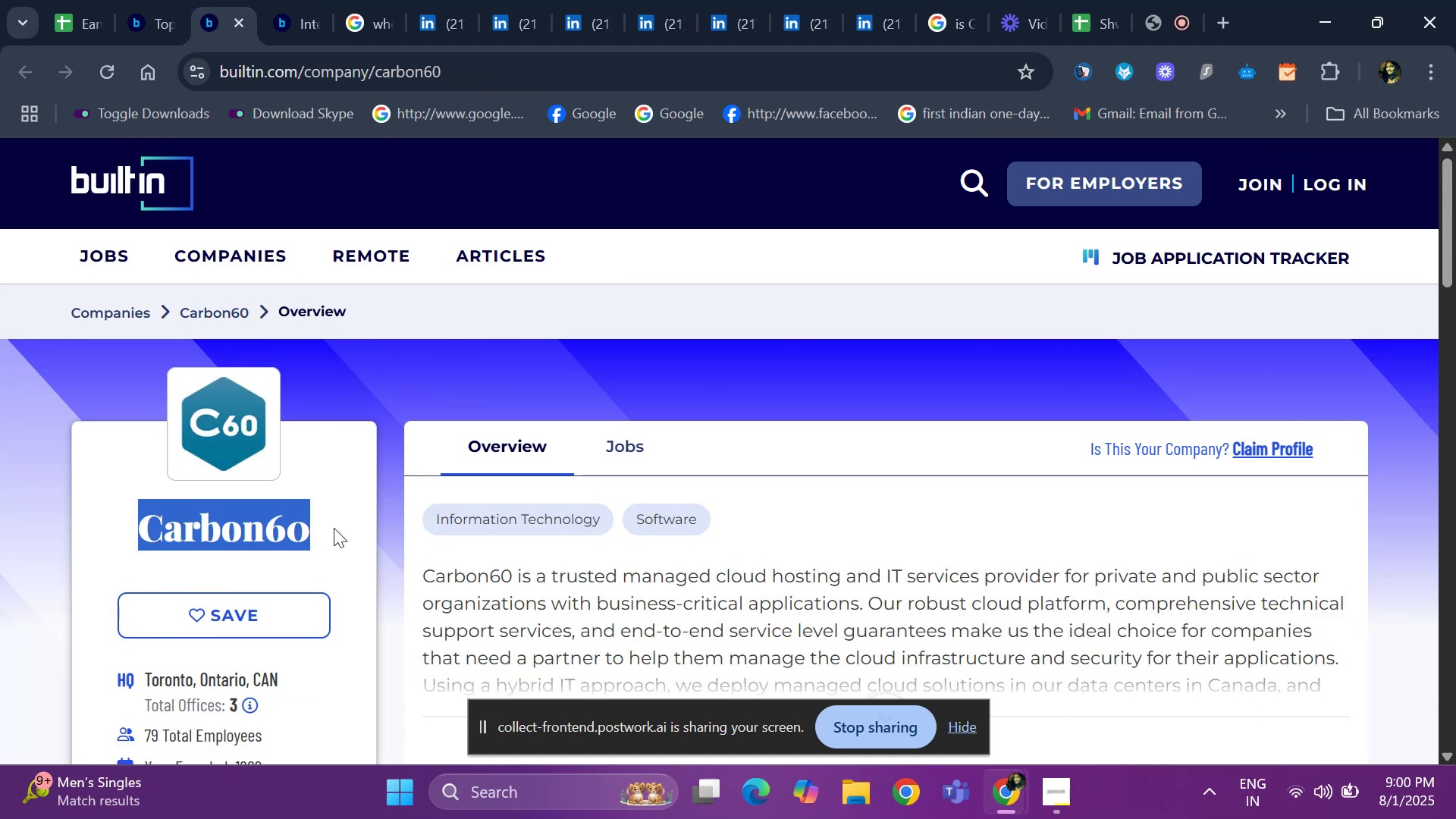 
key(Control+C)
 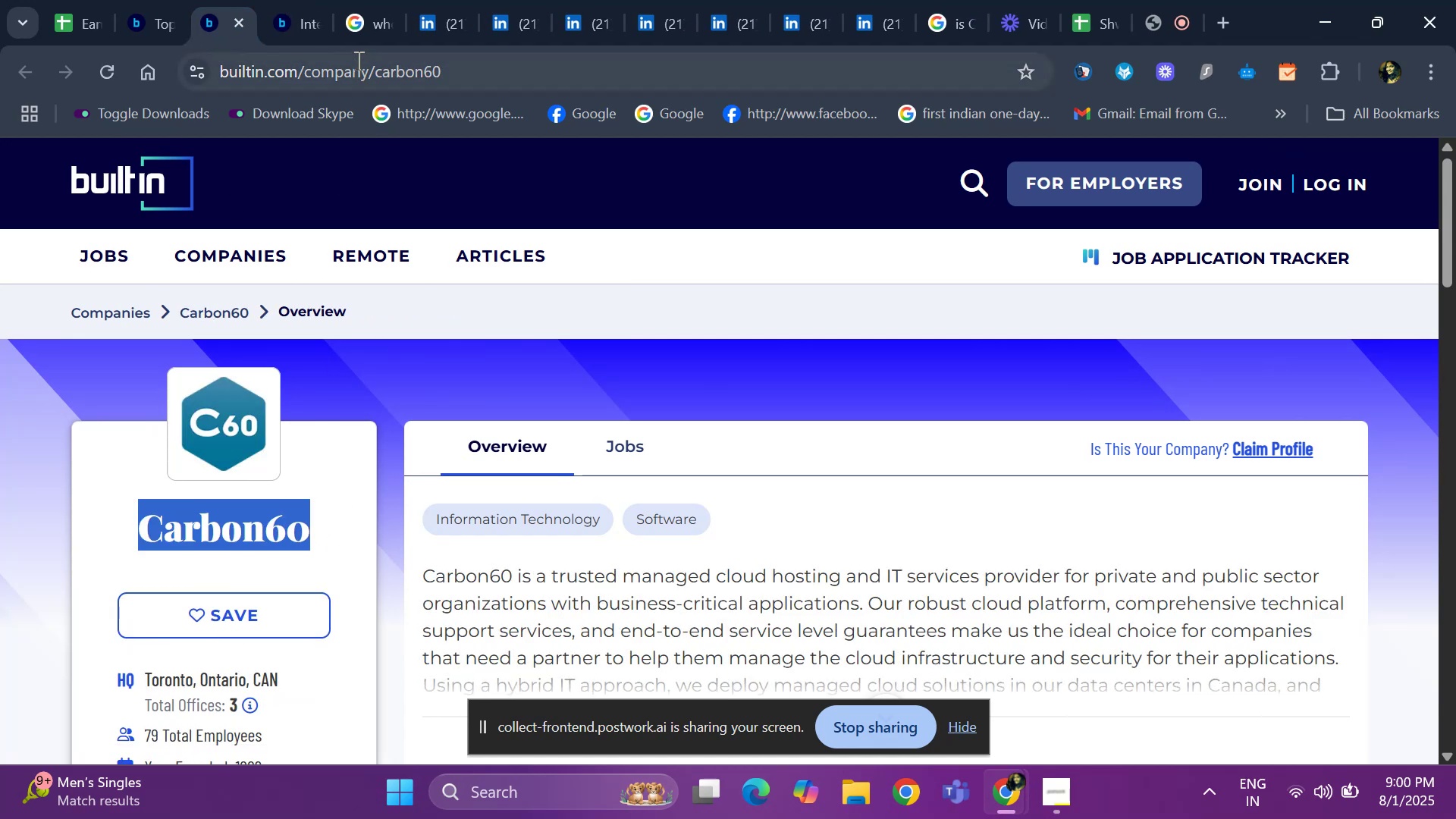 
left_click([367, 36])
 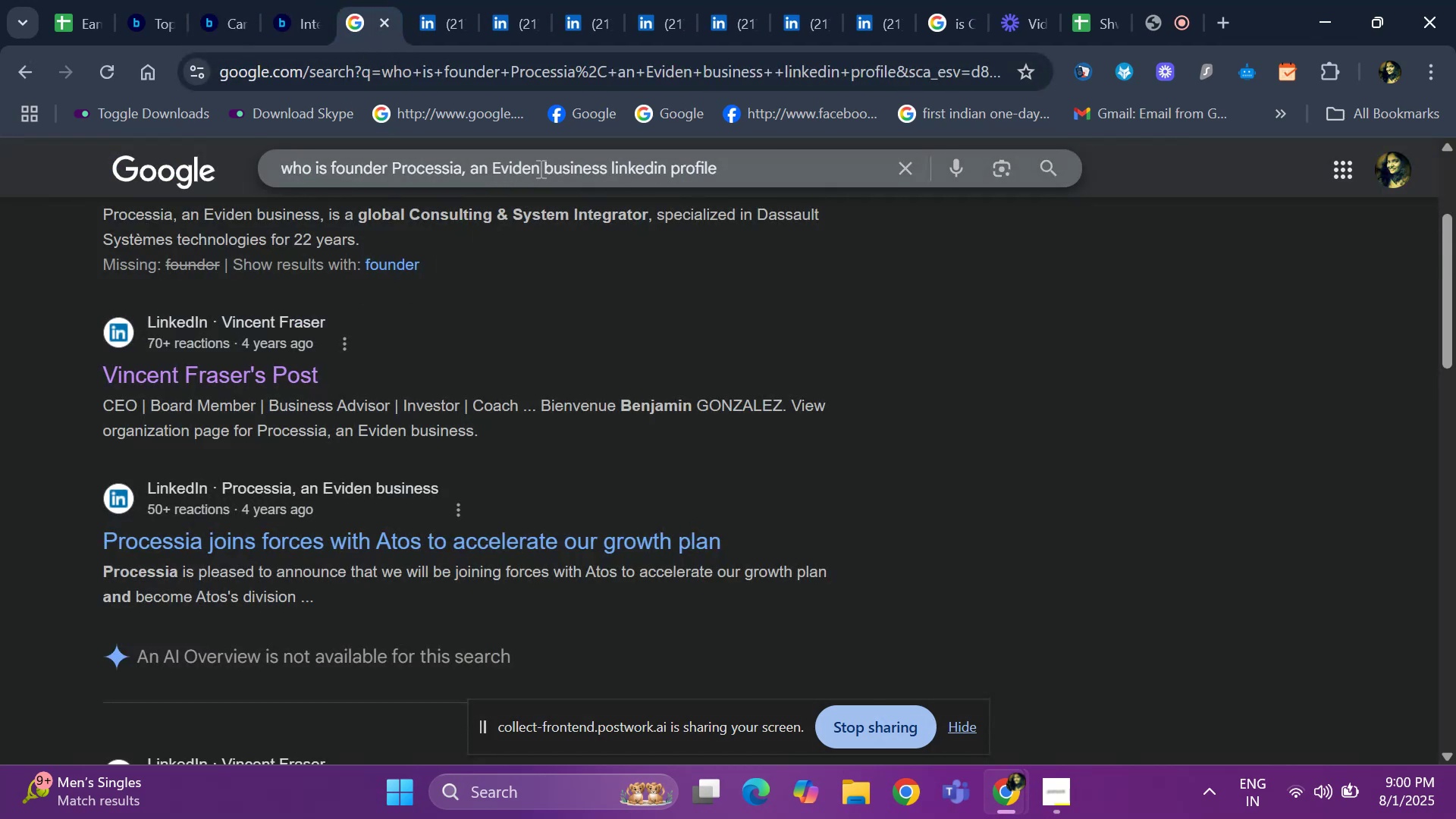 
left_click_drag(start_coordinate=[610, 168], to_coordinate=[395, 161])
 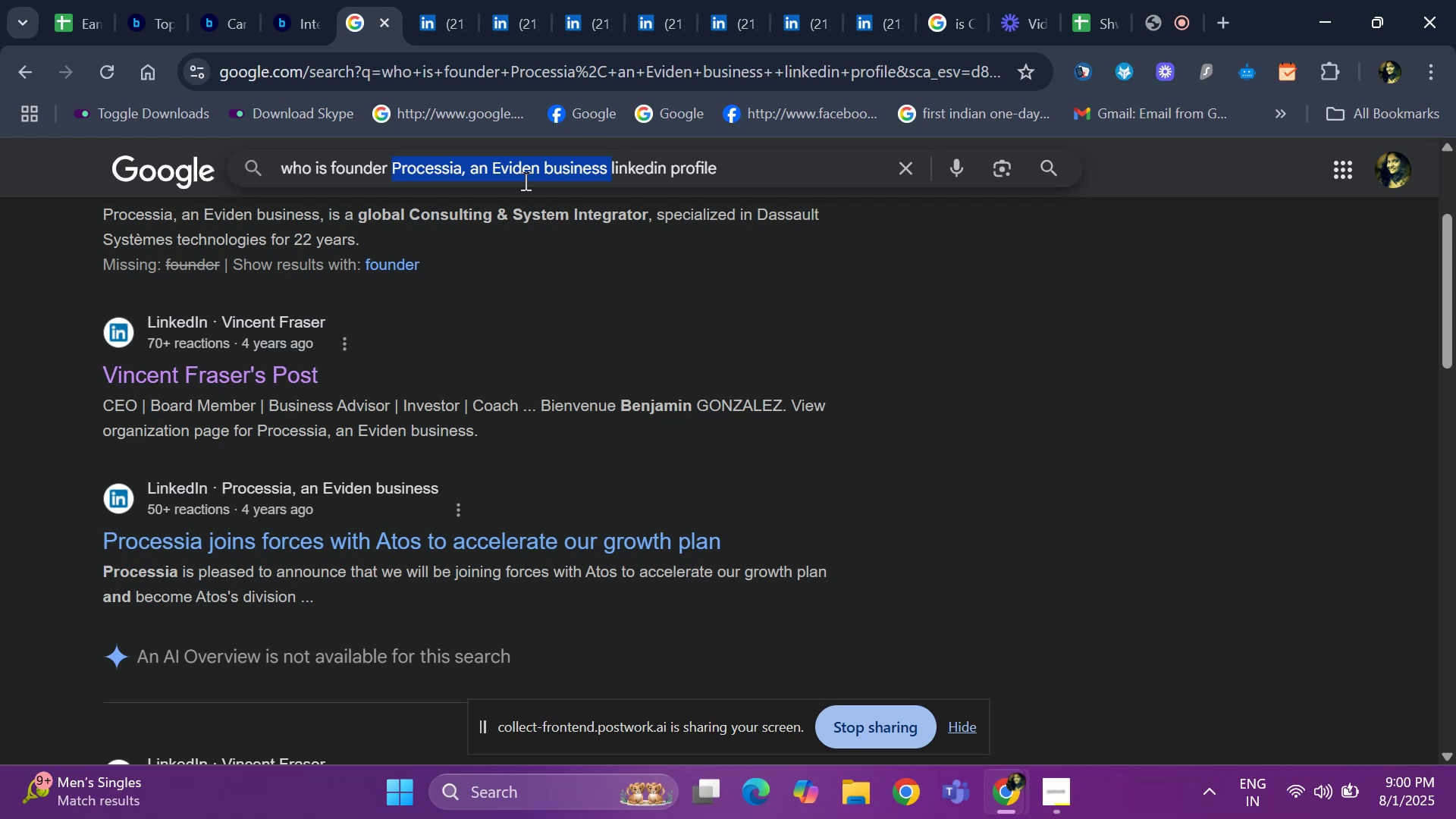 
key(Backspace)
 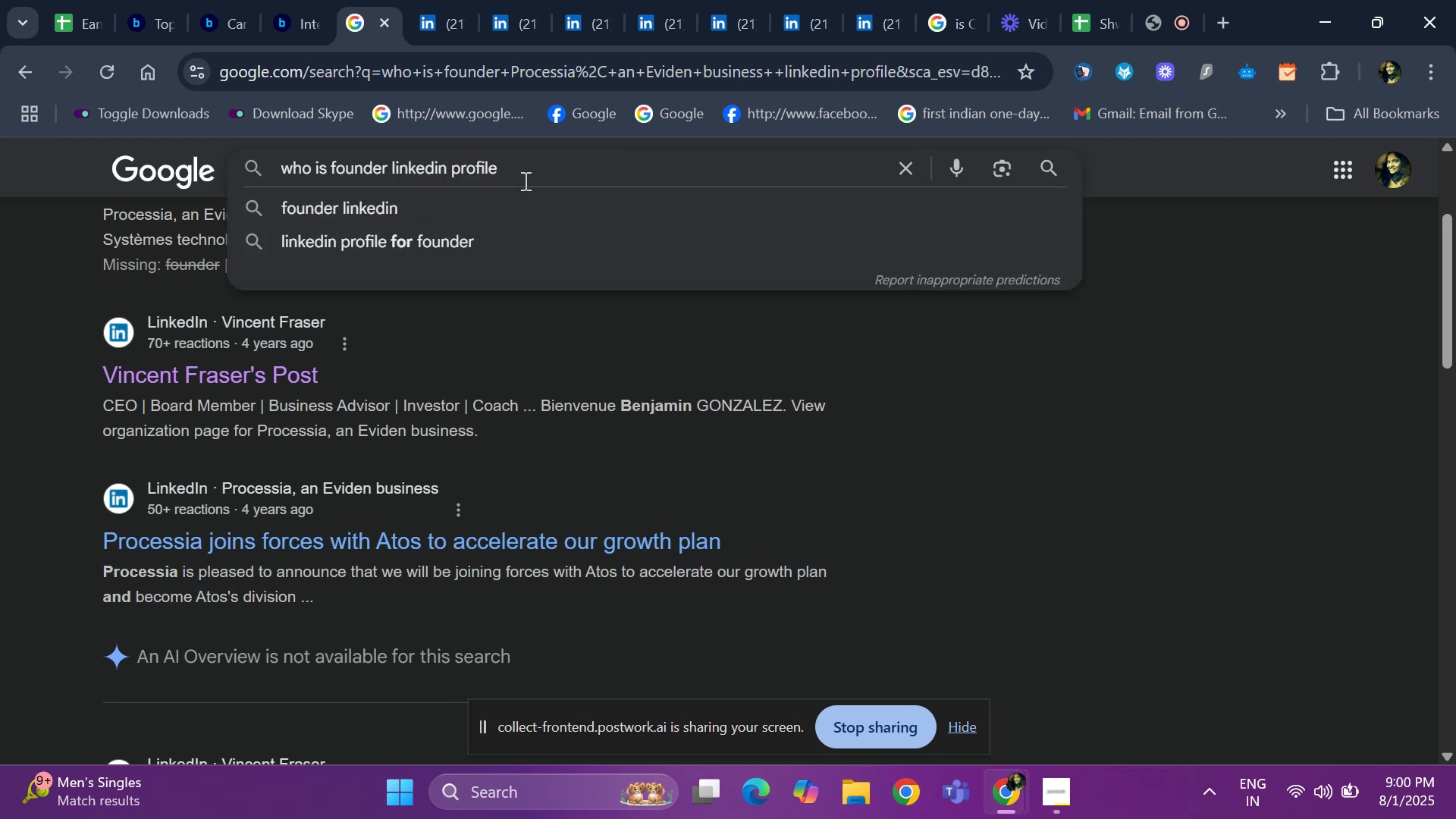 
key(Space)
 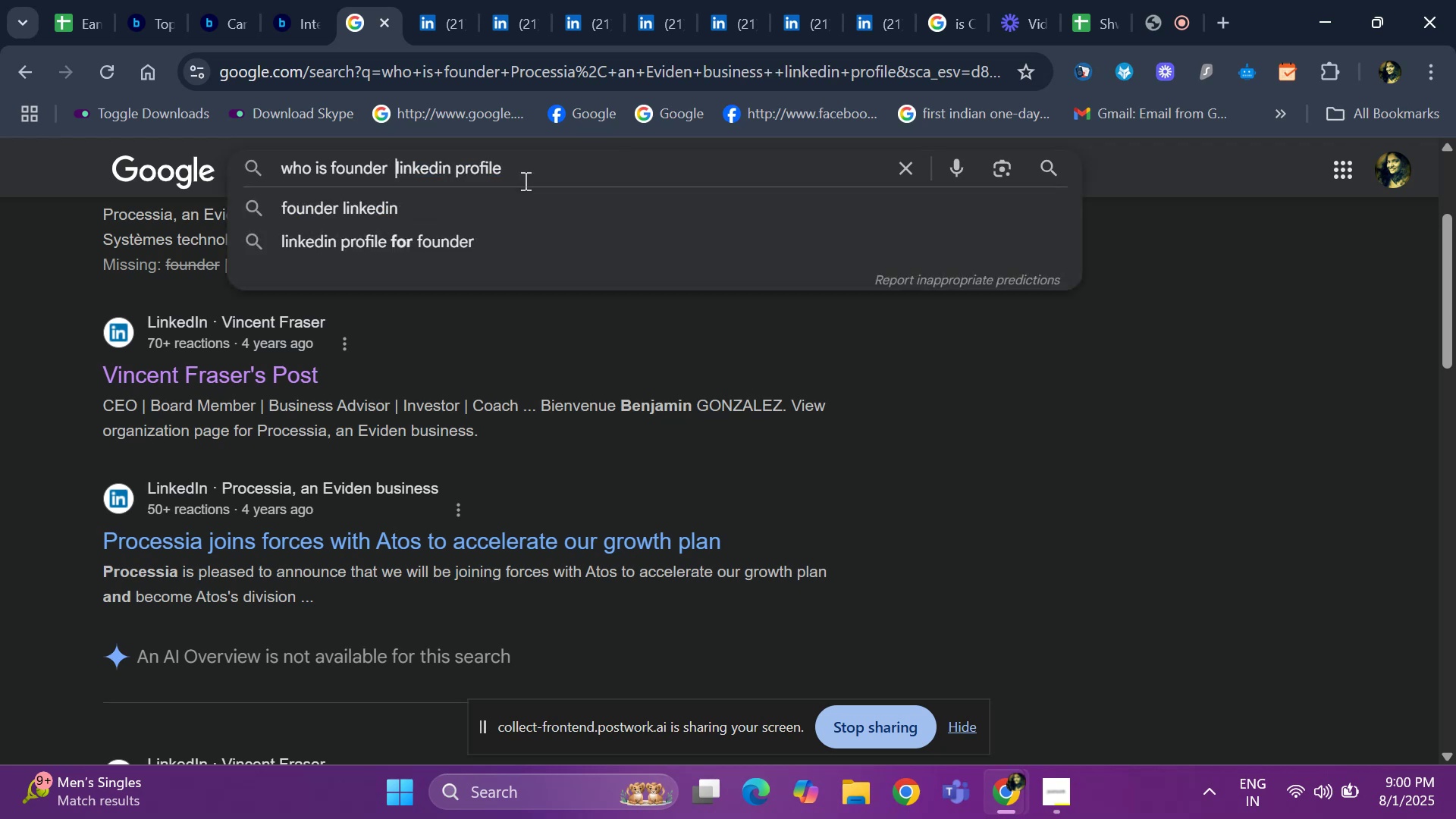 
key(Control+V)
 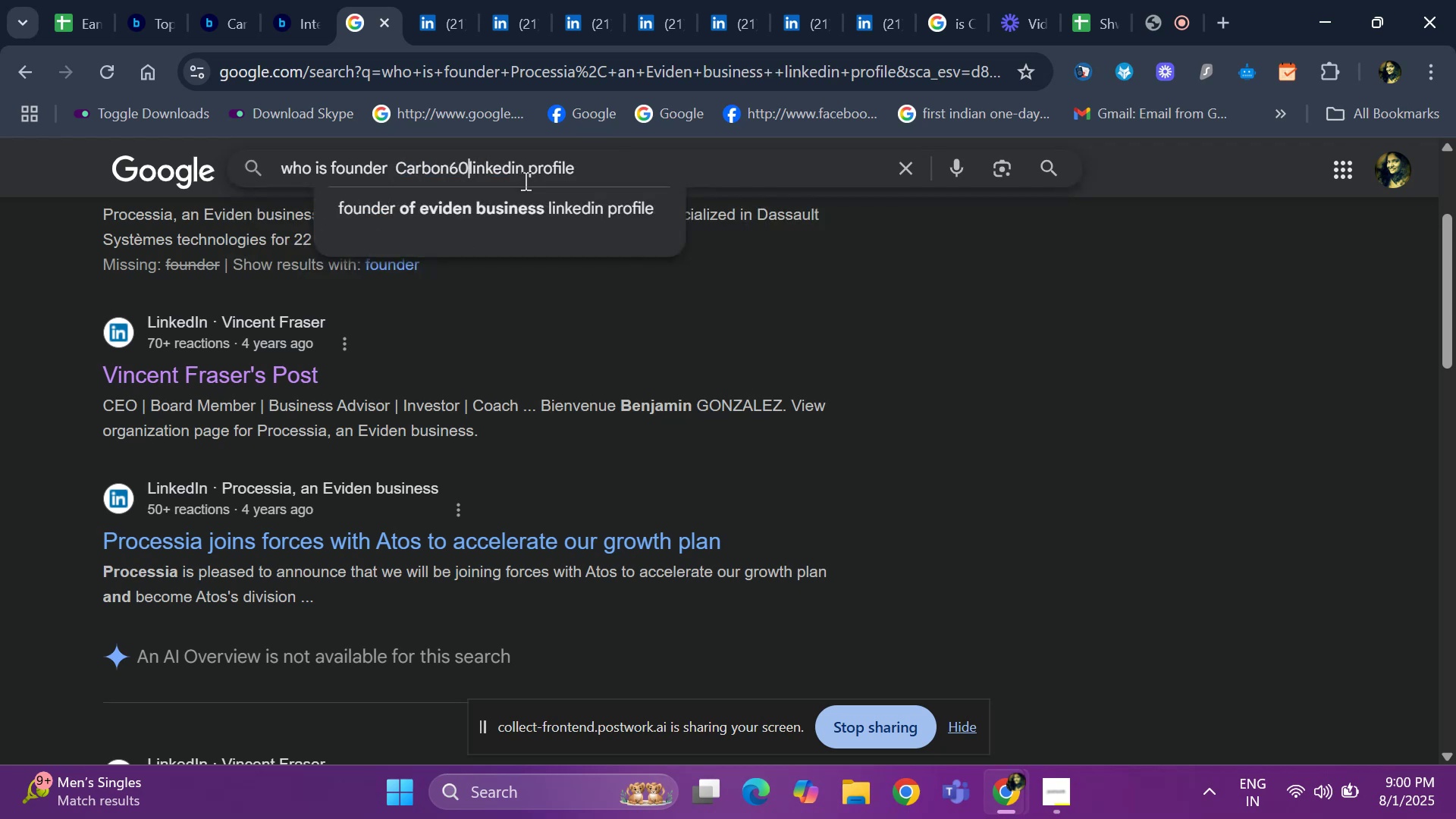 
key(Space)
 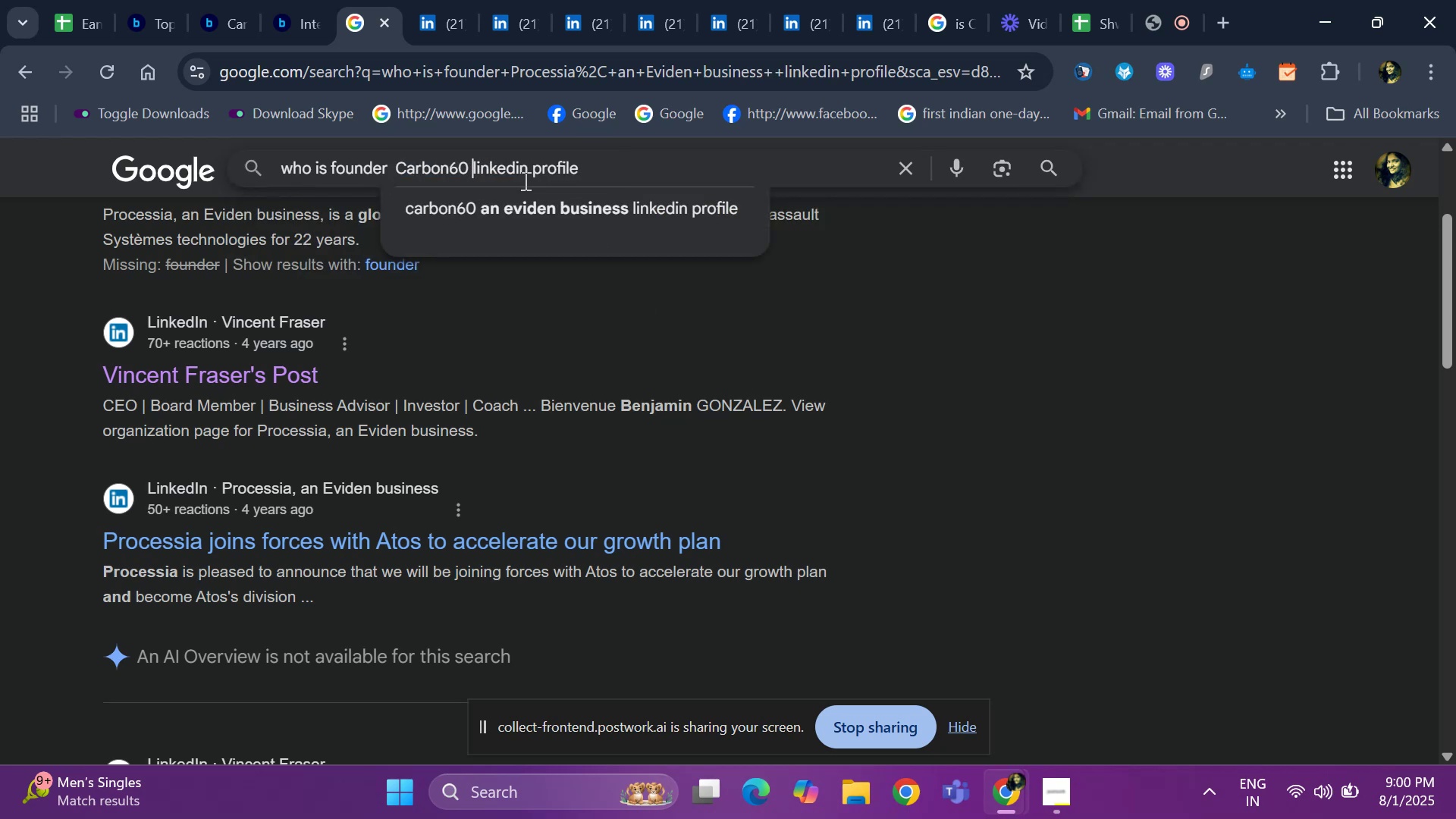 
key(Enter)
 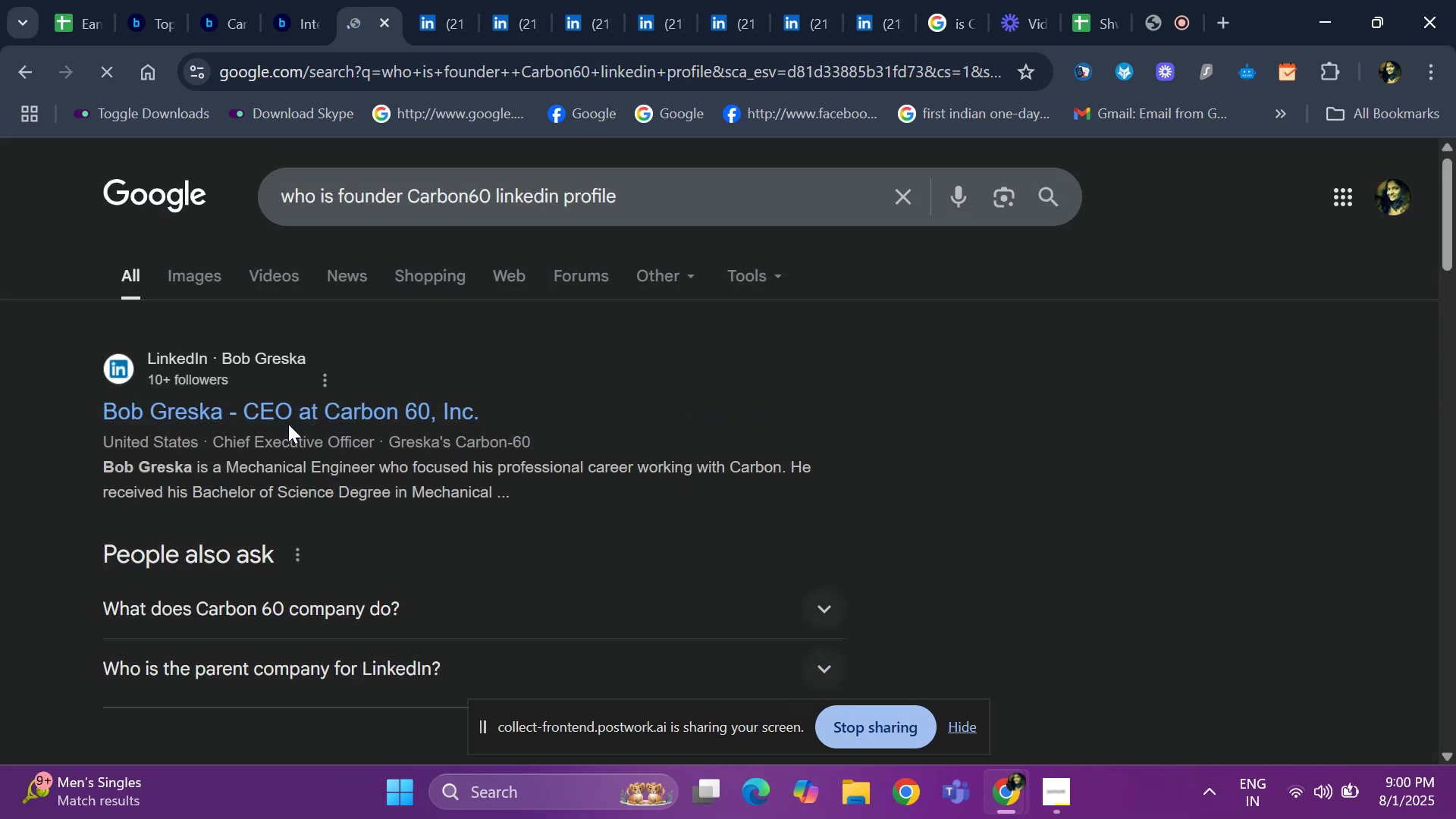 
right_click([281, 413])
 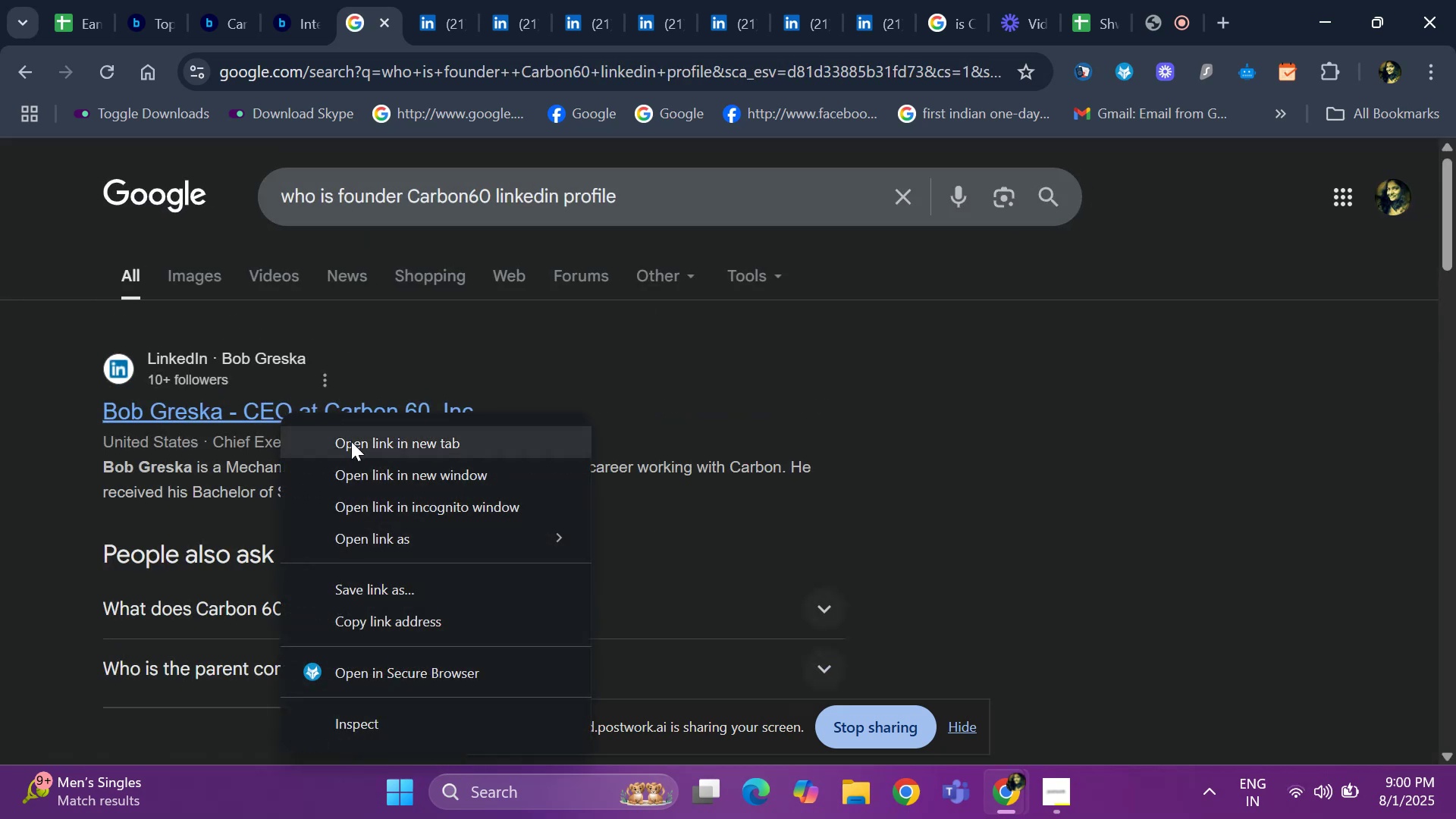 
left_click([351, 442])
 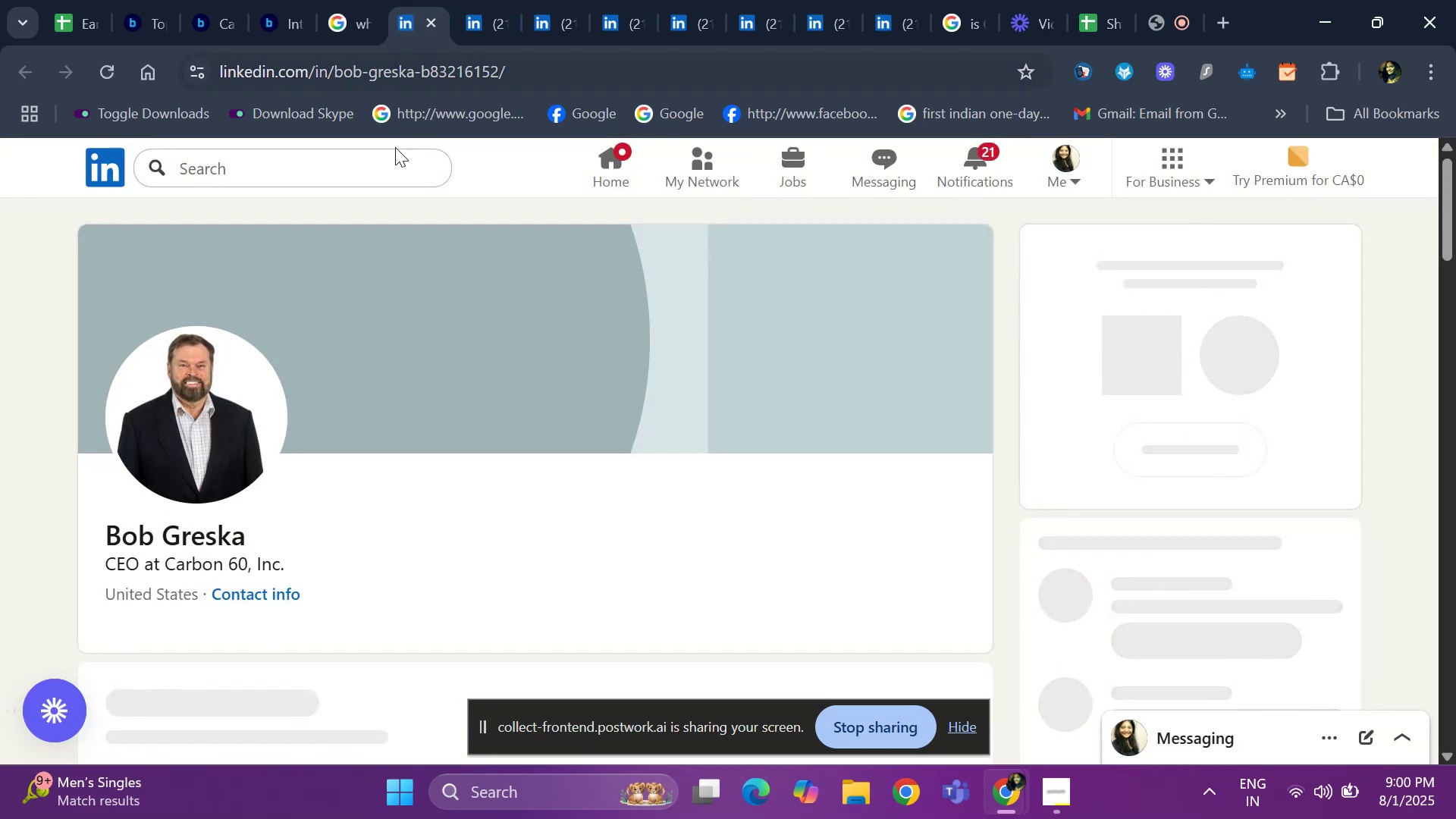 
wait(5.04)
 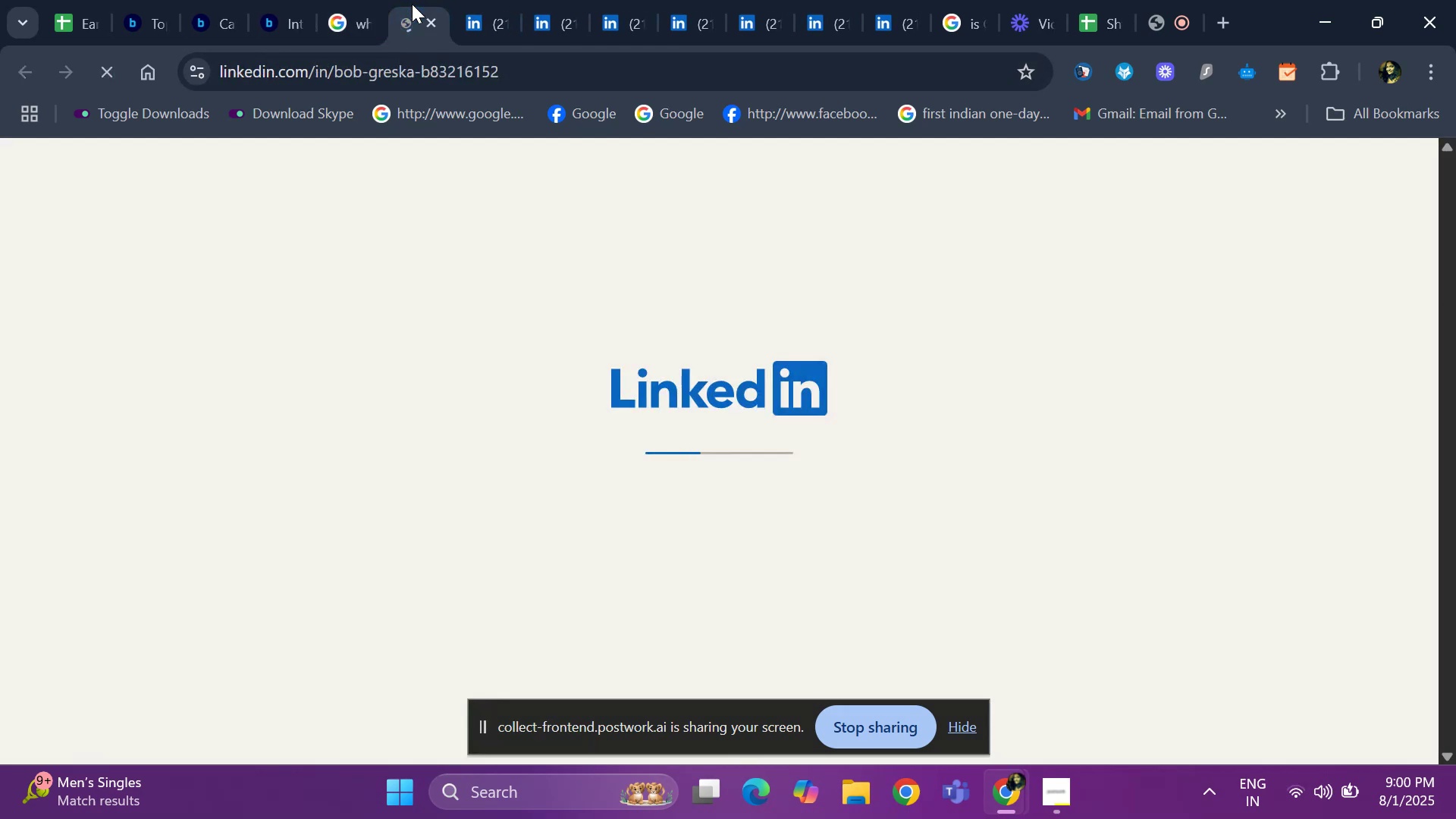 
scroll: coordinate [353, 533], scroll_direction: down, amount: 2.0
 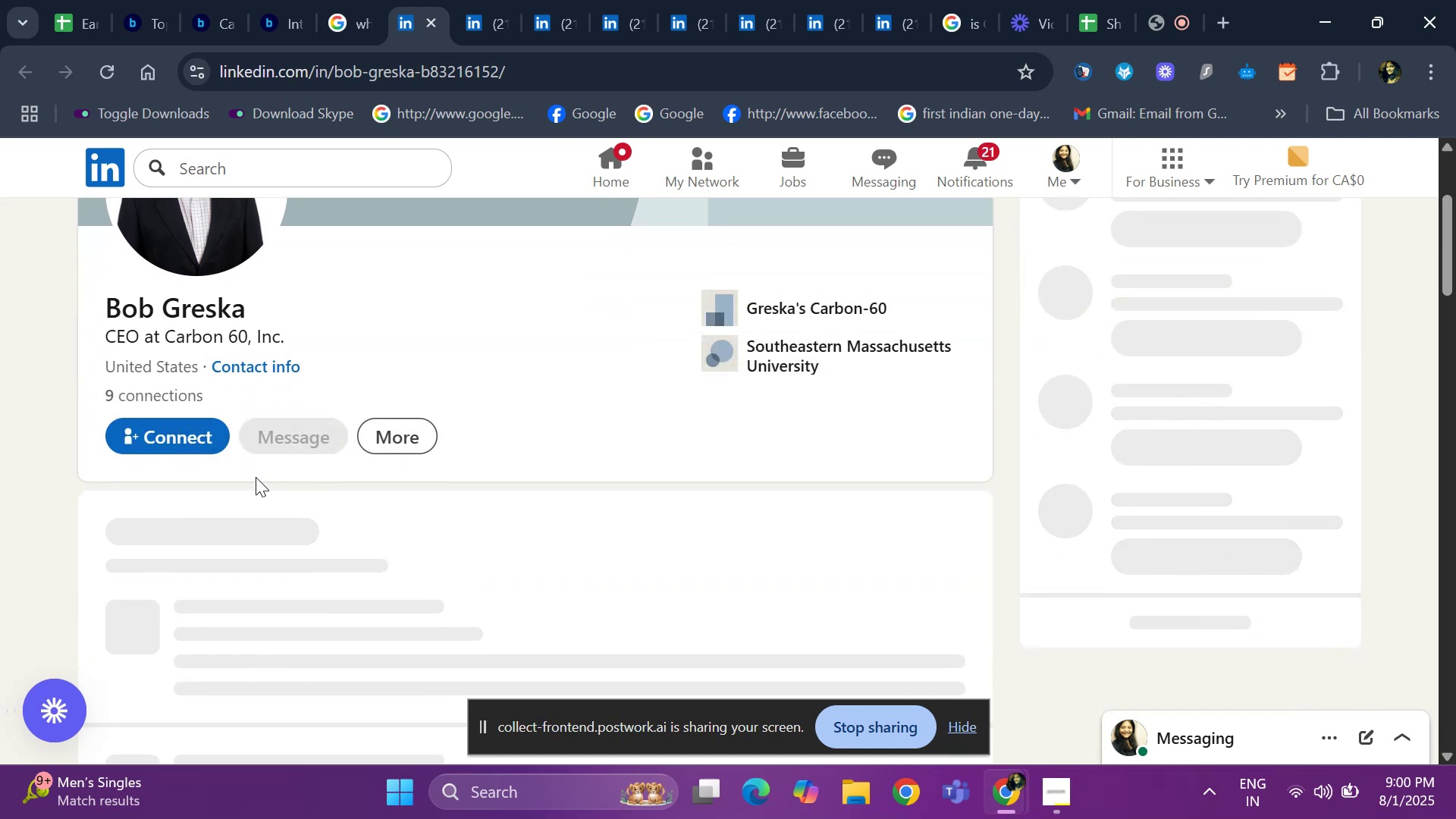 
scroll: coordinate [255, 476], scroll_direction: up, amount: 2.0
 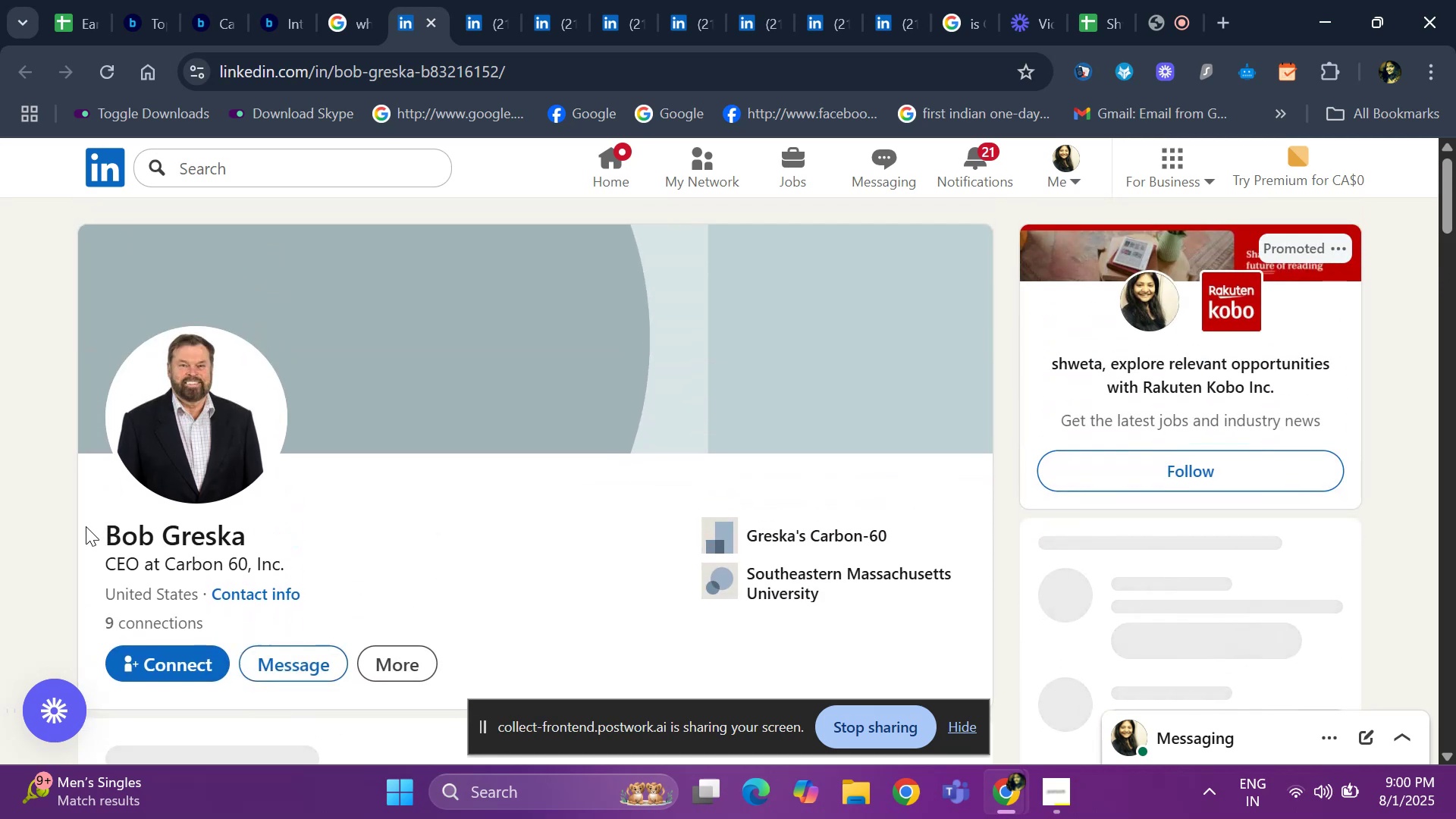 
scroll: coordinate [99, 514], scroll_direction: down, amount: 4.0
 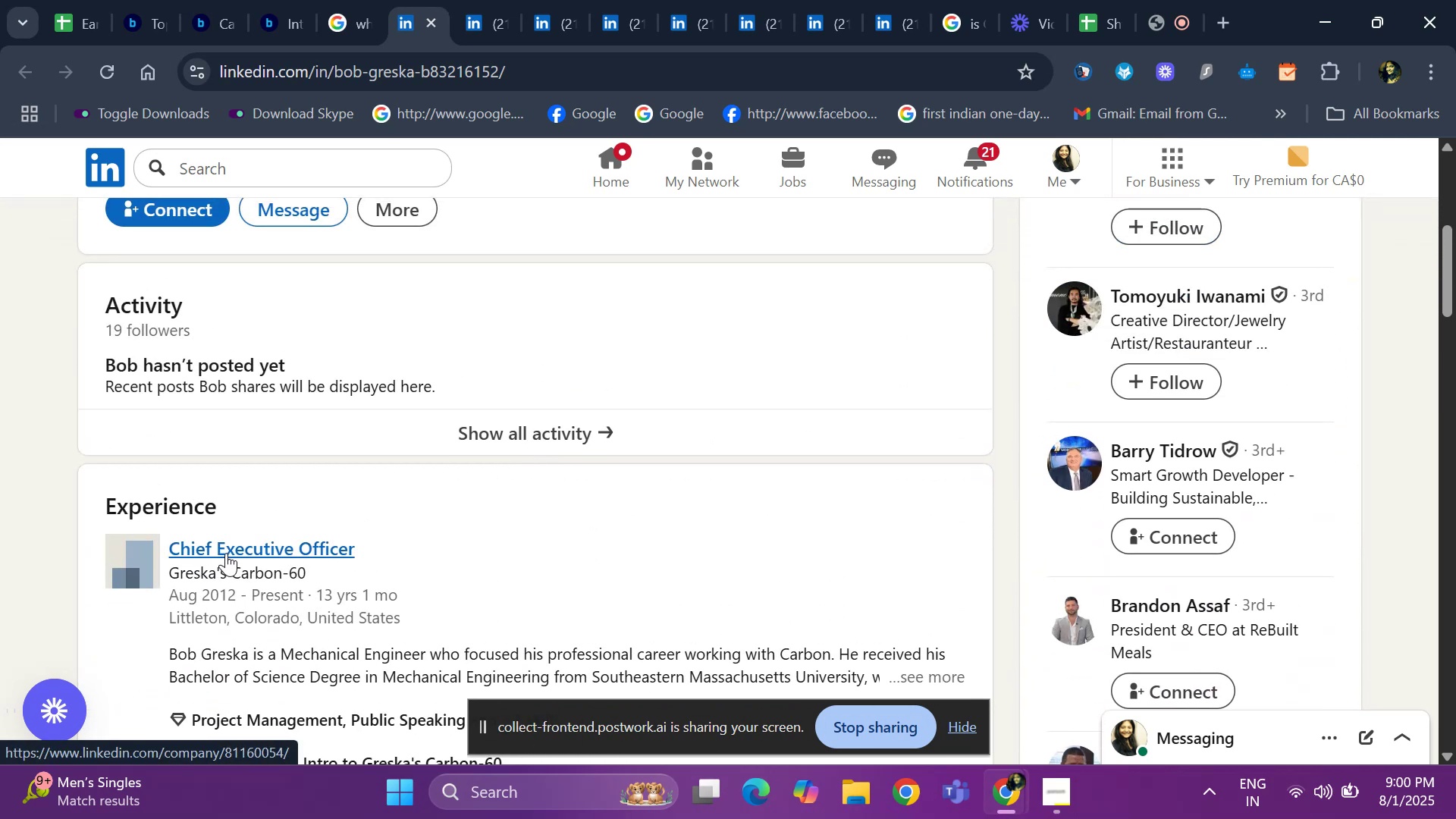 
left_click([231, 544])
 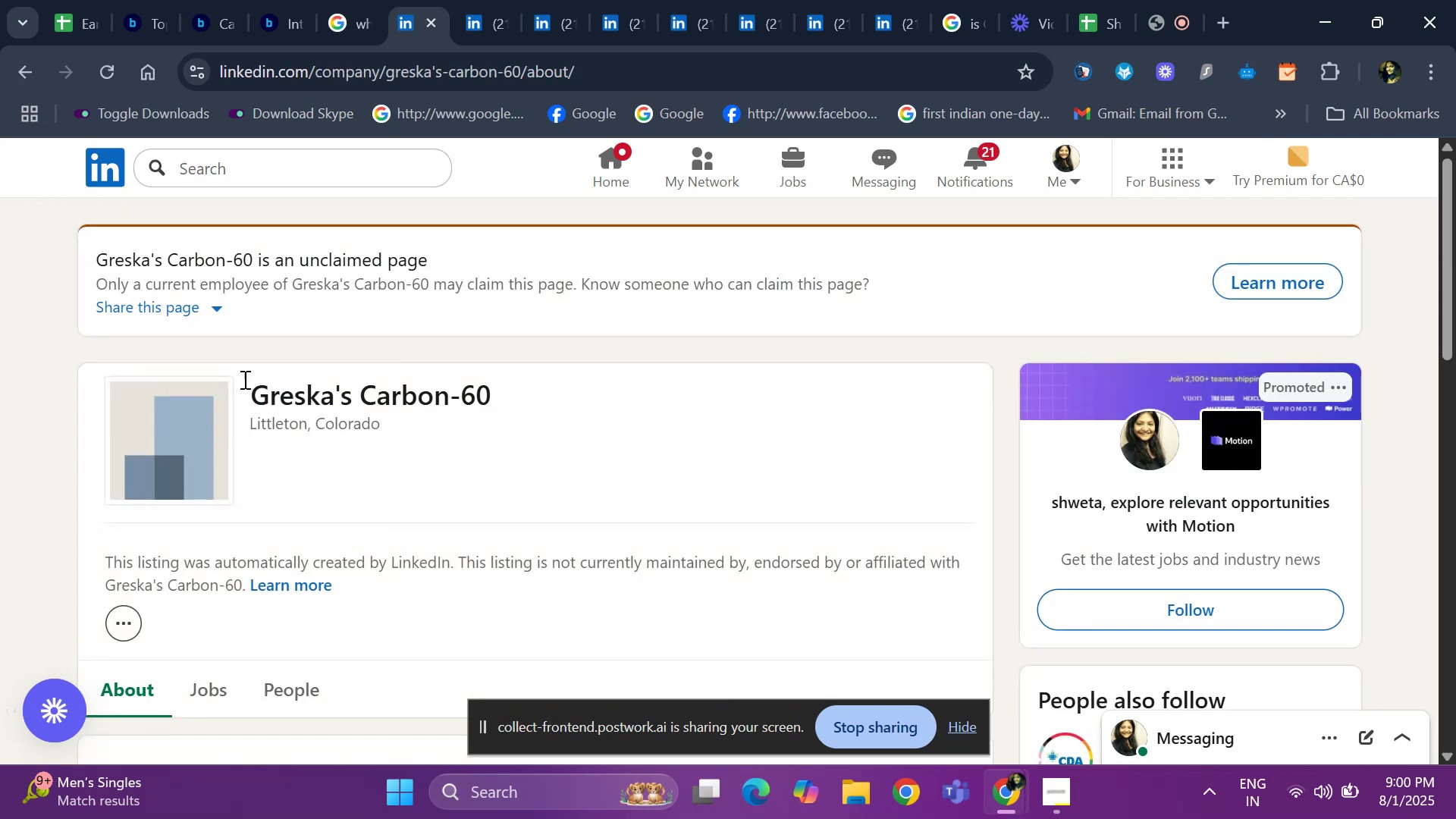 
scroll: coordinate [312, 395], scroll_direction: up, amount: 1.0
 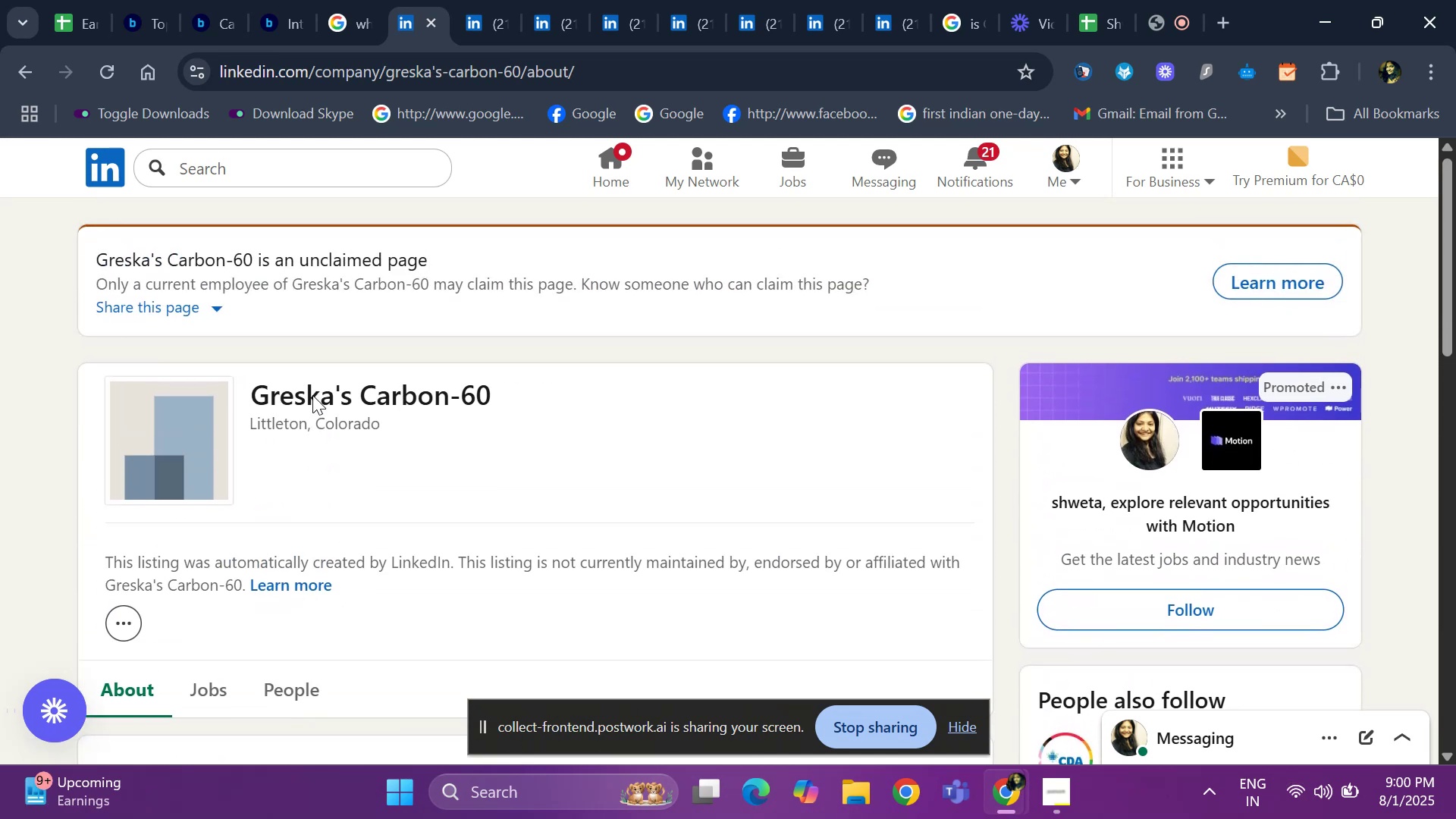 
scroll: coordinate [312, 395], scroll_direction: down, amount: 2.0
 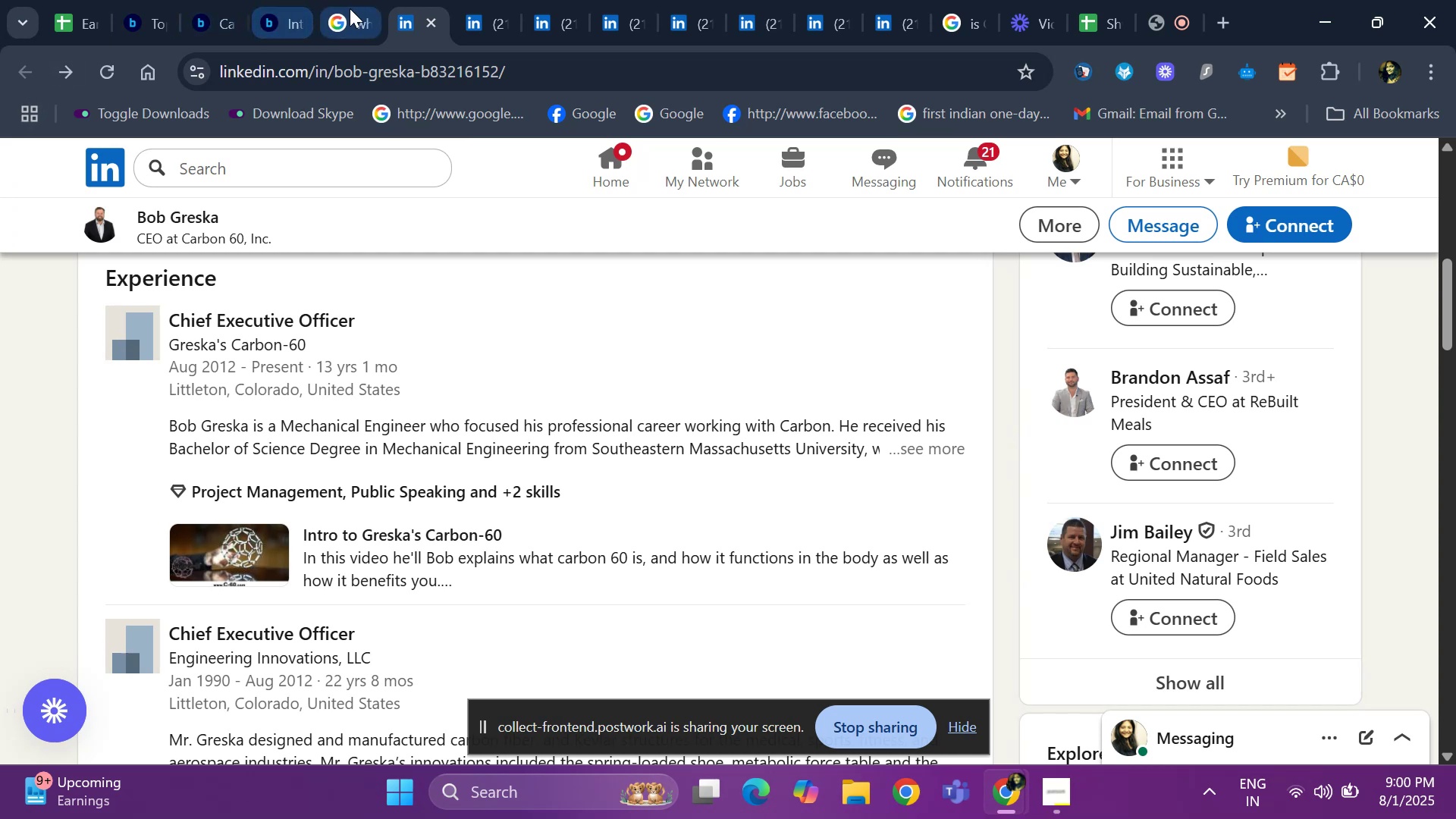 
wait(7.35)
 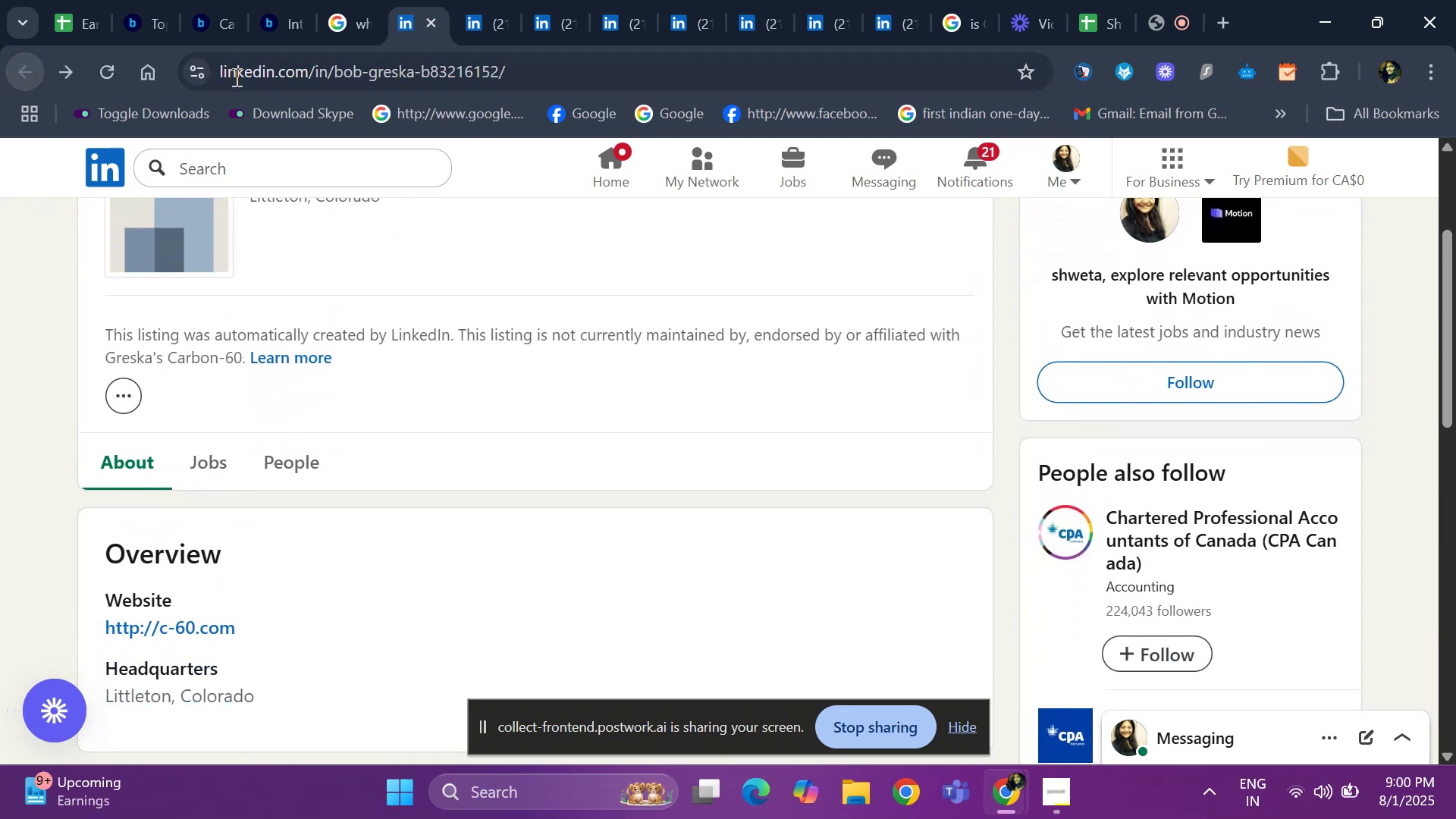 
left_click([152, 16])
 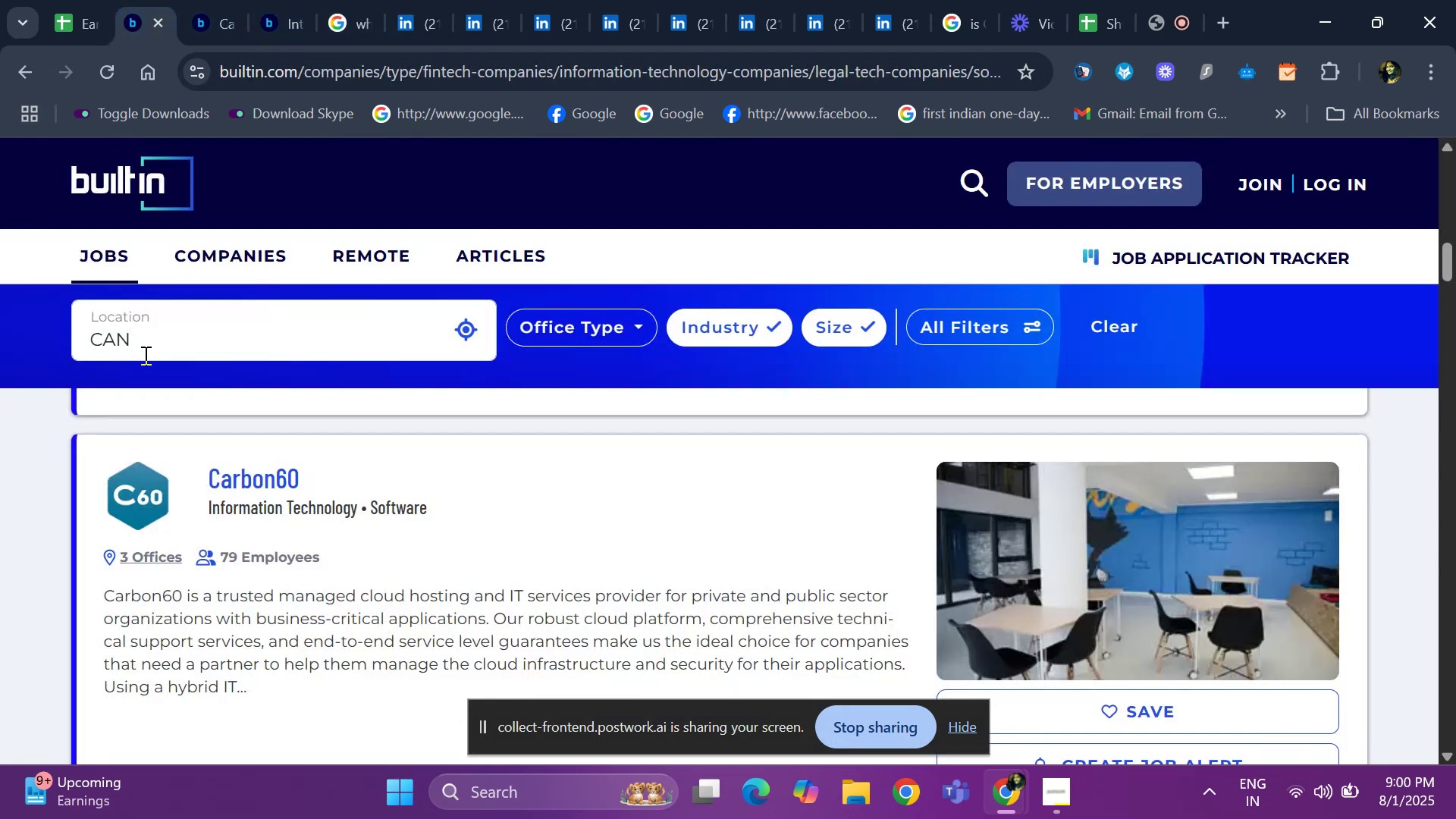 
scroll: coordinate [233, 513], scroll_direction: down, amount: 21.0
 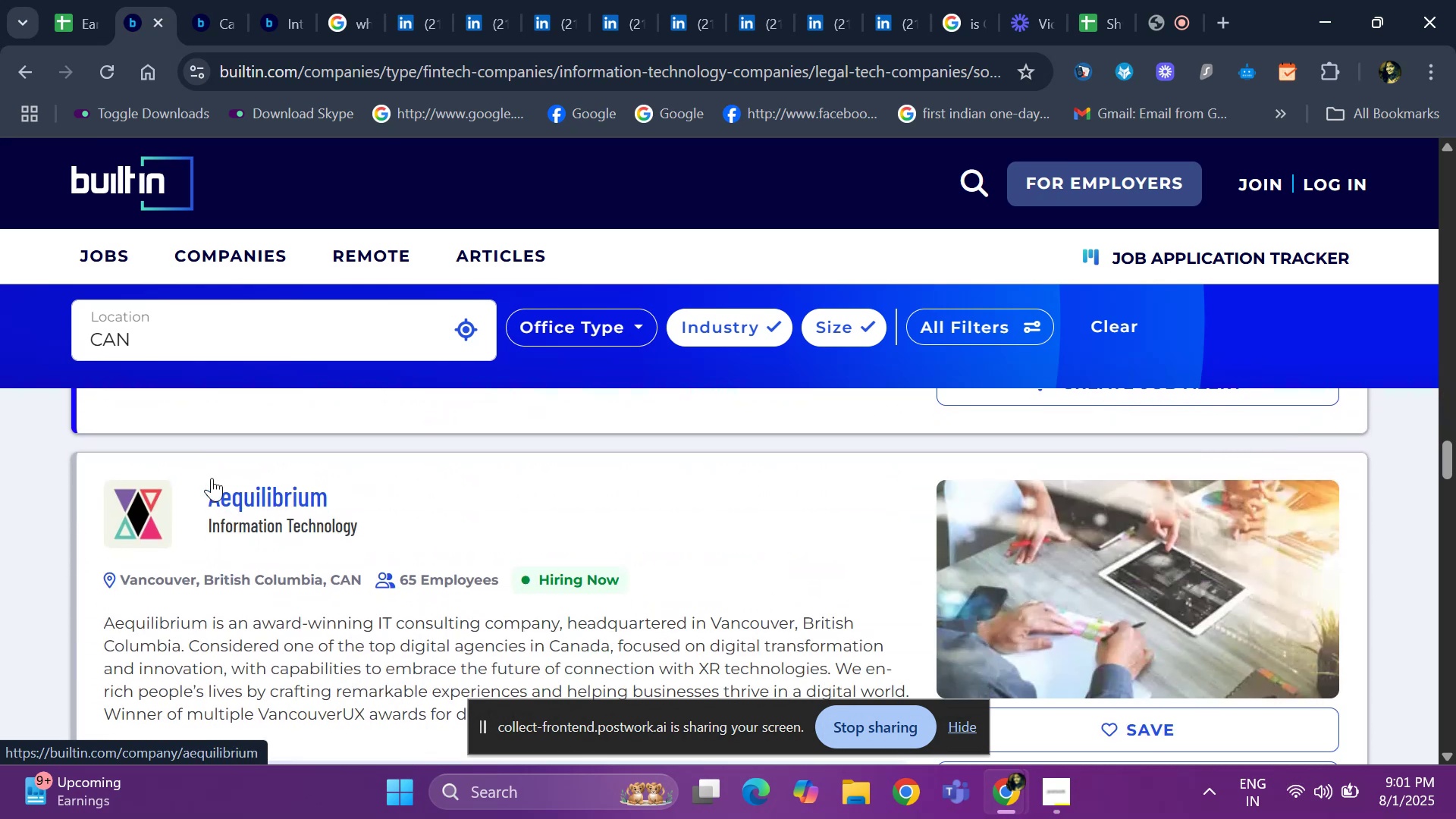 
right_click([237, 494])
 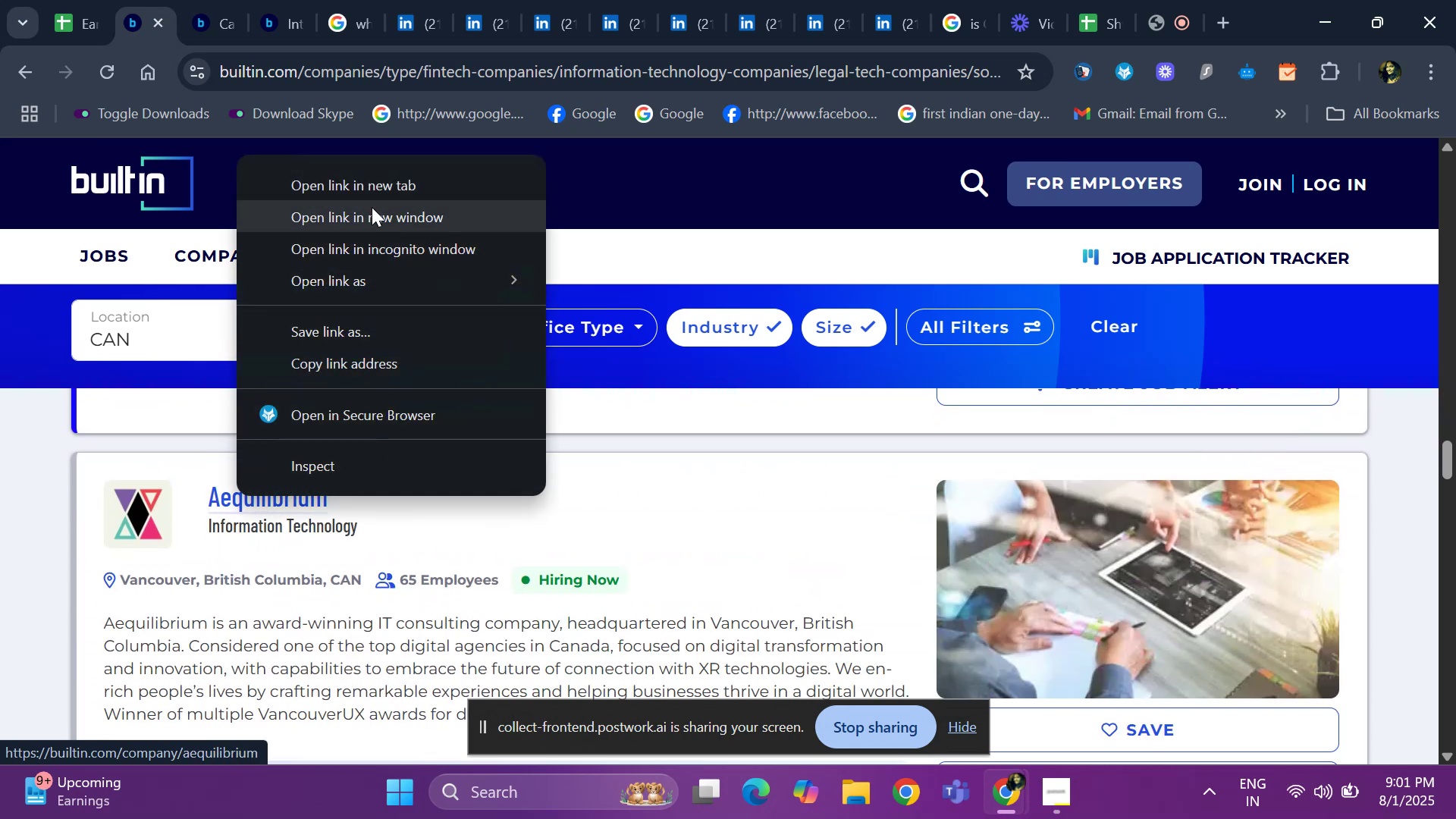 
left_click([374, 184])
 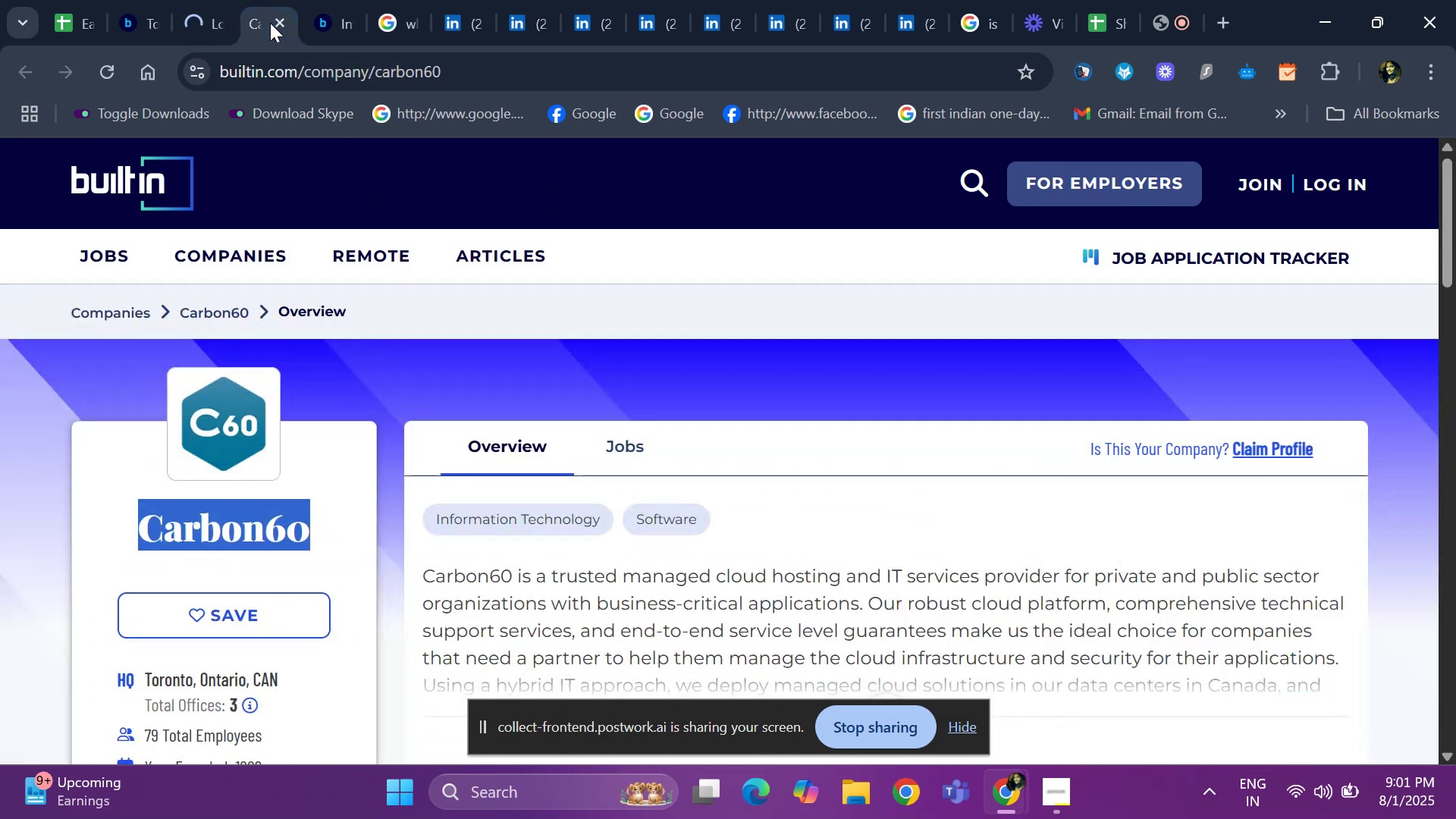 
double_click([274, 23])
 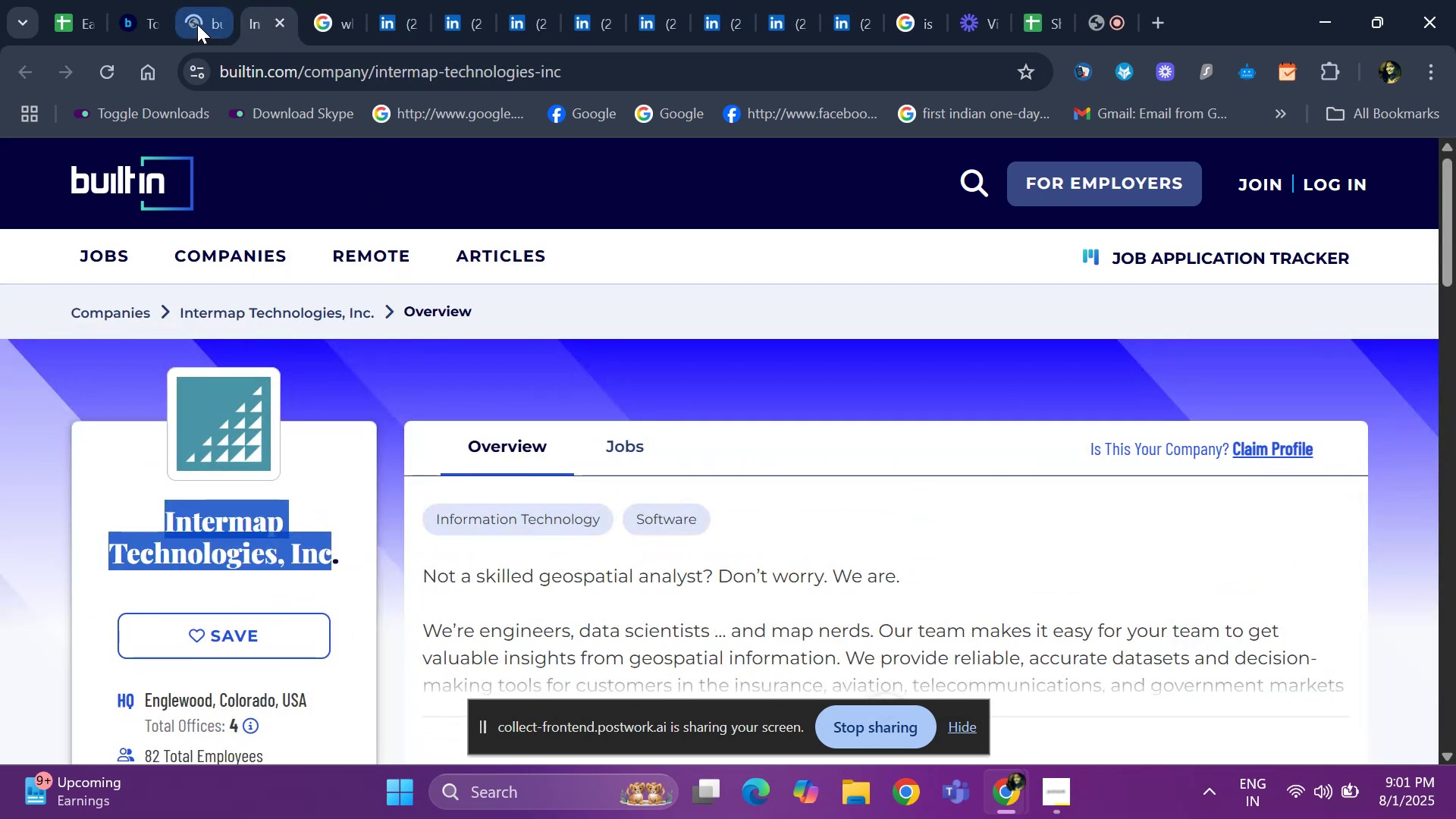 
left_click([191, 23])
 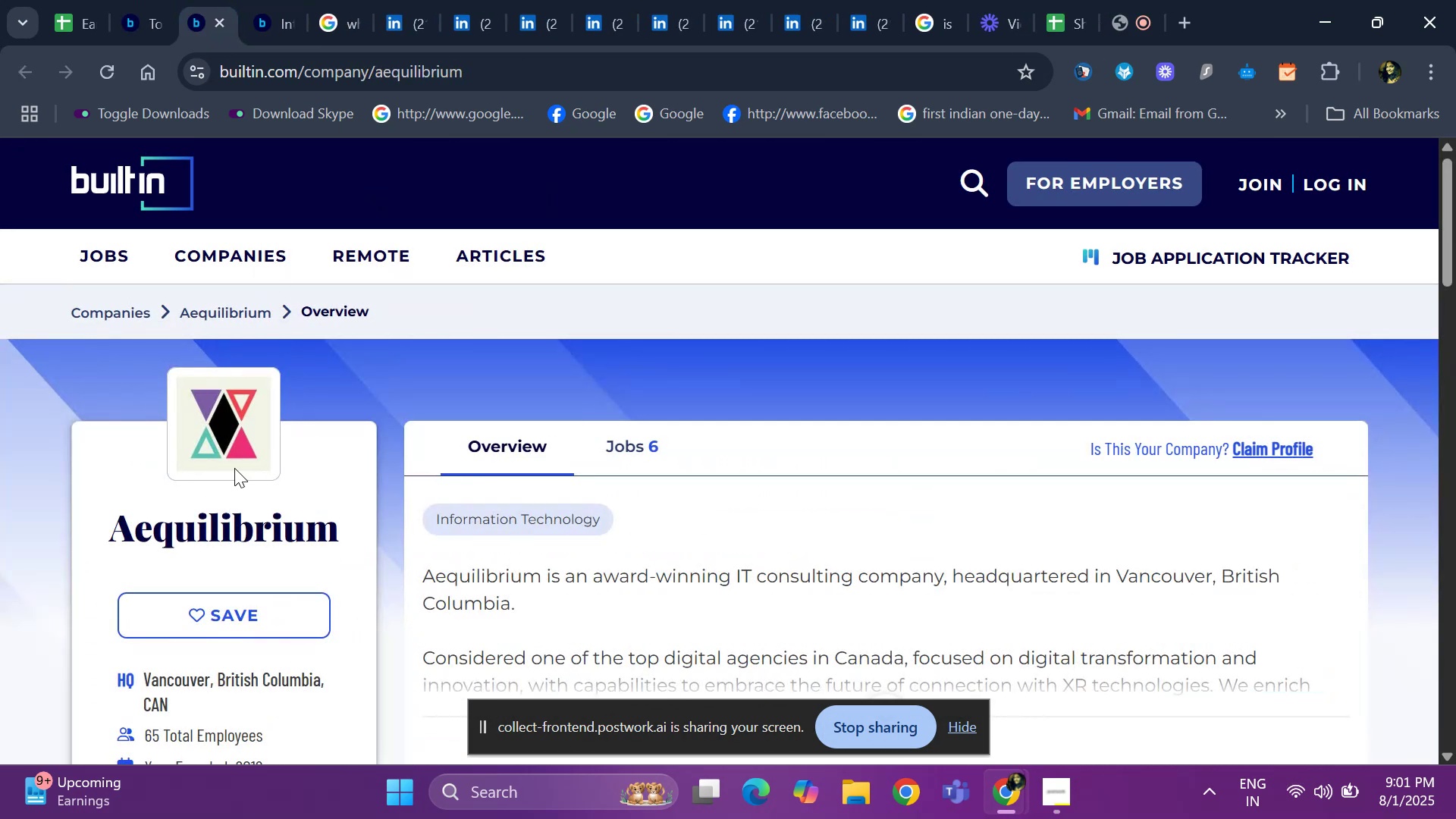 
left_click_drag(start_coordinate=[68, 514], to_coordinate=[343, 544])
 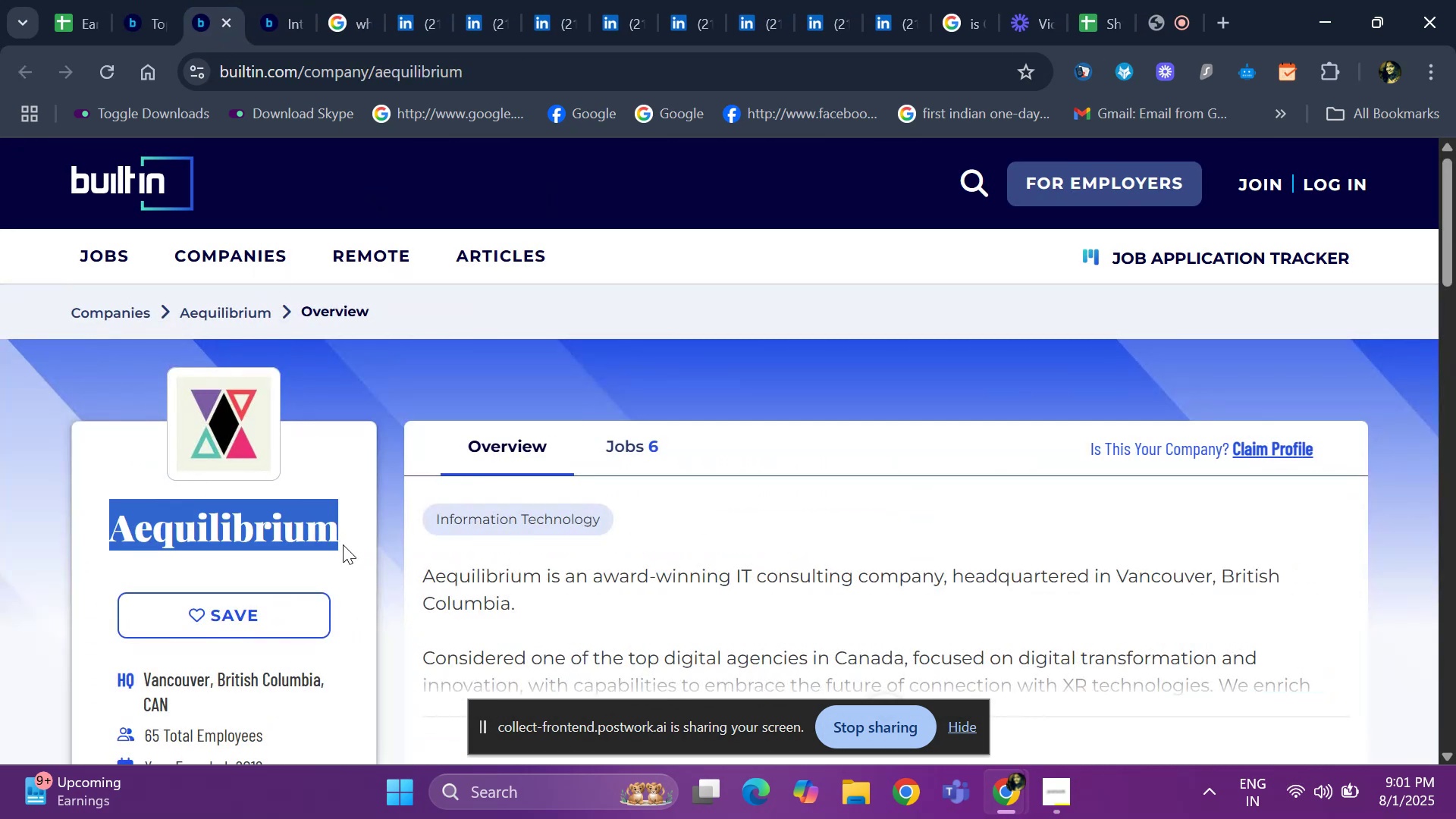 
key(Control+ControlLeft)
 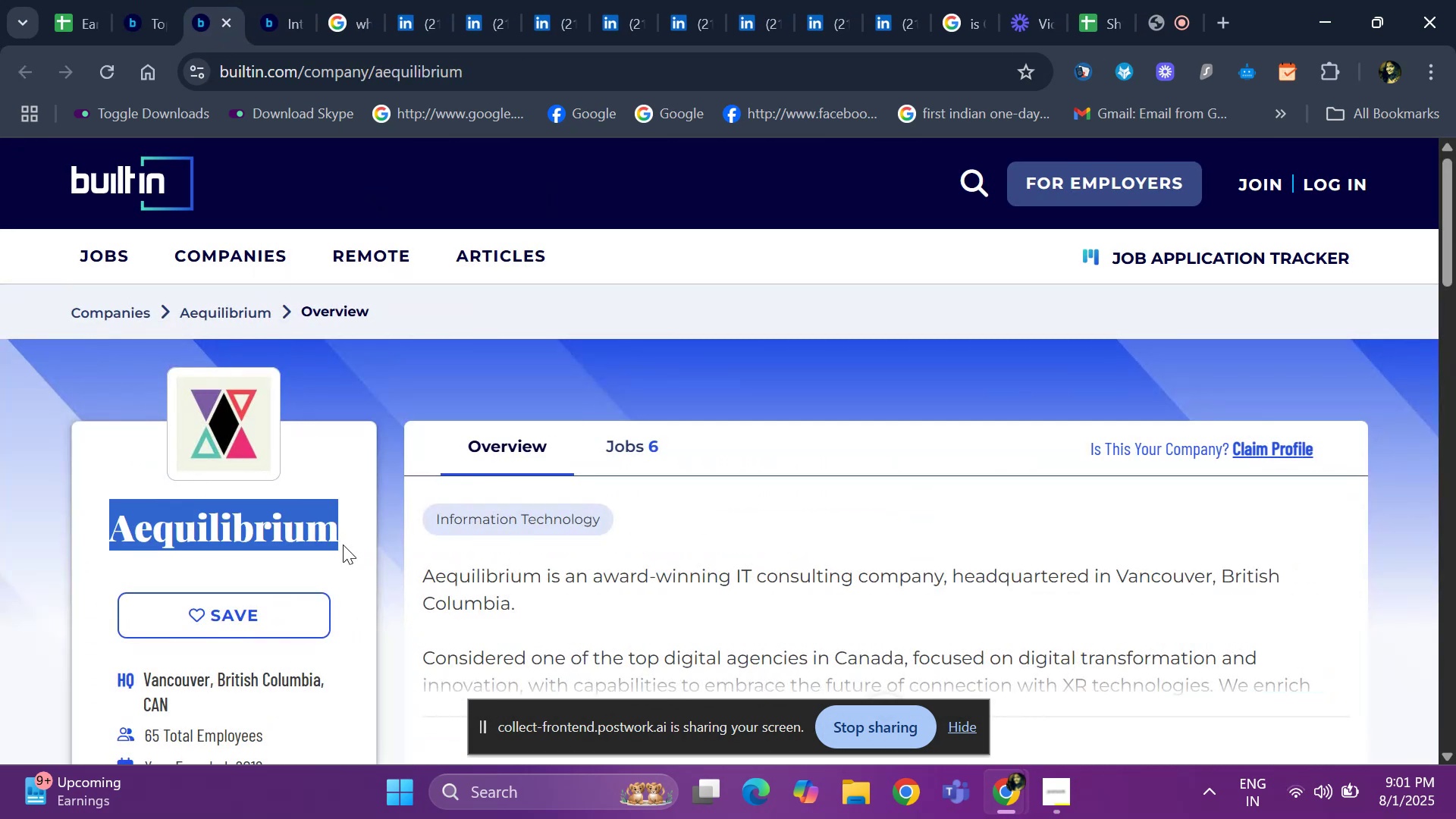 
key(Control+C)
 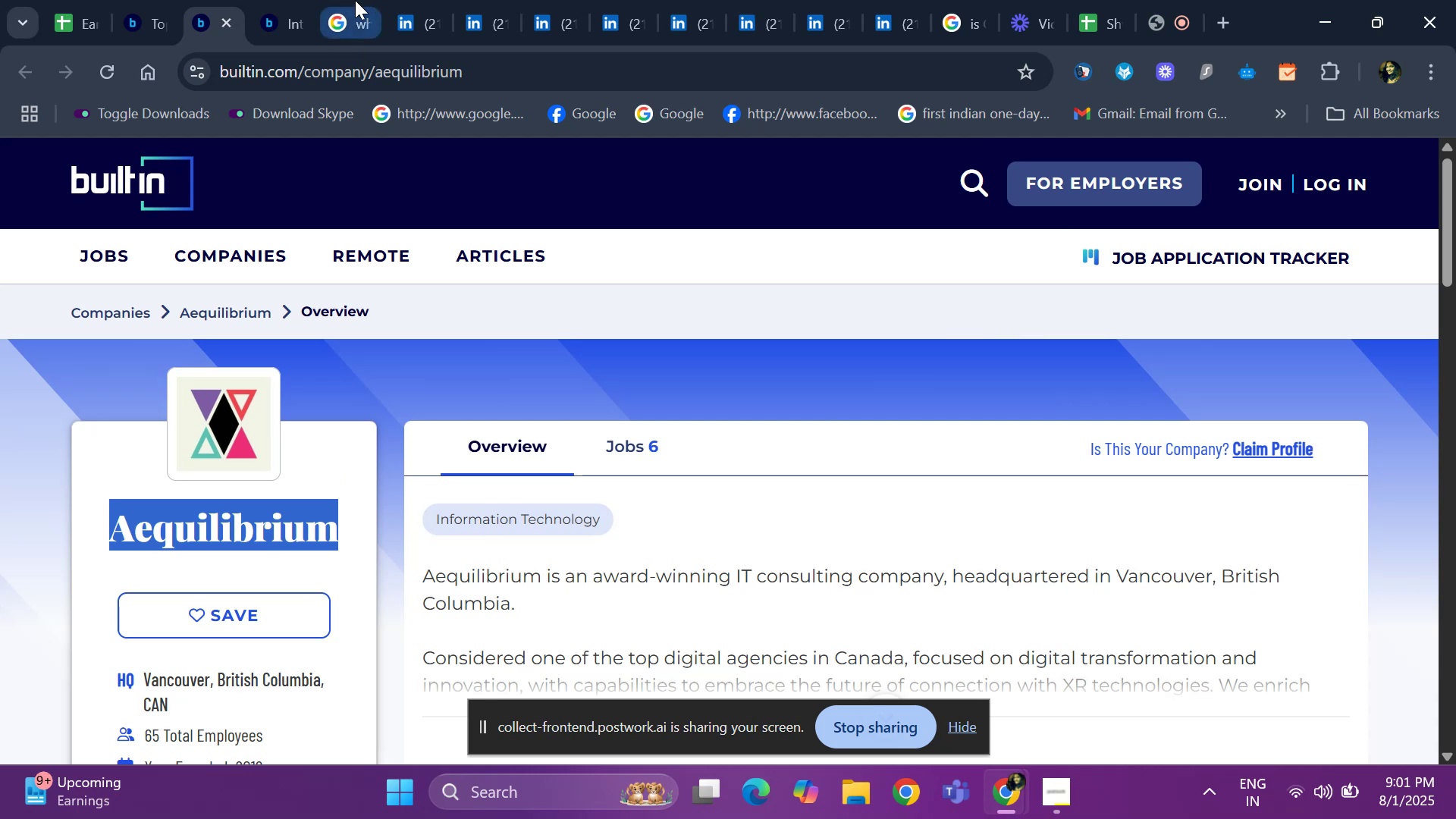 
left_click([347, 7])
 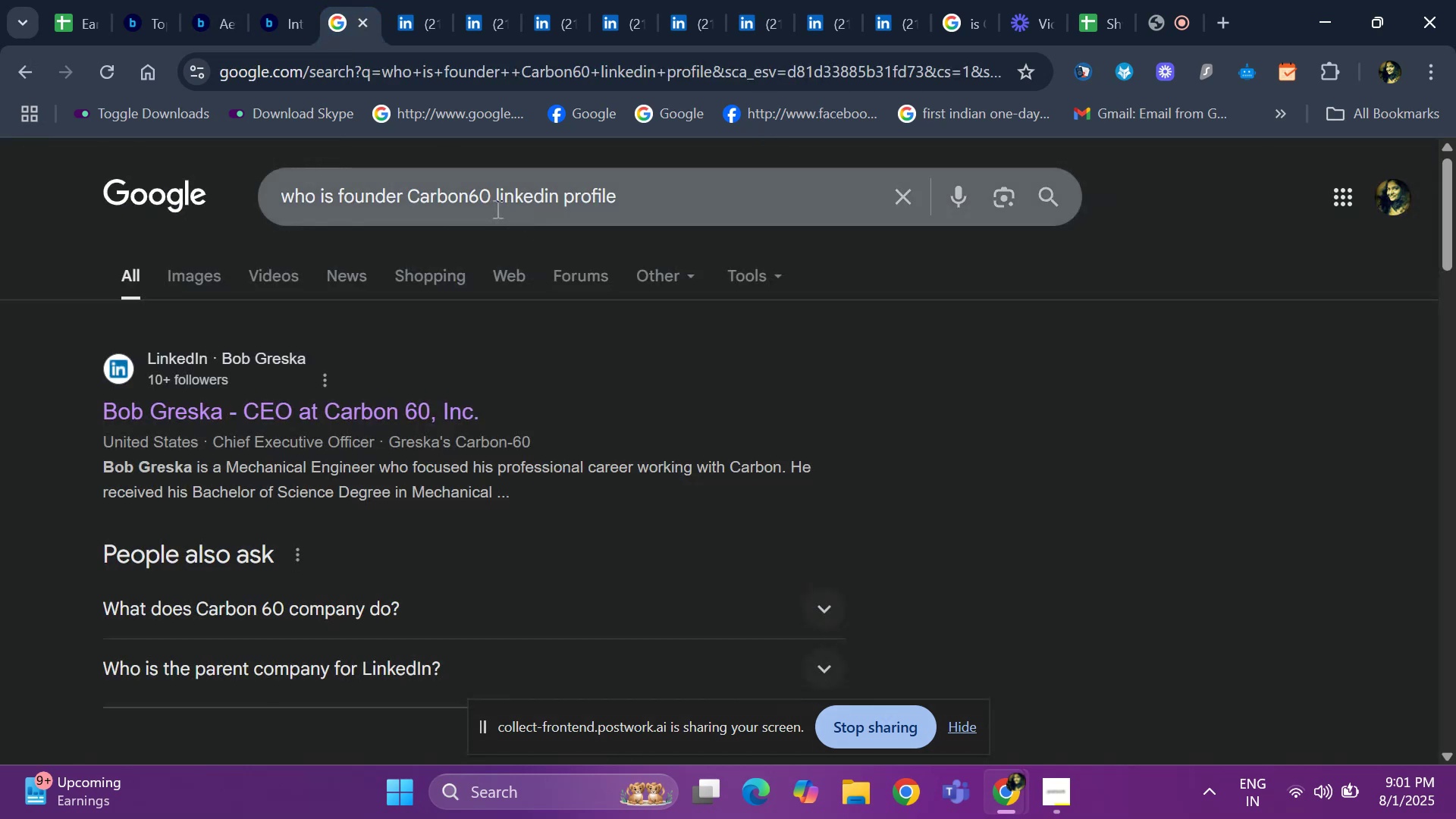 
left_click_drag(start_coordinate=[488, 194], to_coordinate=[411, 196])
 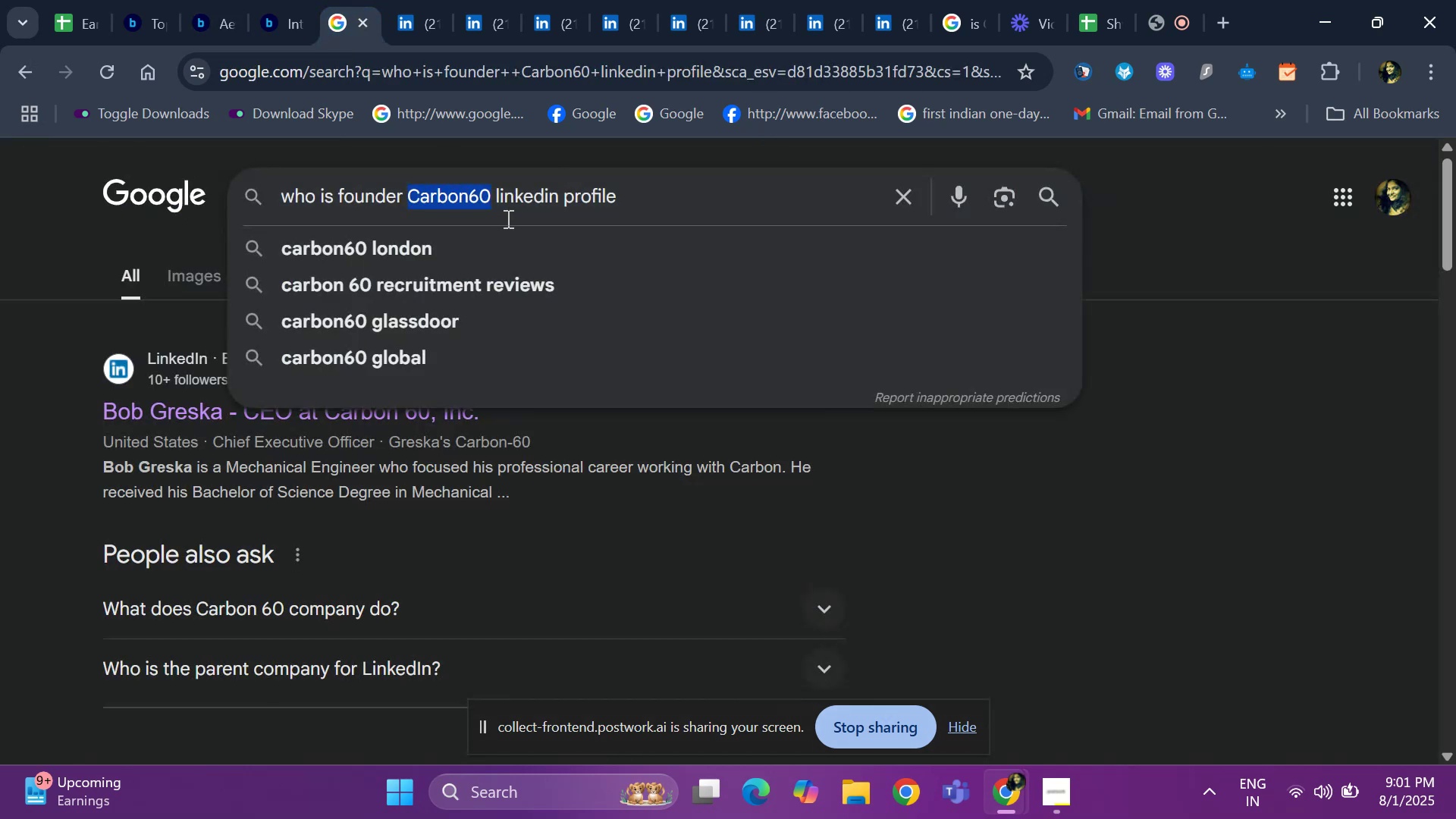 
key(Backspace)
 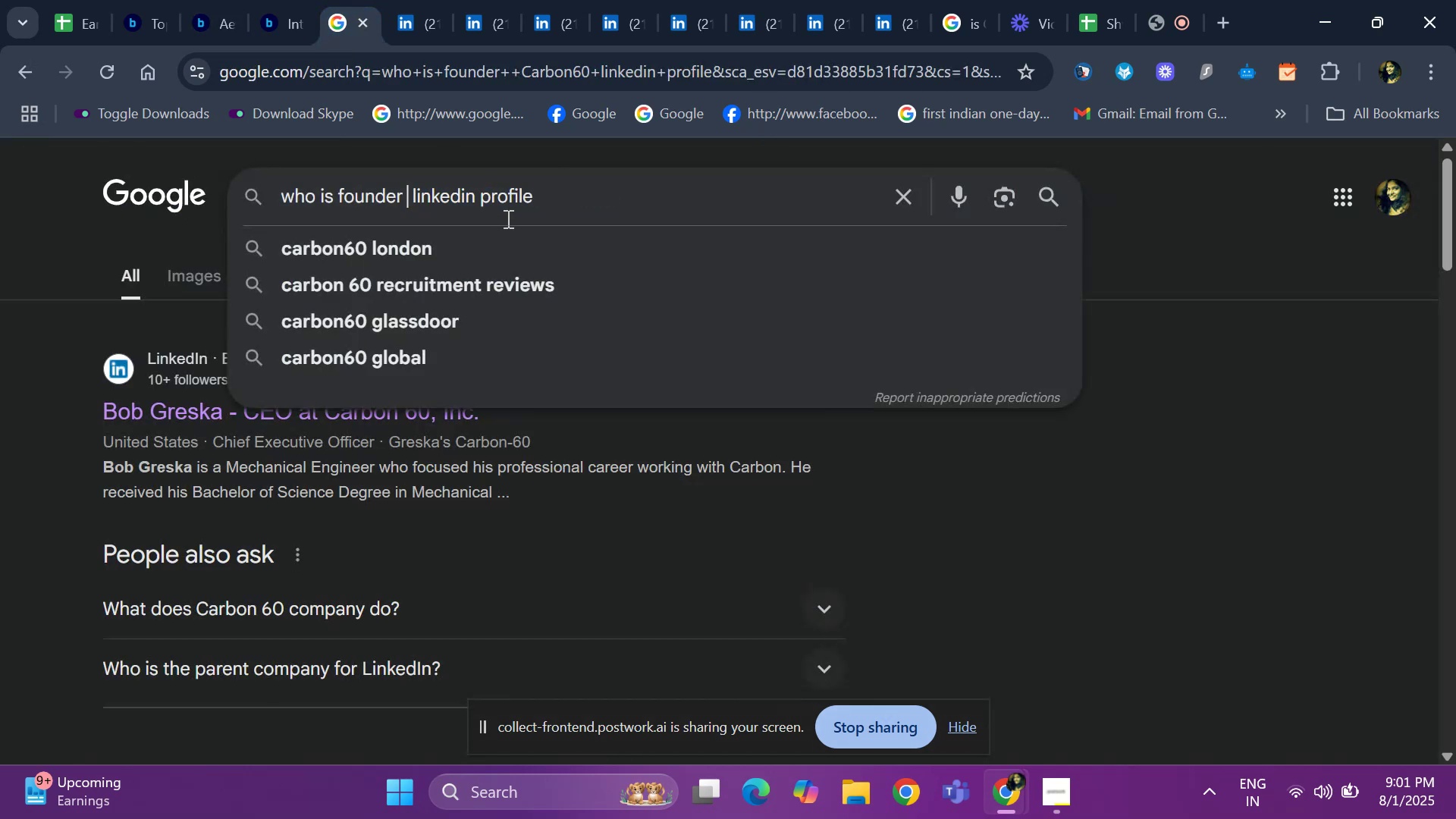 
key(Control+ControlLeft)
 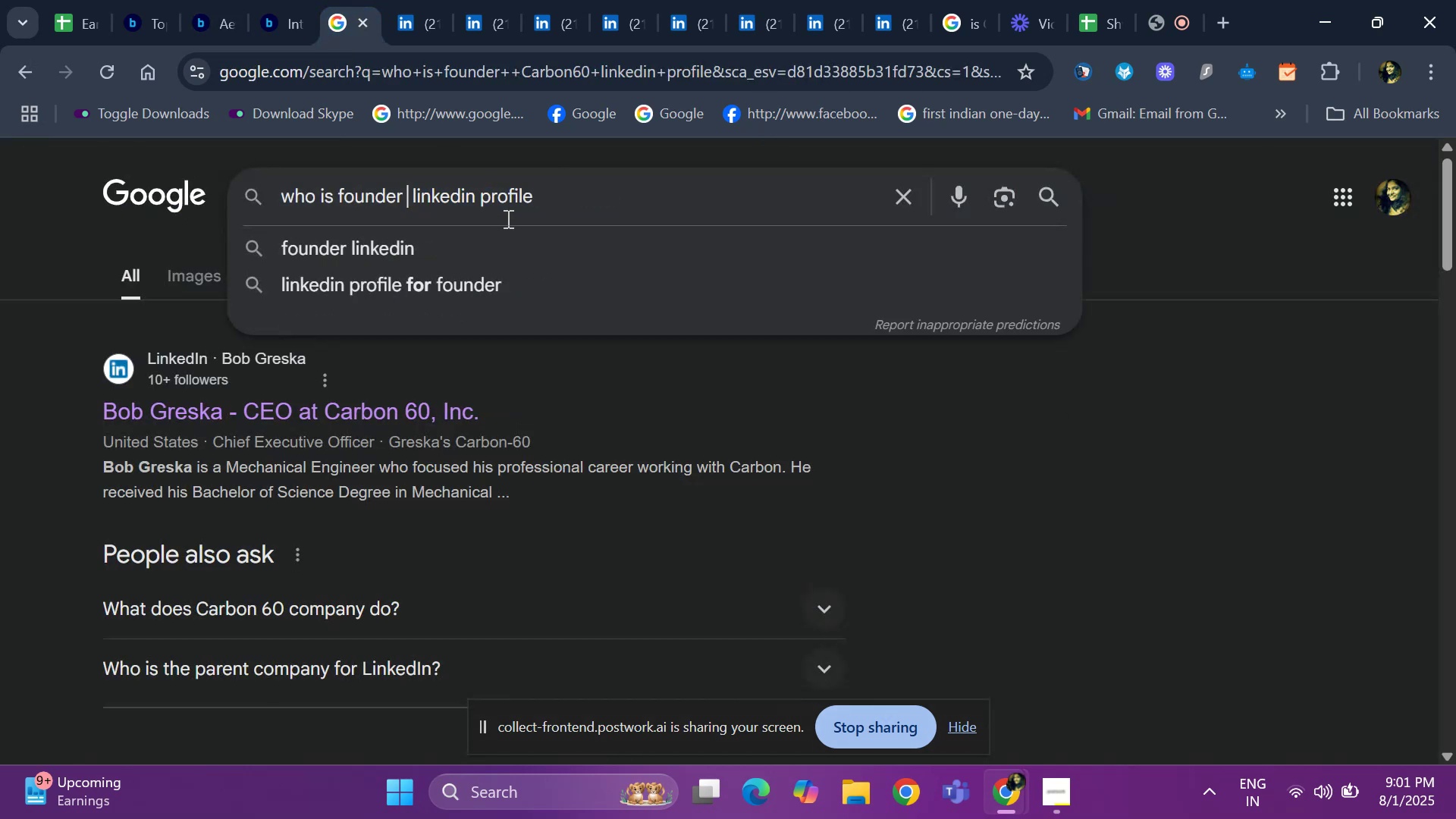 
key(Control+V)
 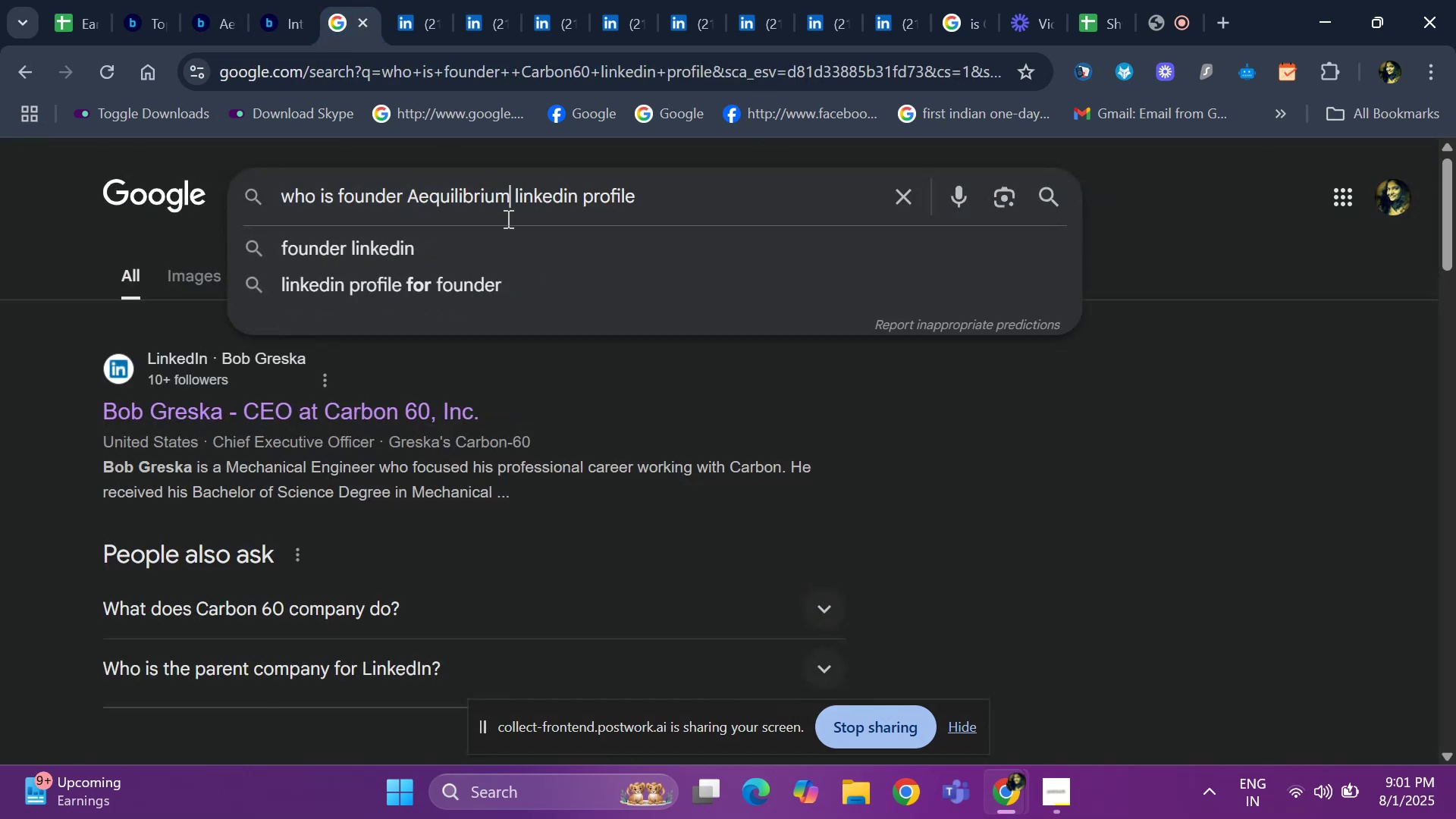 
key(Space)
 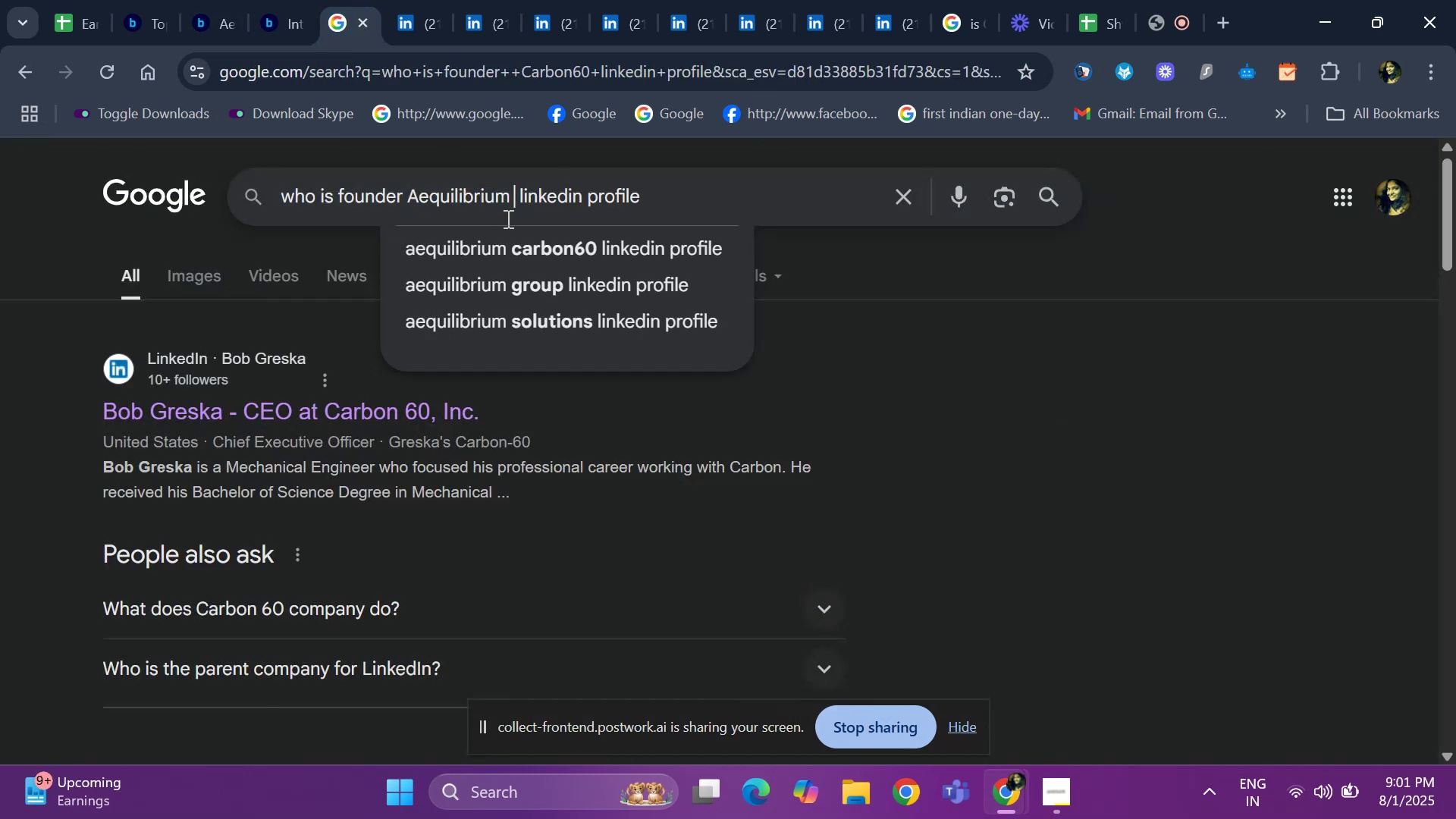 
key(Enter)
 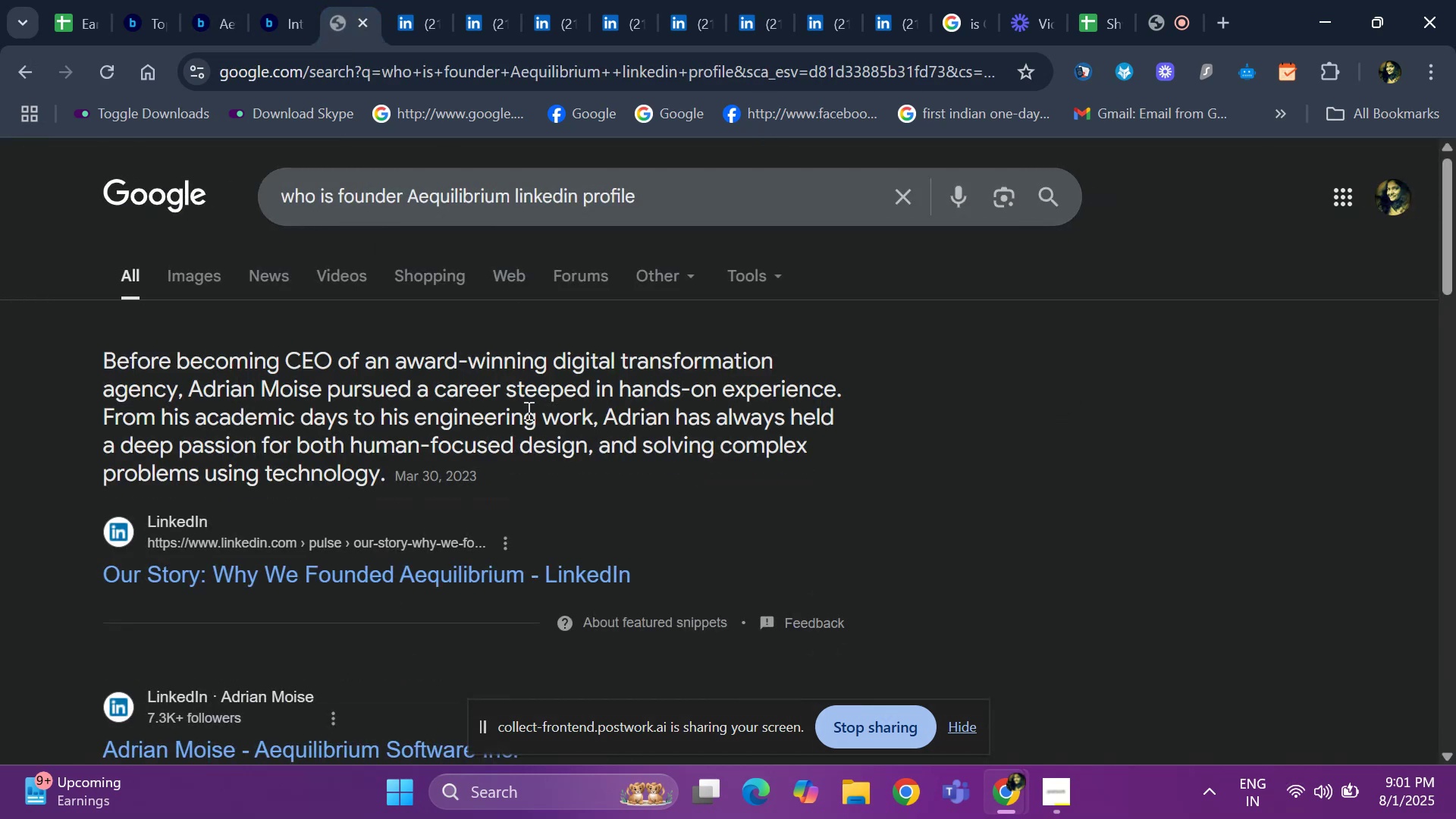 
scroll: coordinate [481, 422], scroll_direction: down, amount: 2.0
 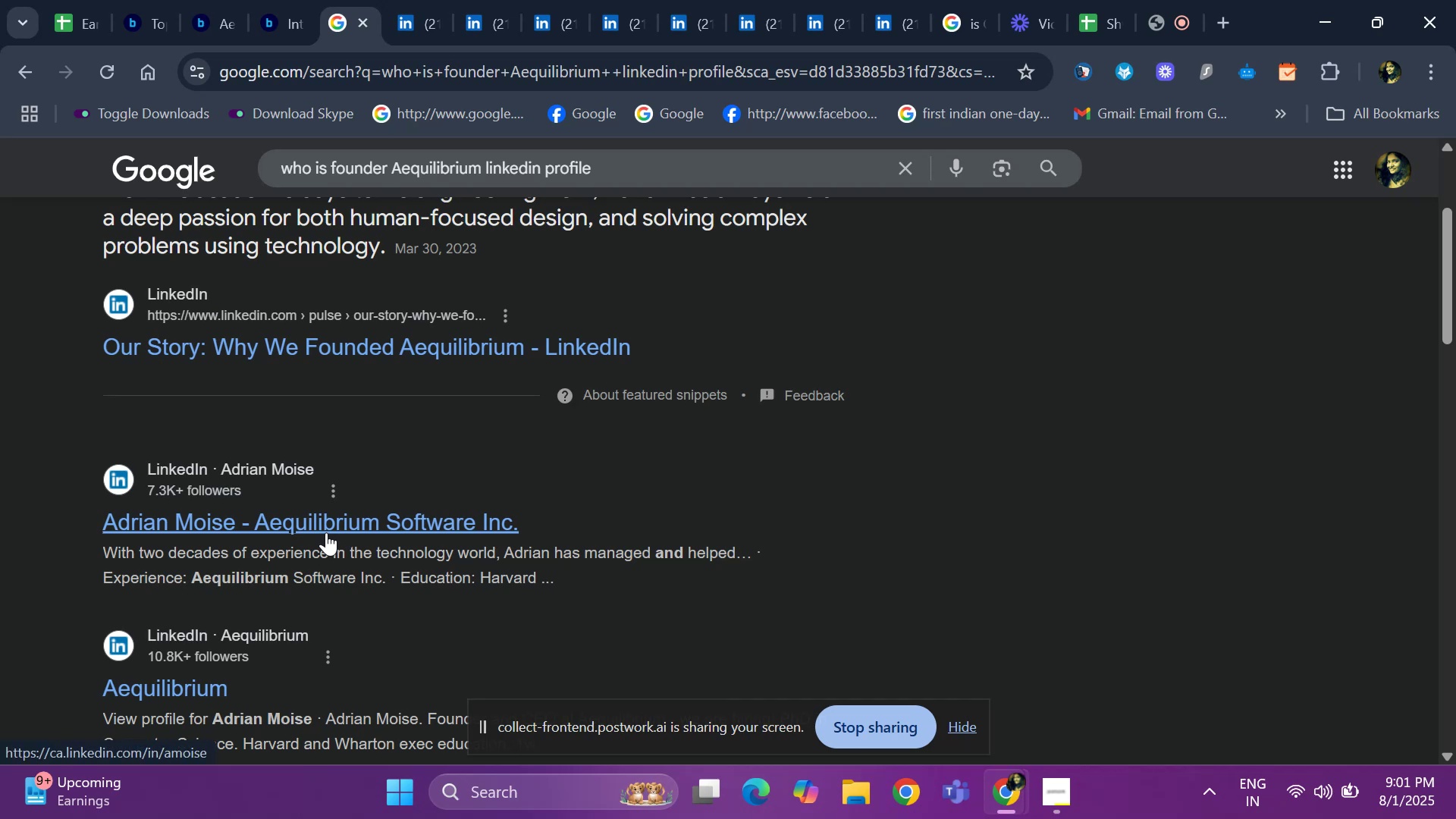 
right_click([326, 532])
 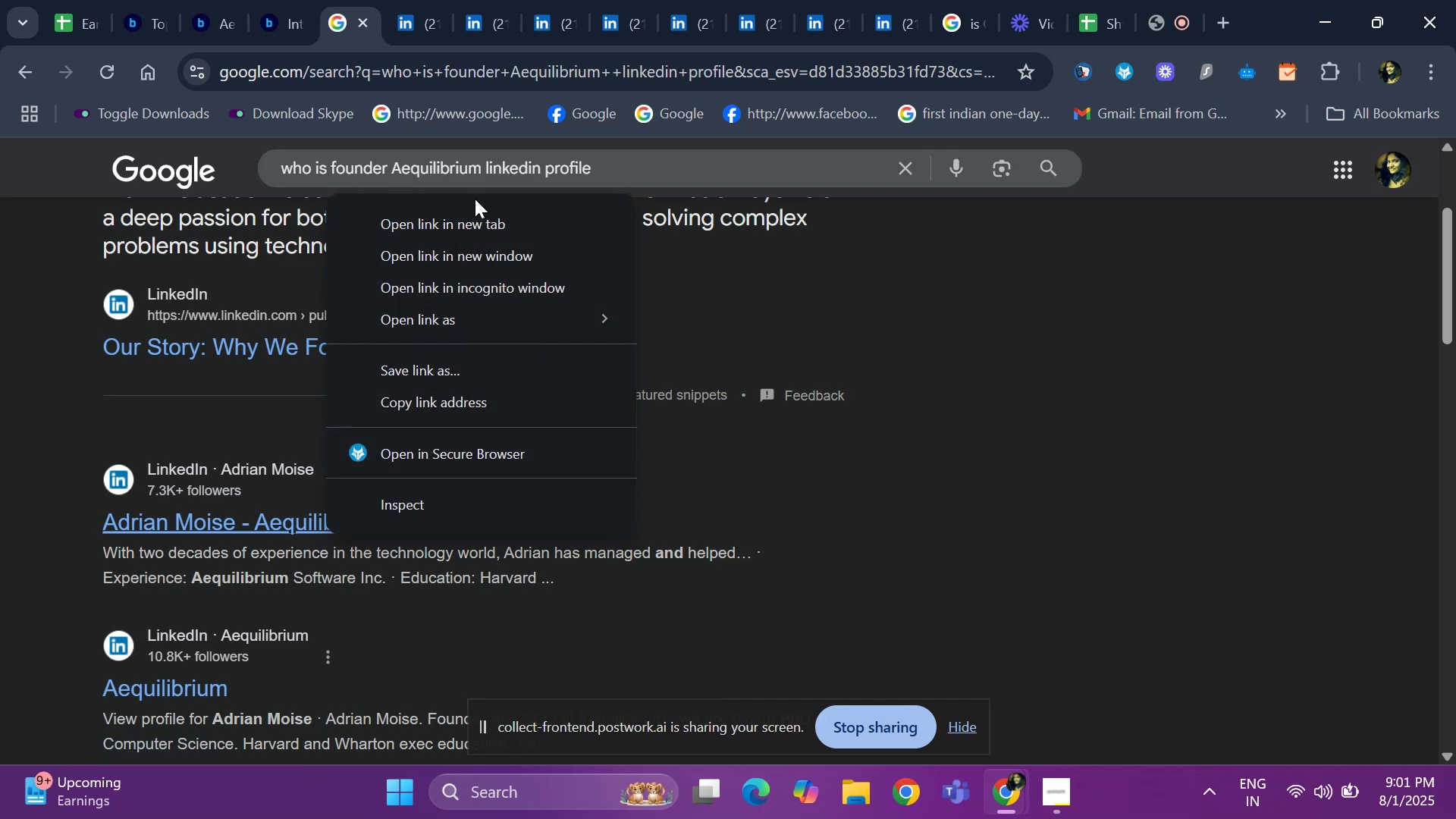 
left_click([472, 221])
 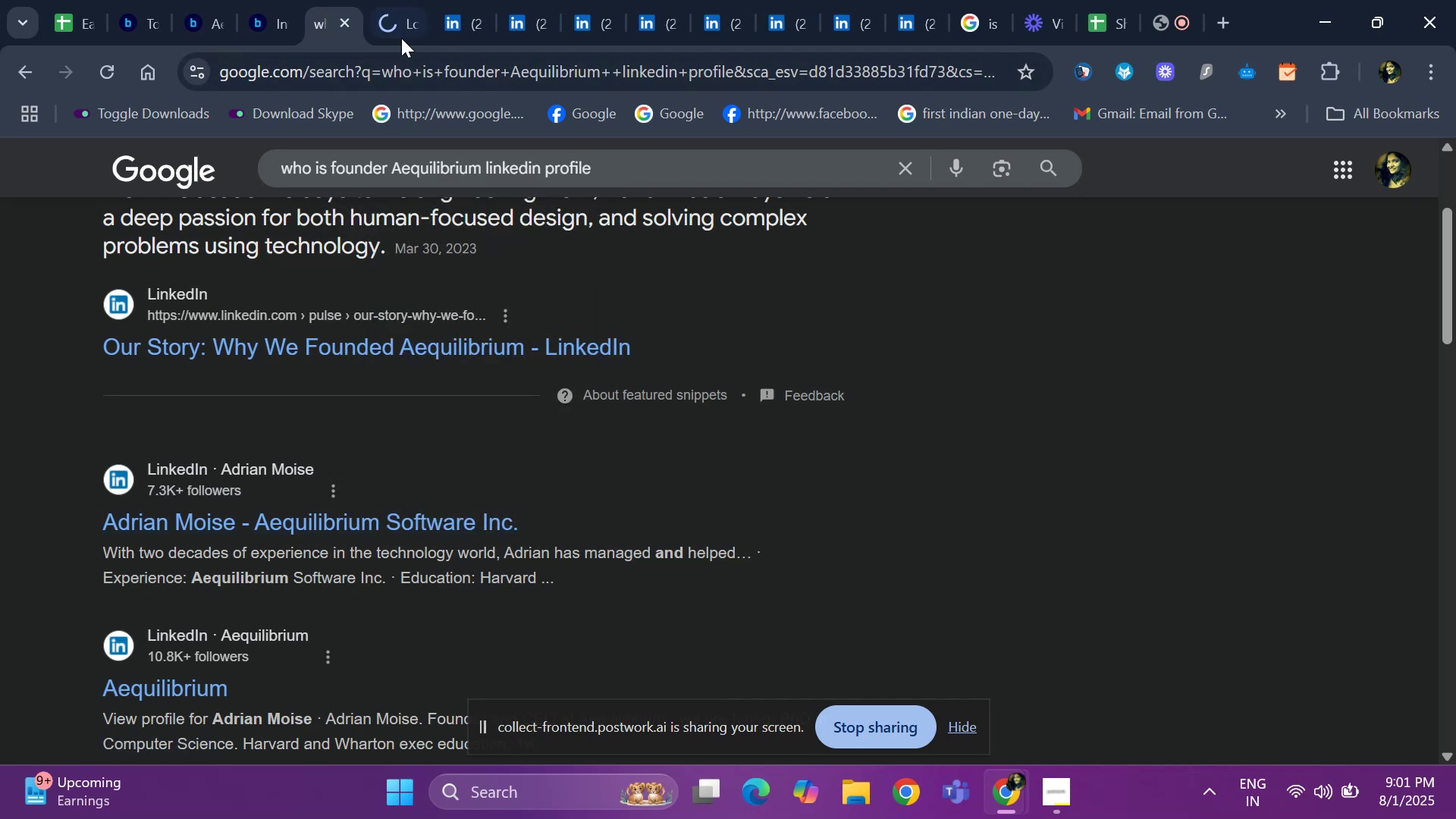 
left_click([395, 27])
 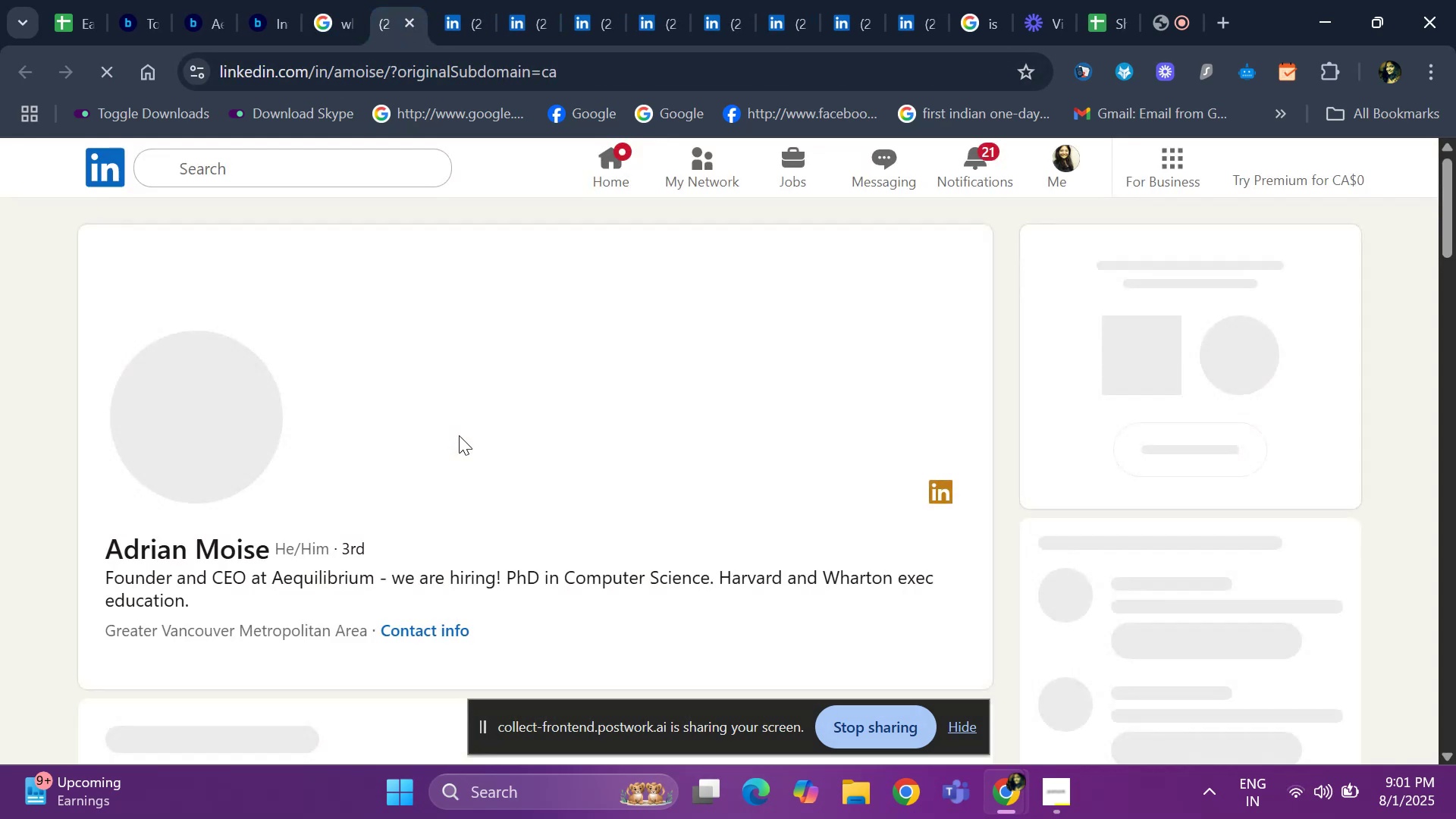 
scroll: coordinate [258, 455], scroll_direction: down, amount: 21.0
 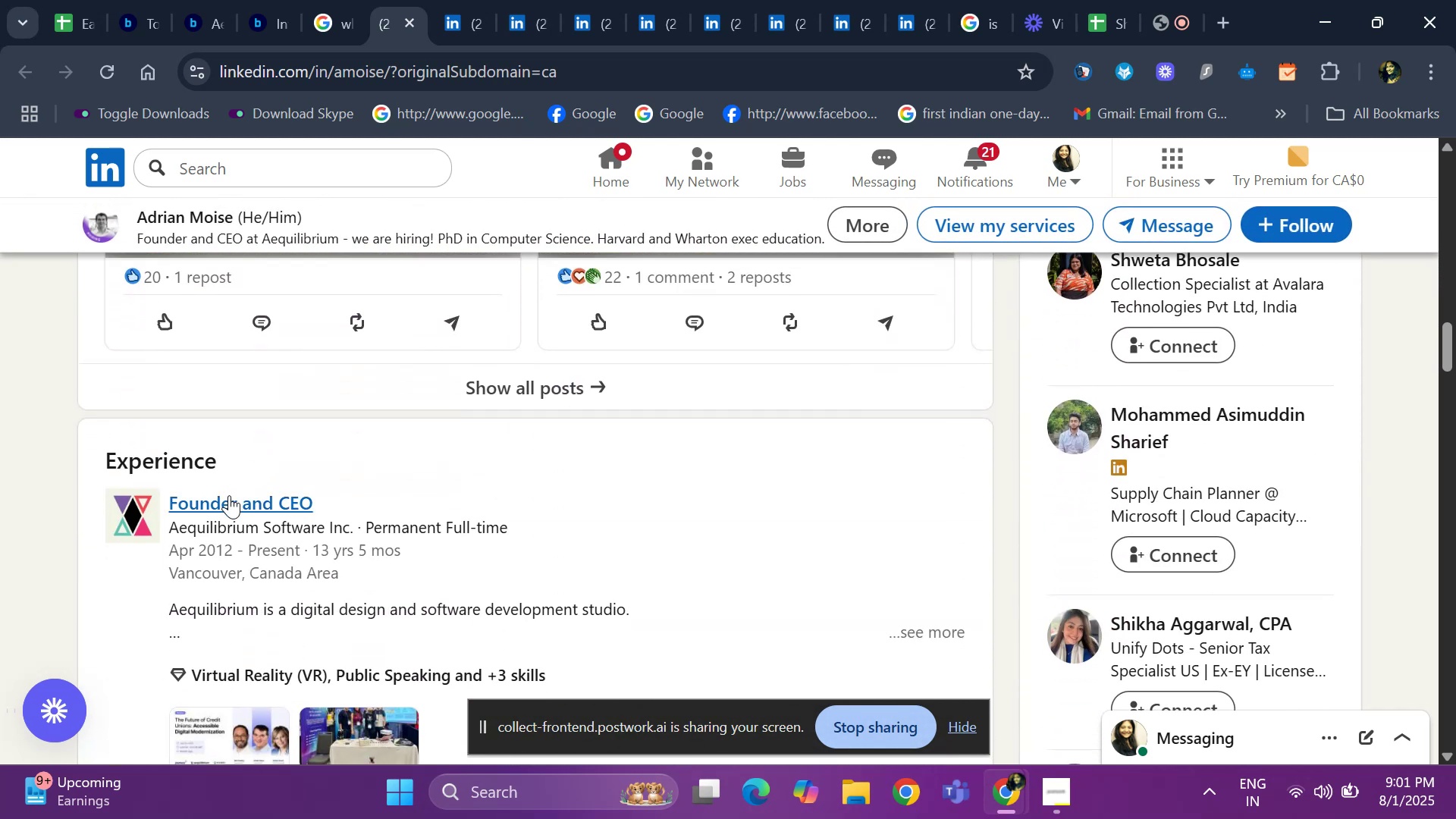 
right_click([228, 497])
 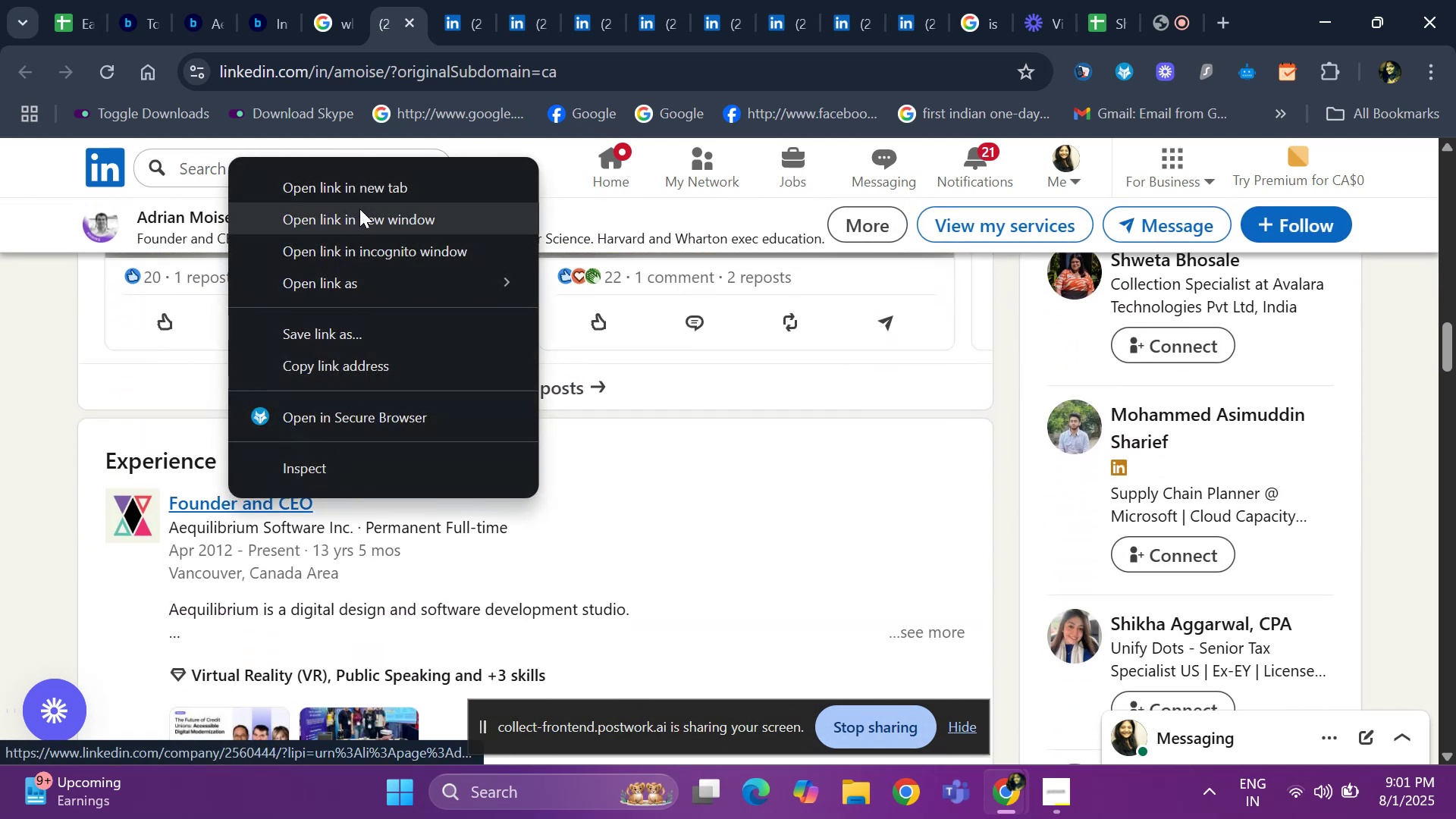 
left_click([367, 188])
 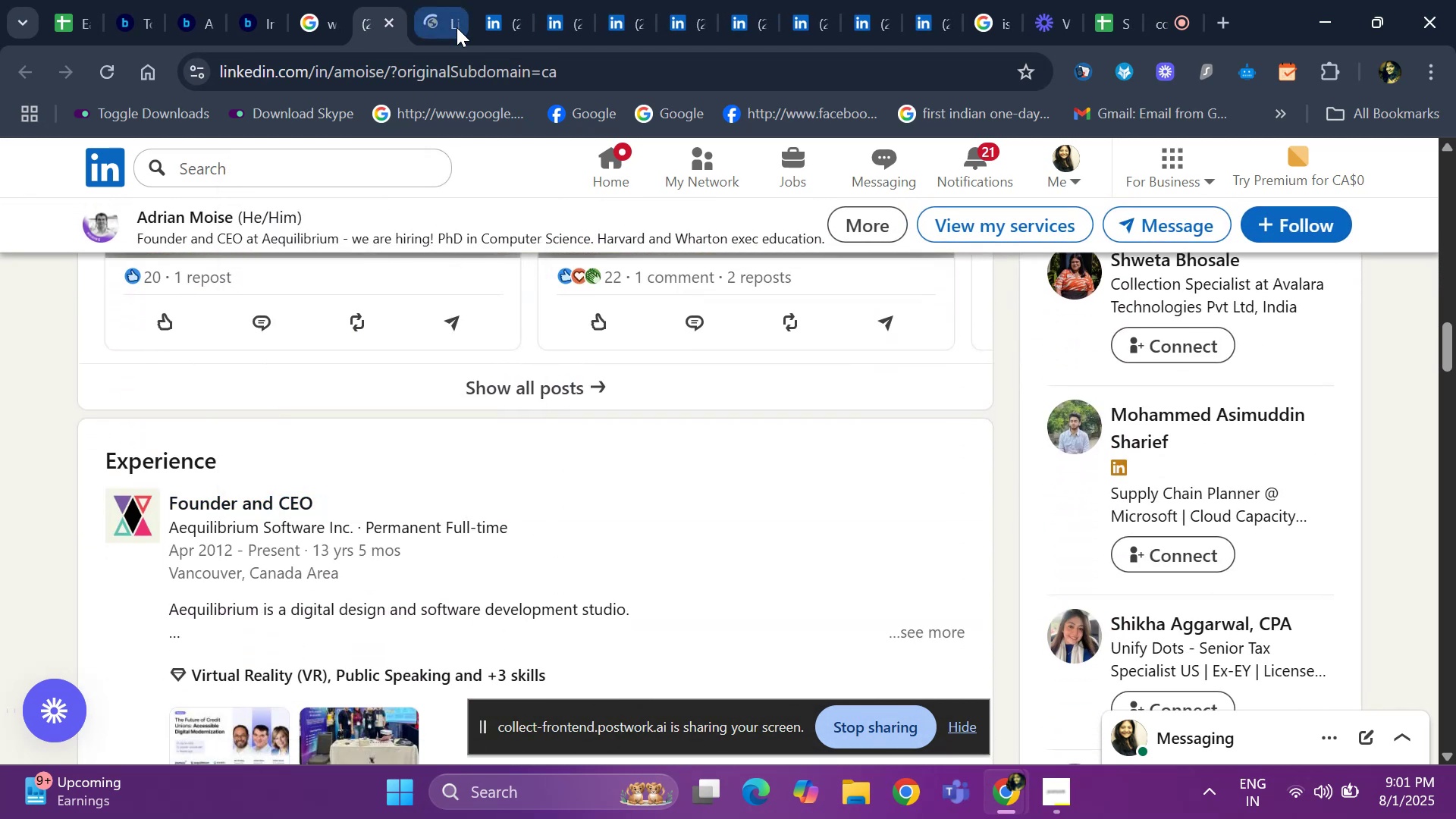 
left_click([438, 26])
 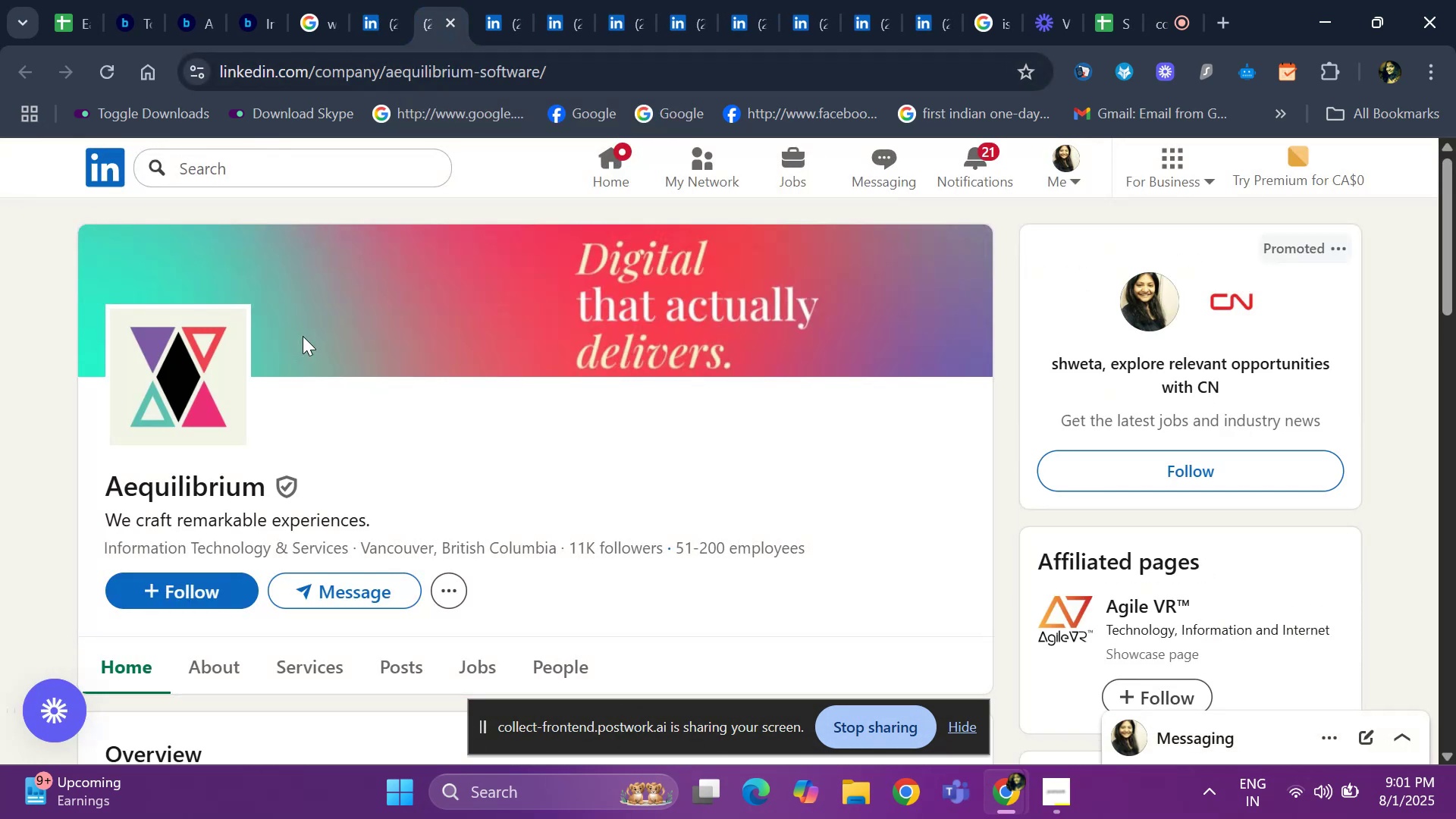 
left_click([378, 1])
 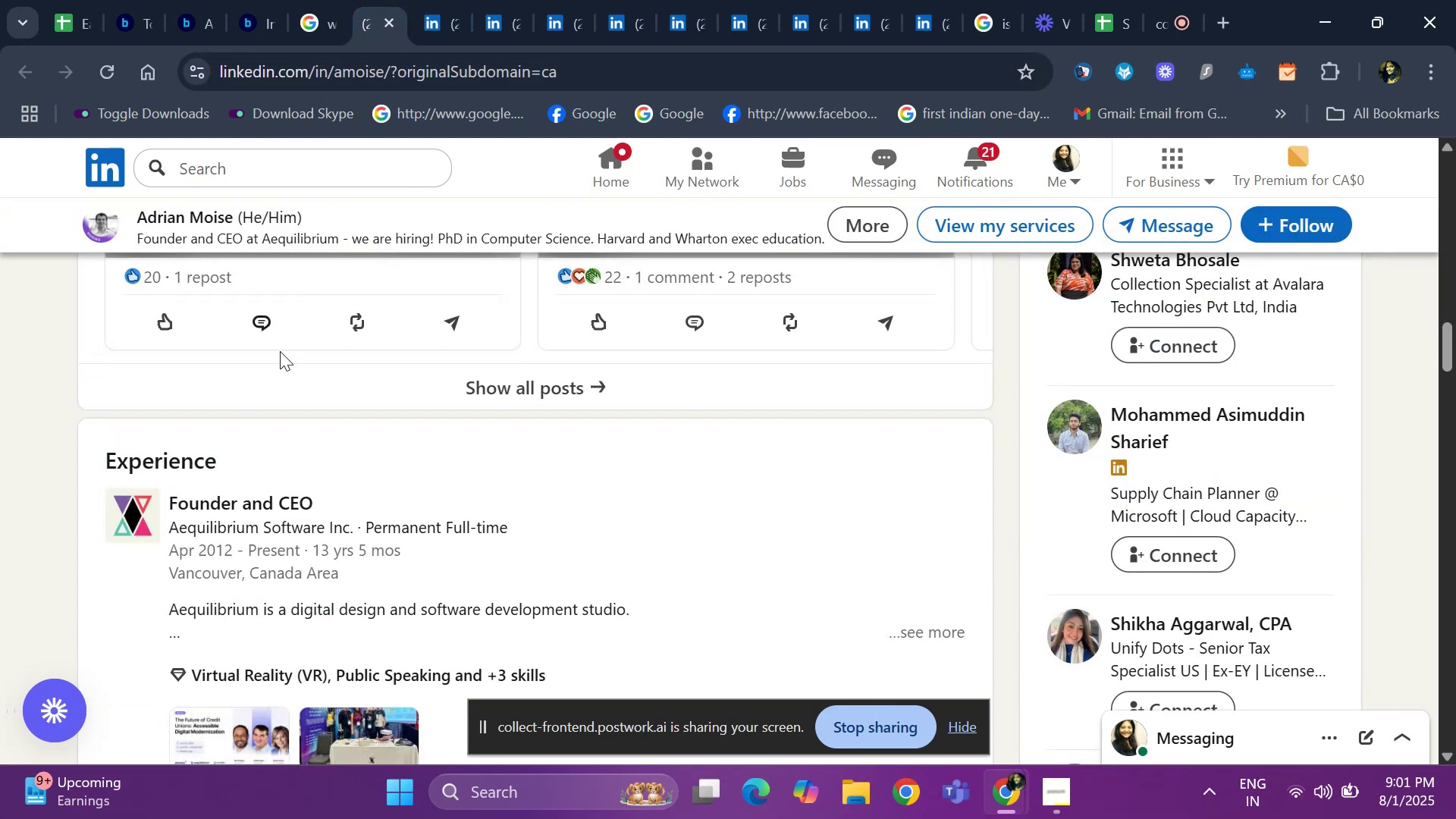 
scroll: coordinate [213, 388], scroll_direction: up, amount: 18.0
 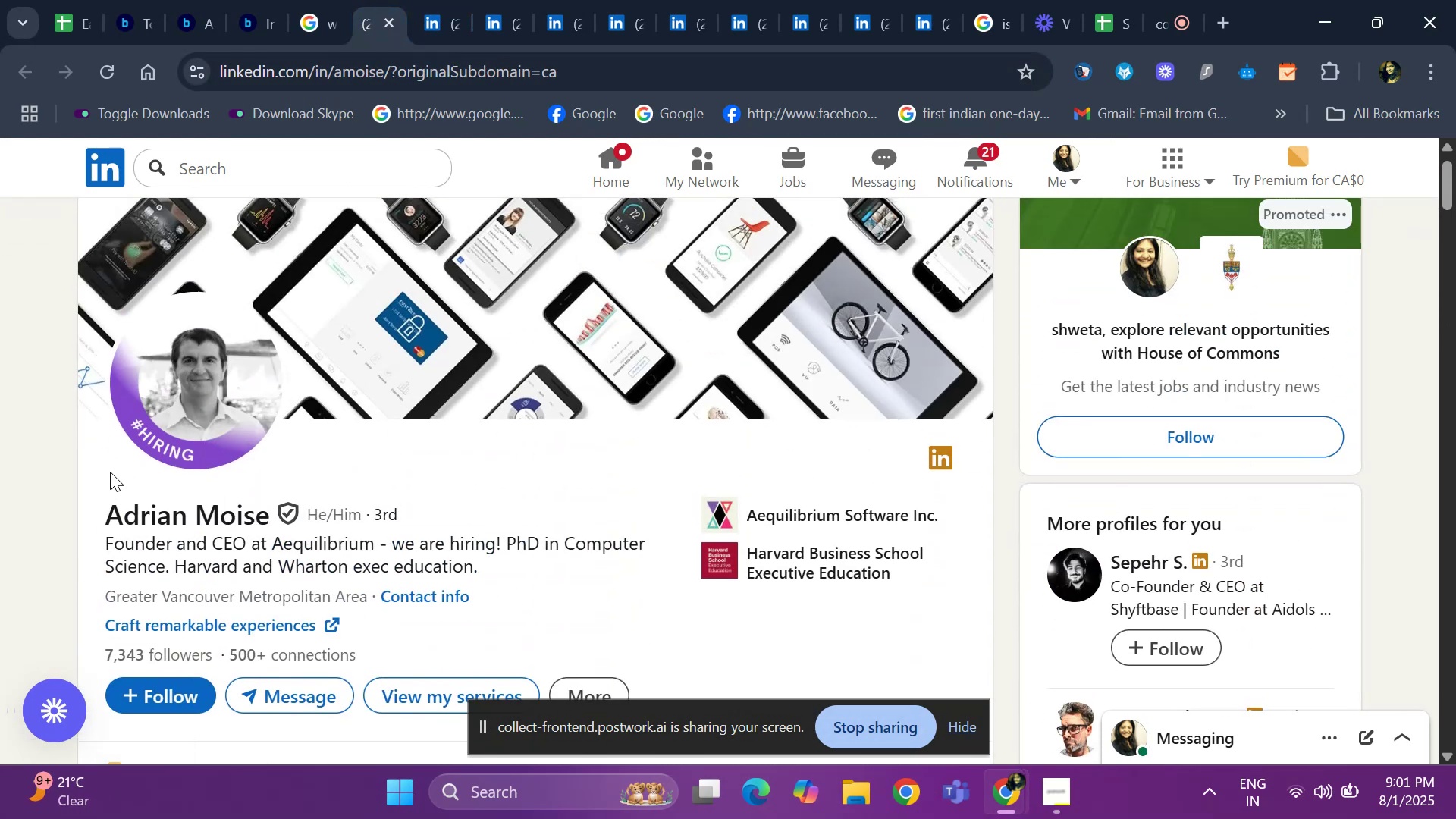 
left_click_drag(start_coordinate=[101, 490], to_coordinate=[266, 517])
 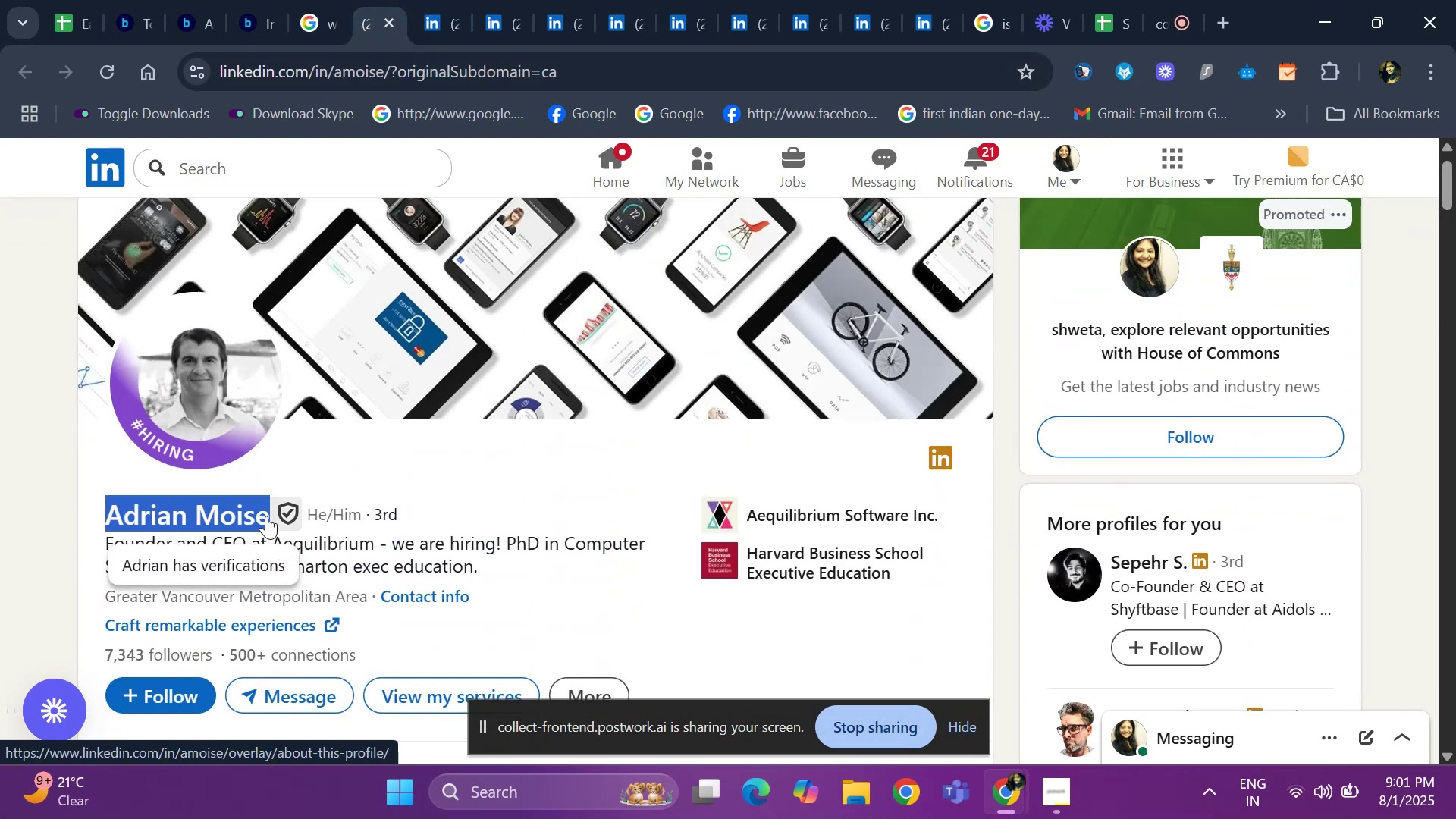 
key(Control+C)
 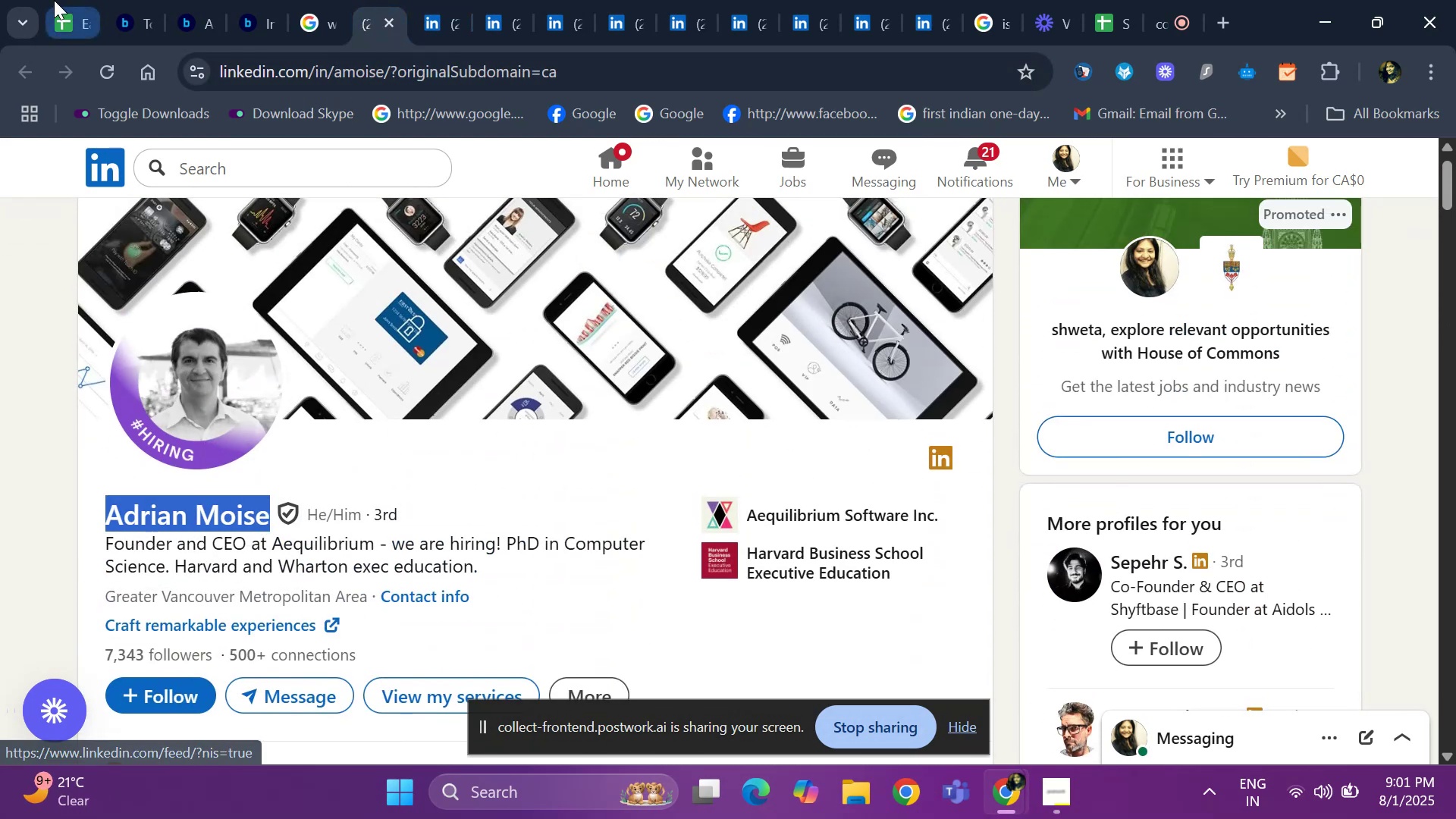 
left_click([76, 27])
 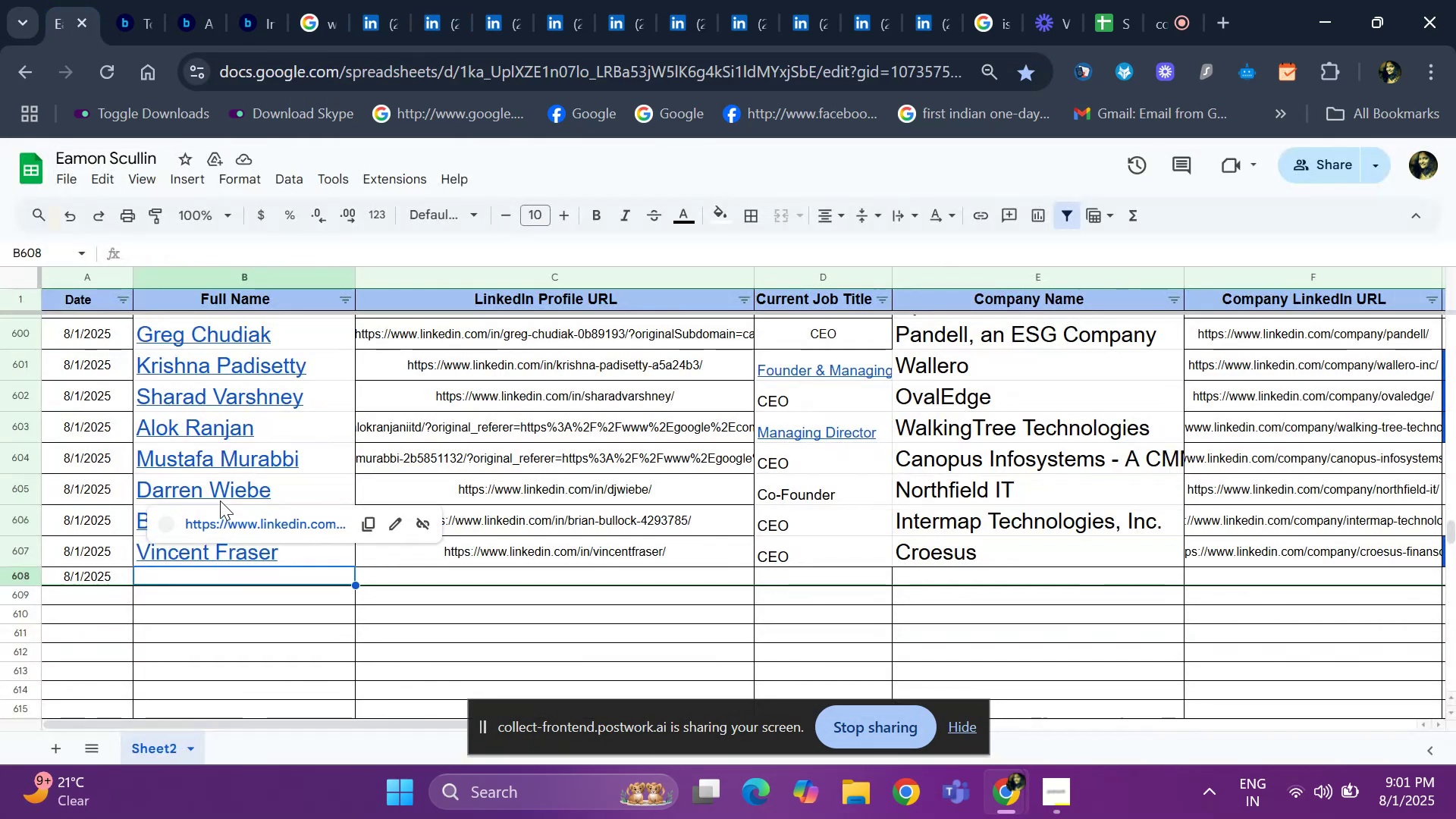 
key(Control+V)
 